 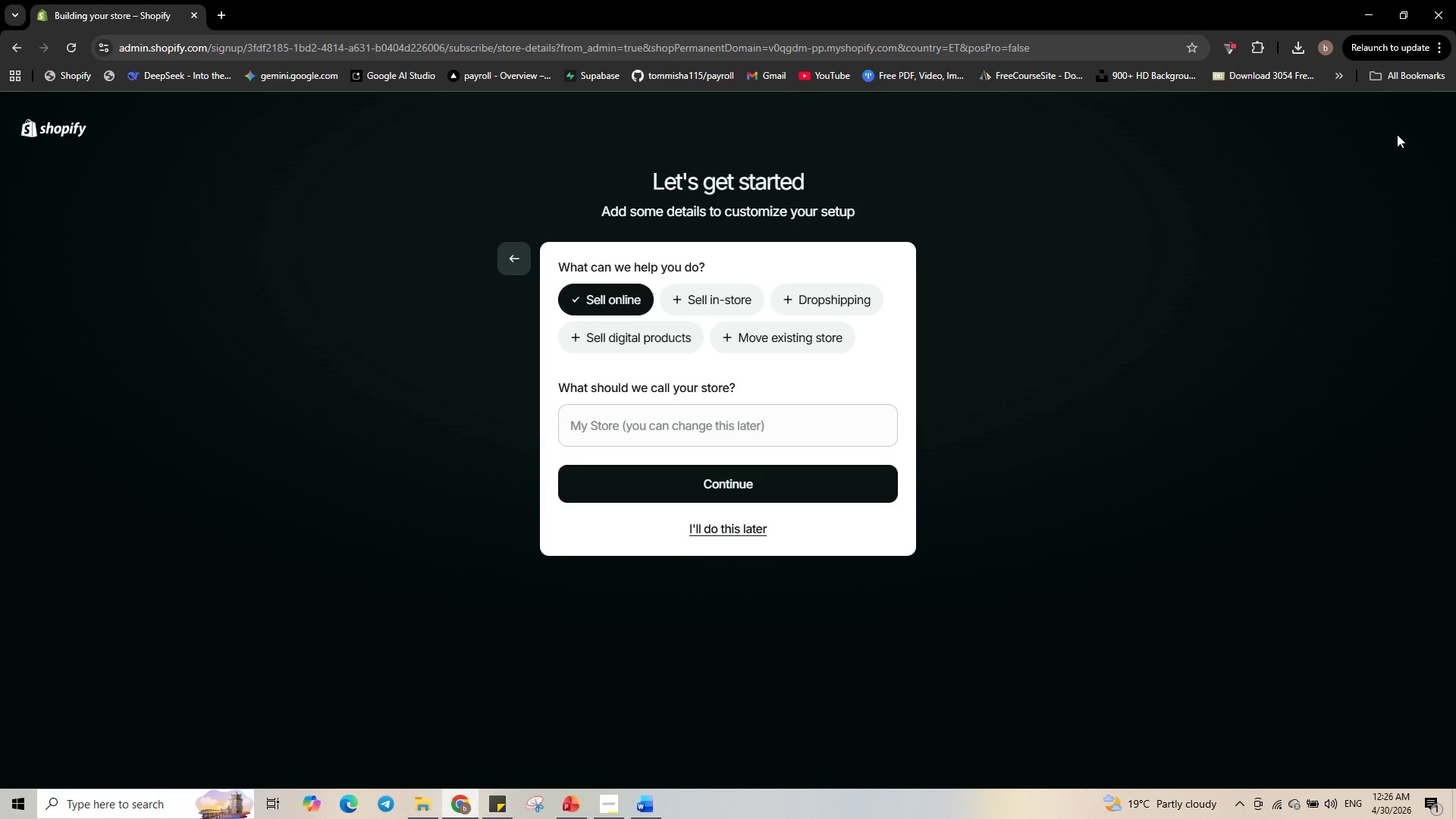 
left_click([758, 430])
 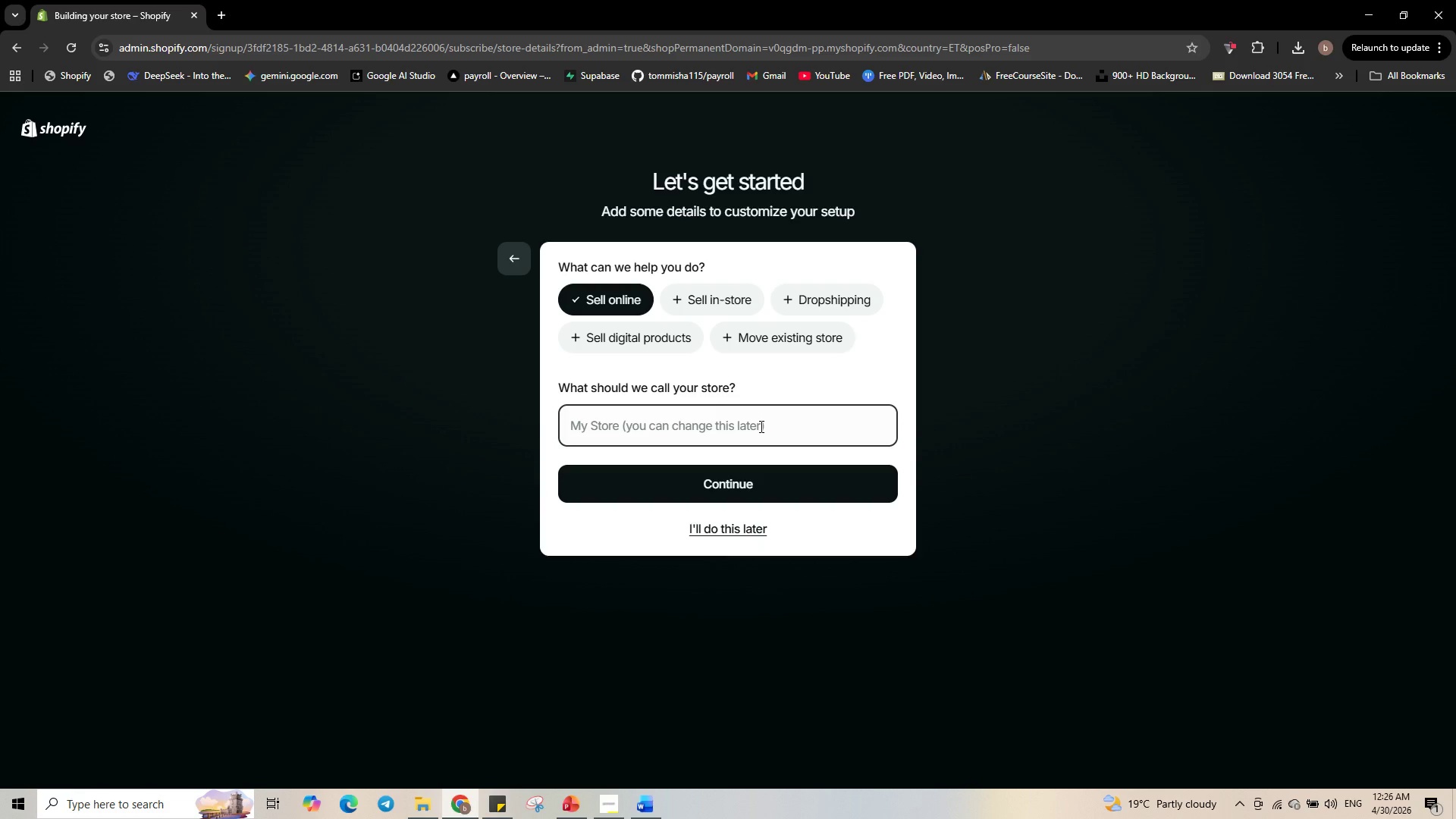 
wait(32.12)
 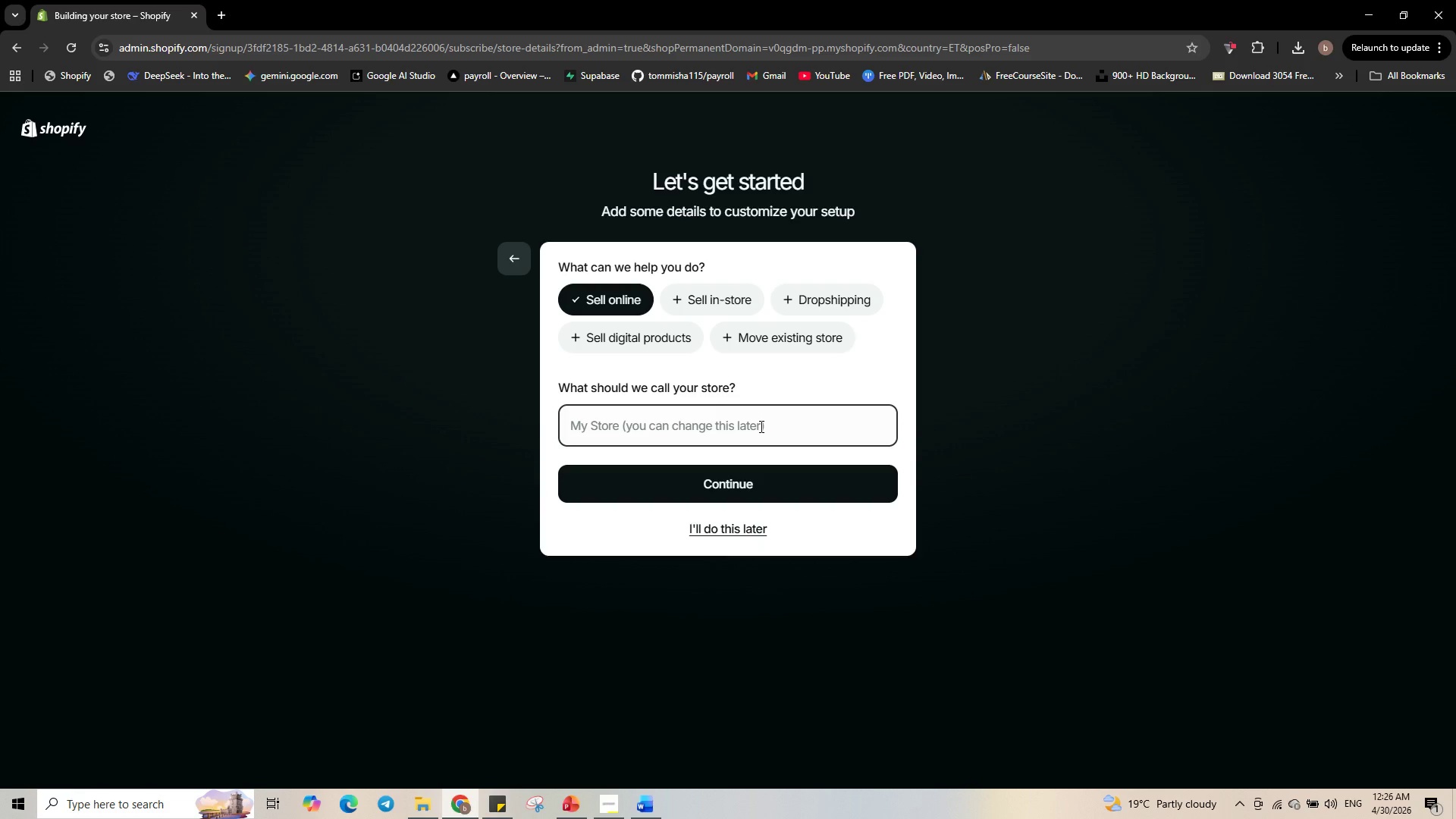 
type(nomad-)
 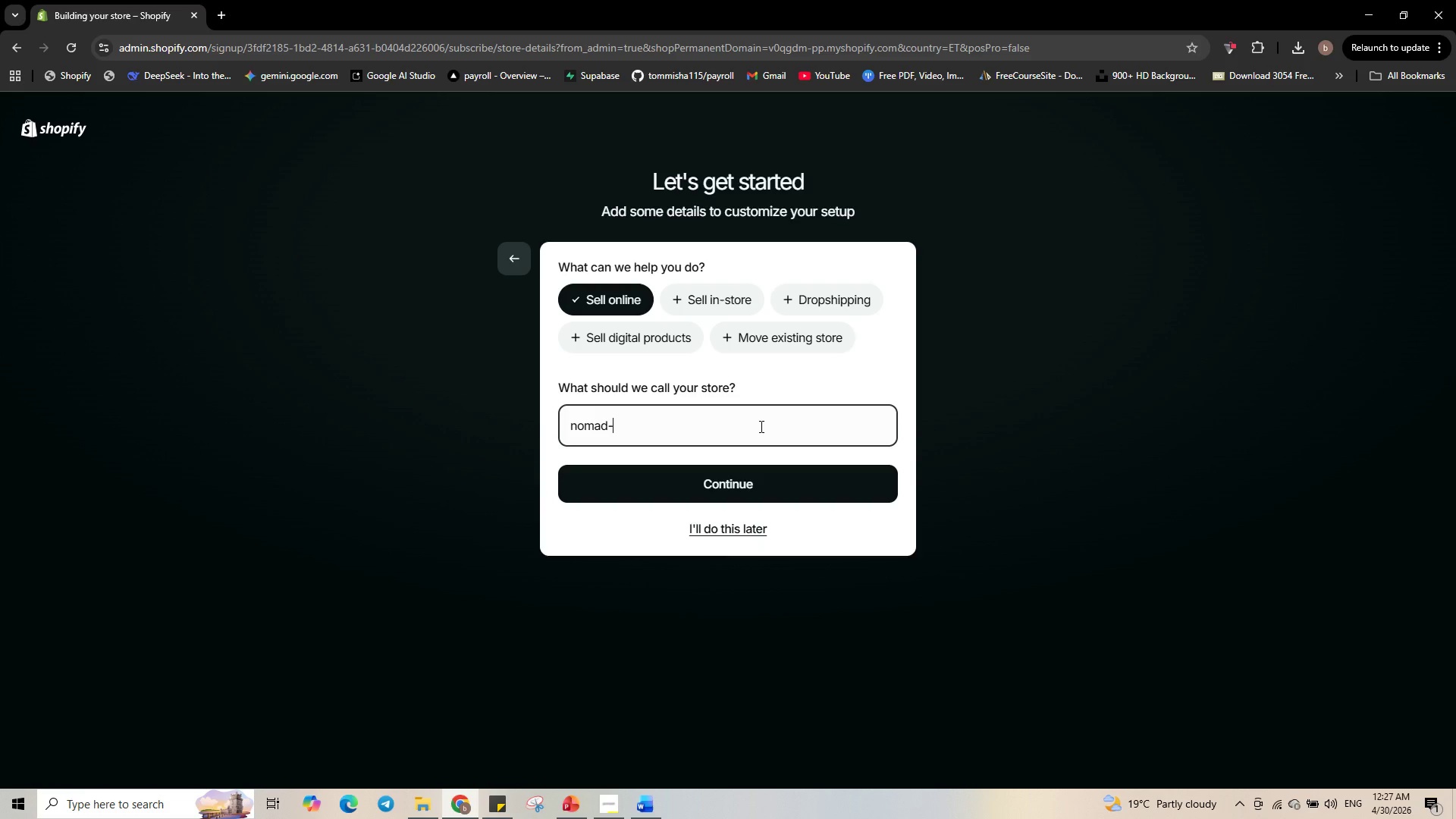 
type(nest-)
 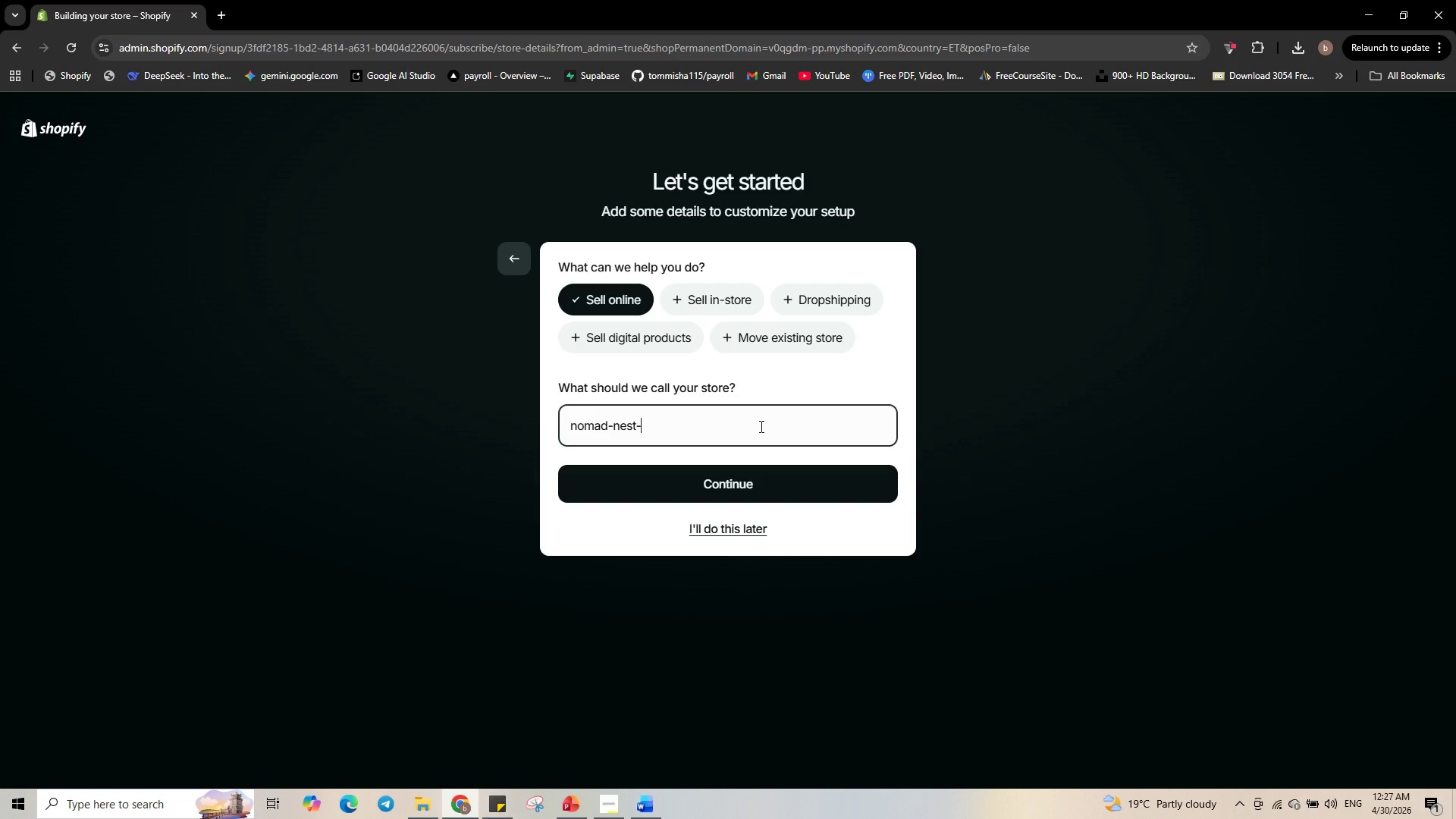 
type(supplies)
 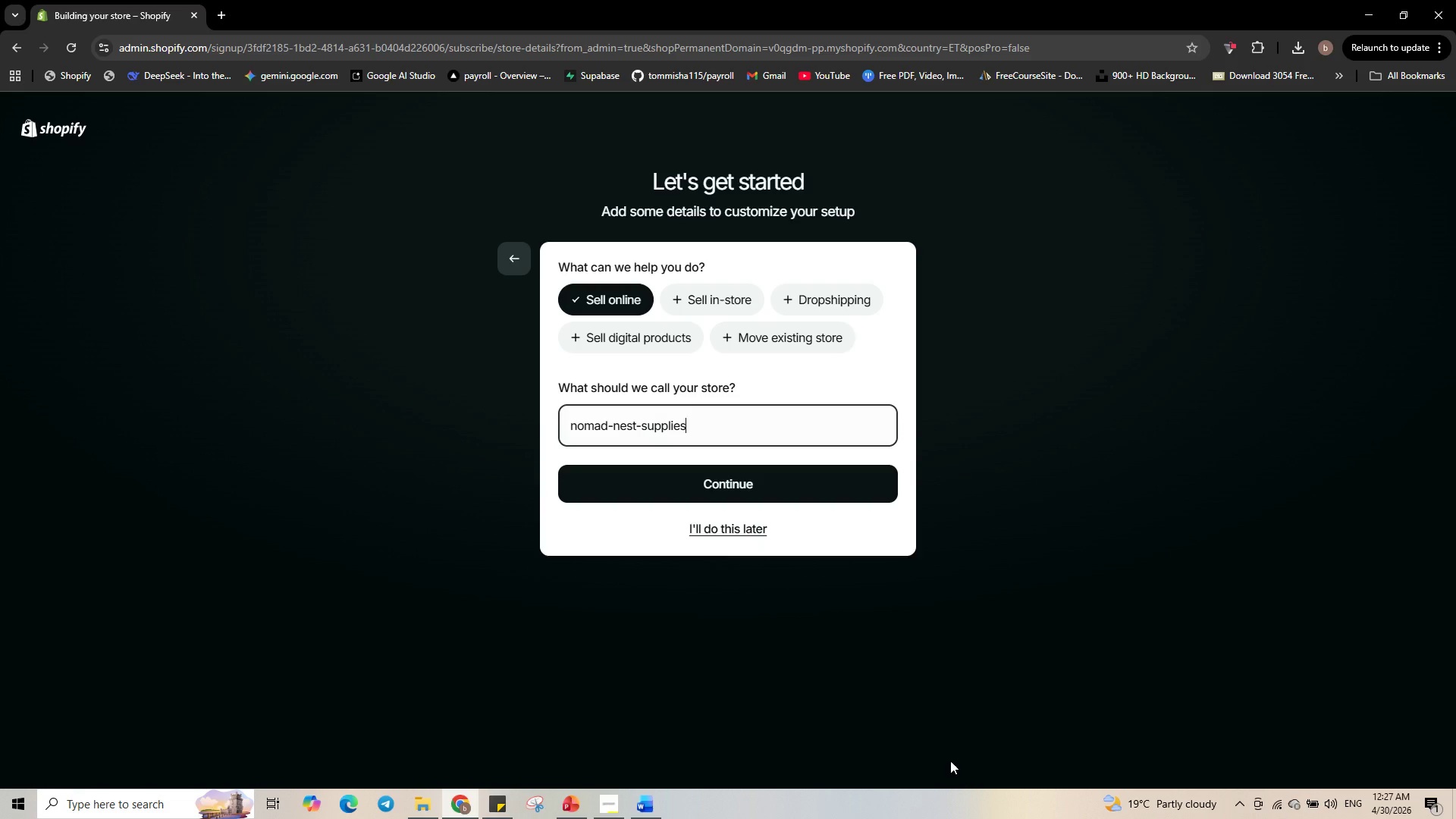 
wait(22.16)
 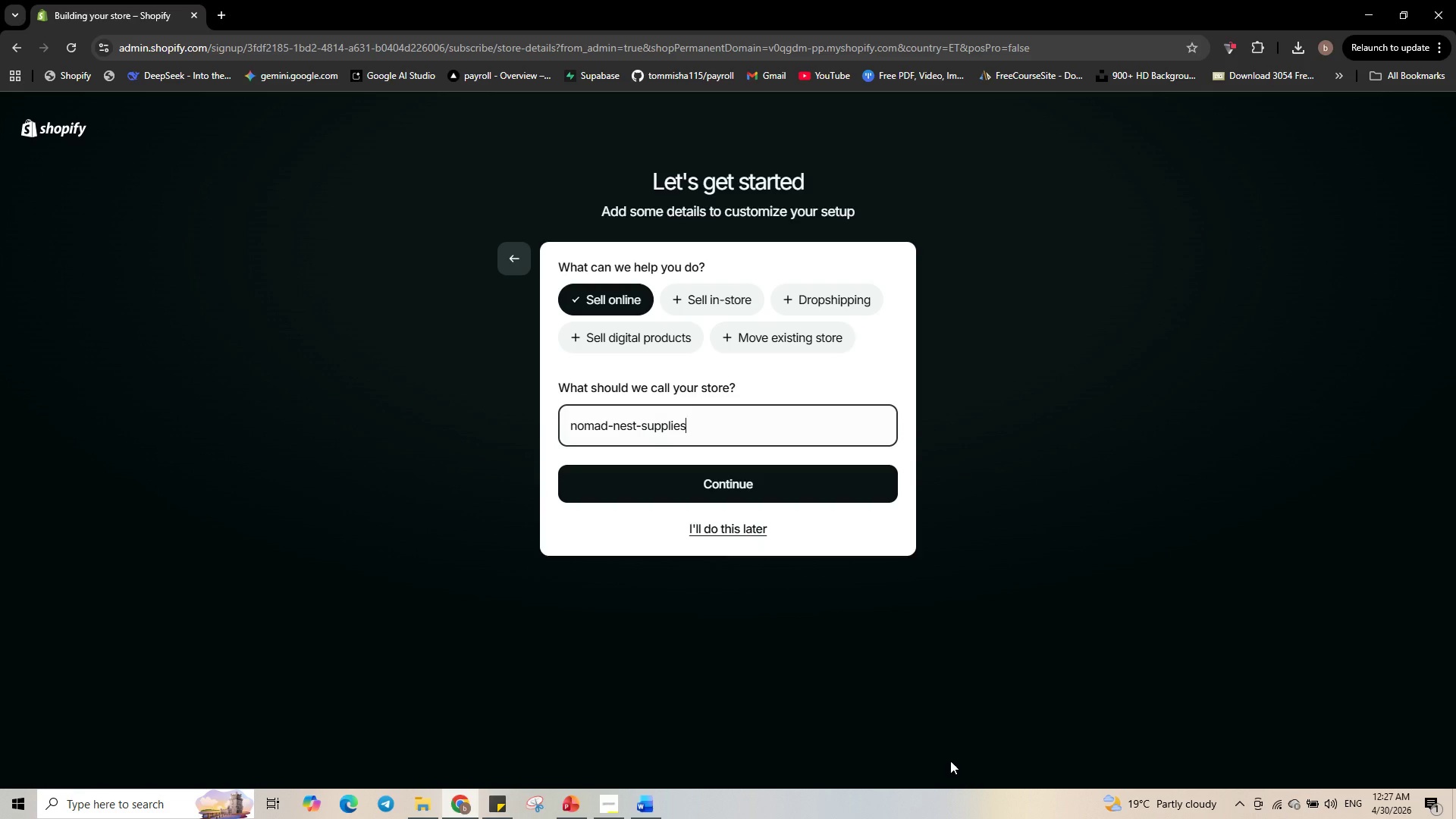 
left_click([723, 494])
 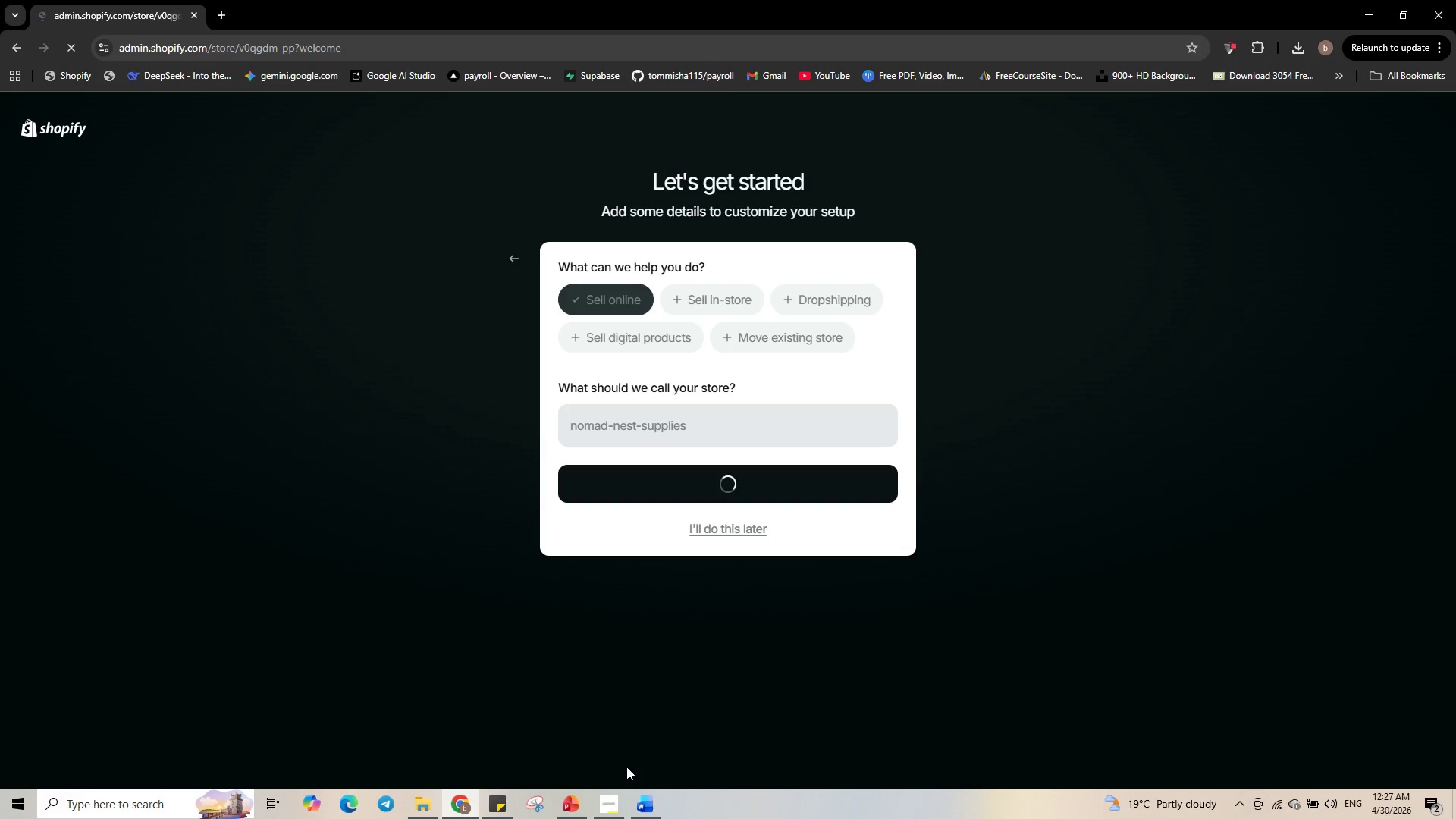 
wait(11.25)
 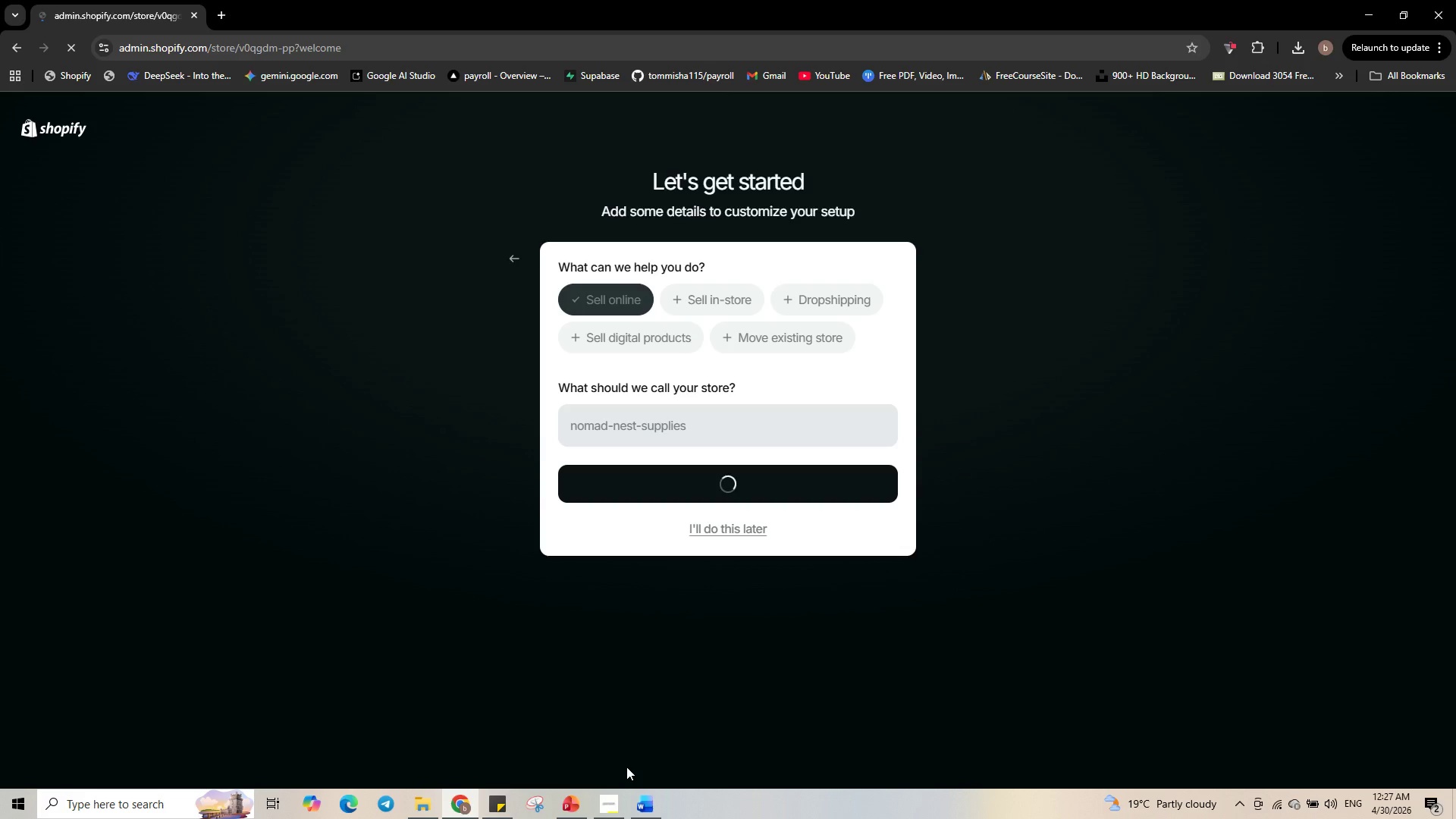 
mouse_move([890, 570])
 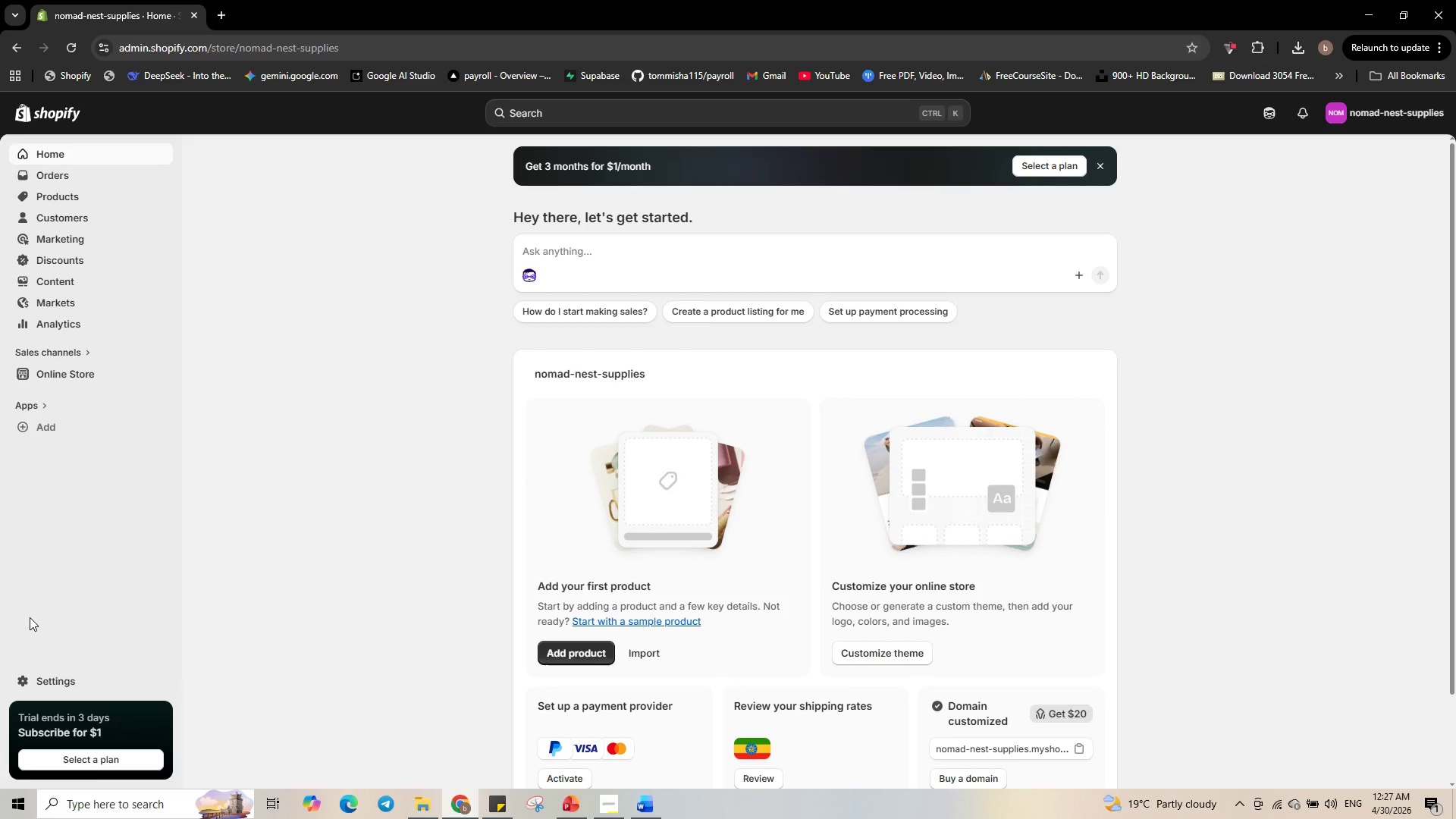 
left_click([53, 679])
 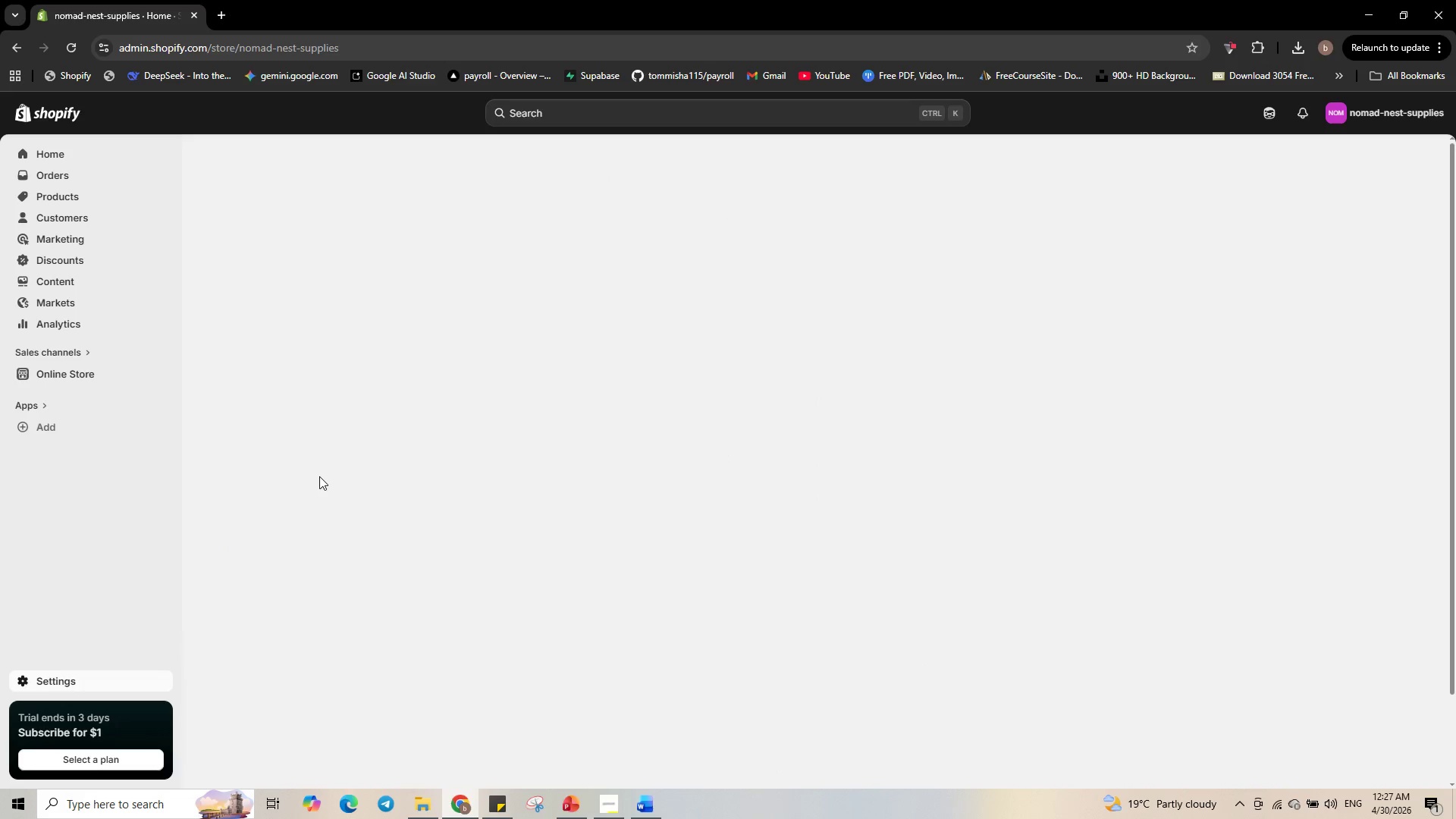 
mouse_move([322, 452])
 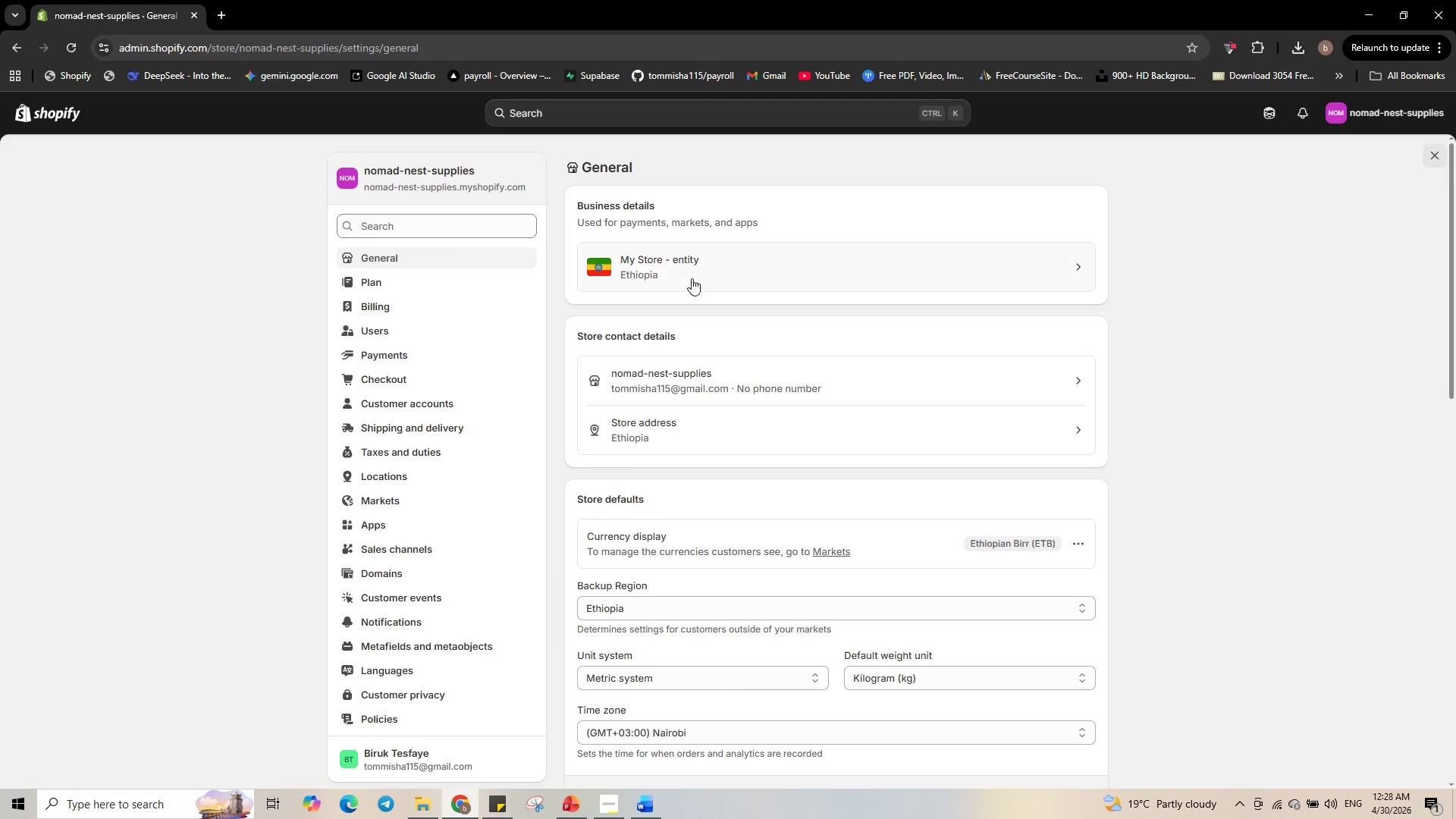 
left_click([696, 269])
 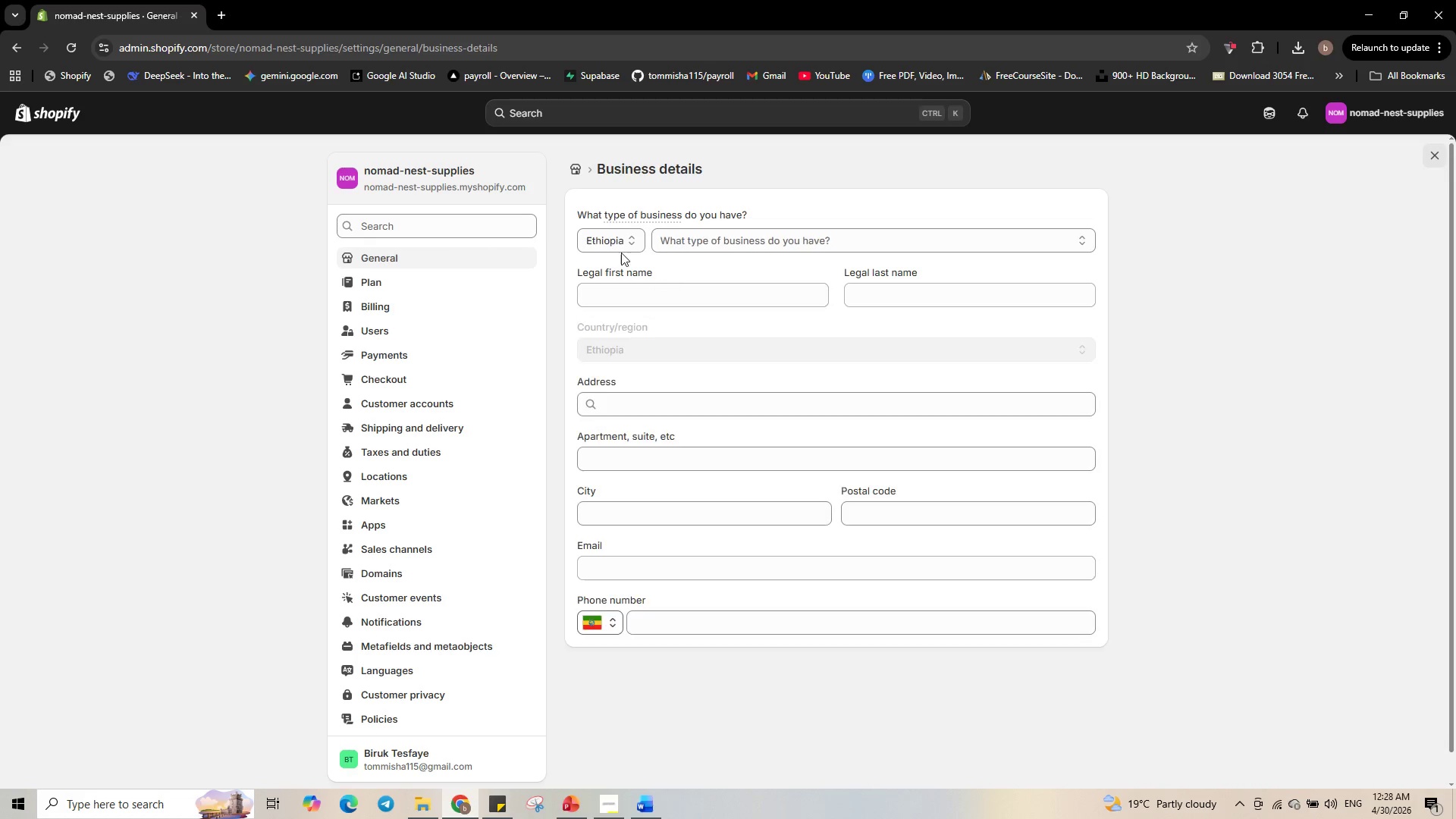 
left_click([621, 243])
 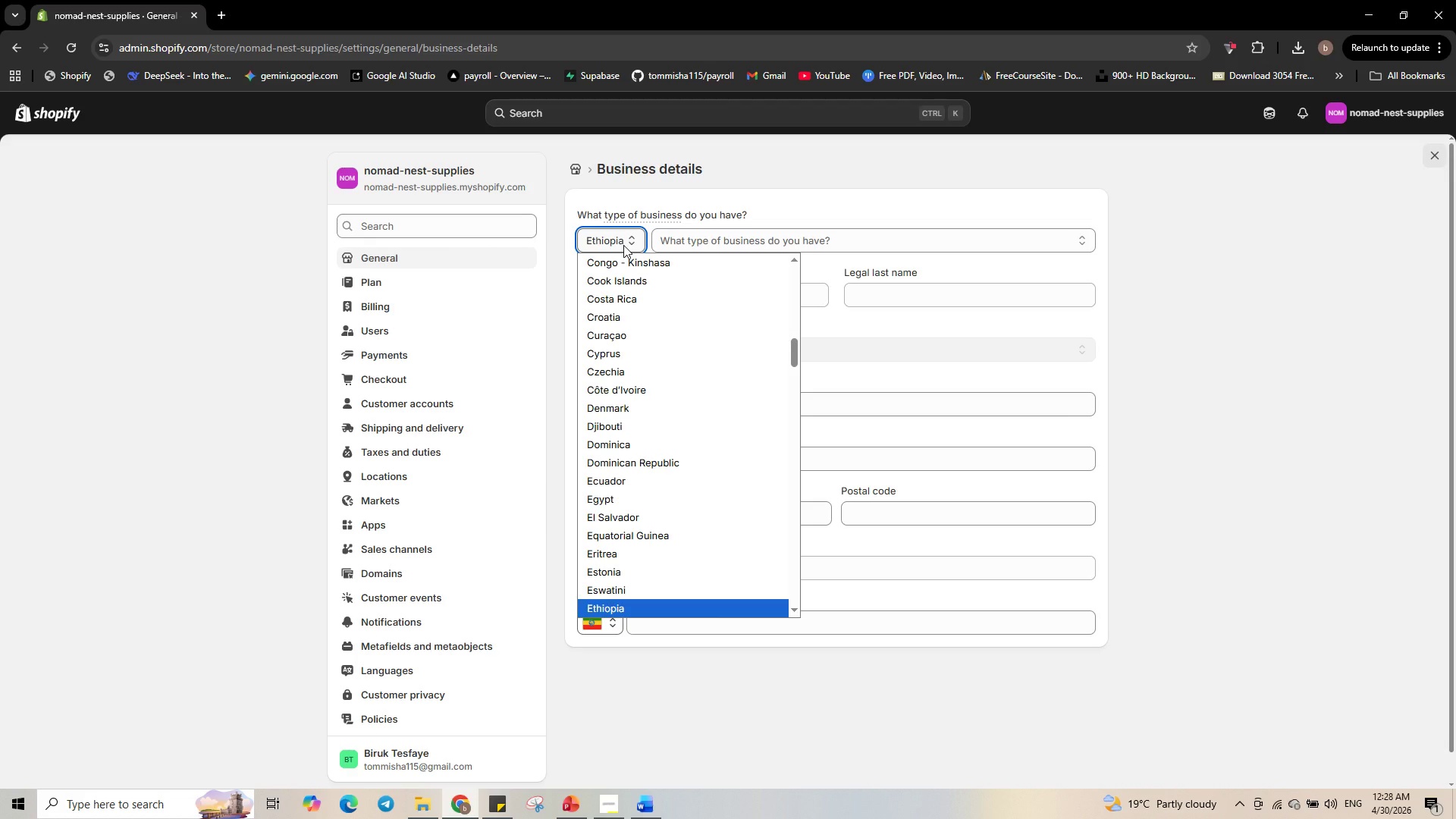 
type(uuuuu)
 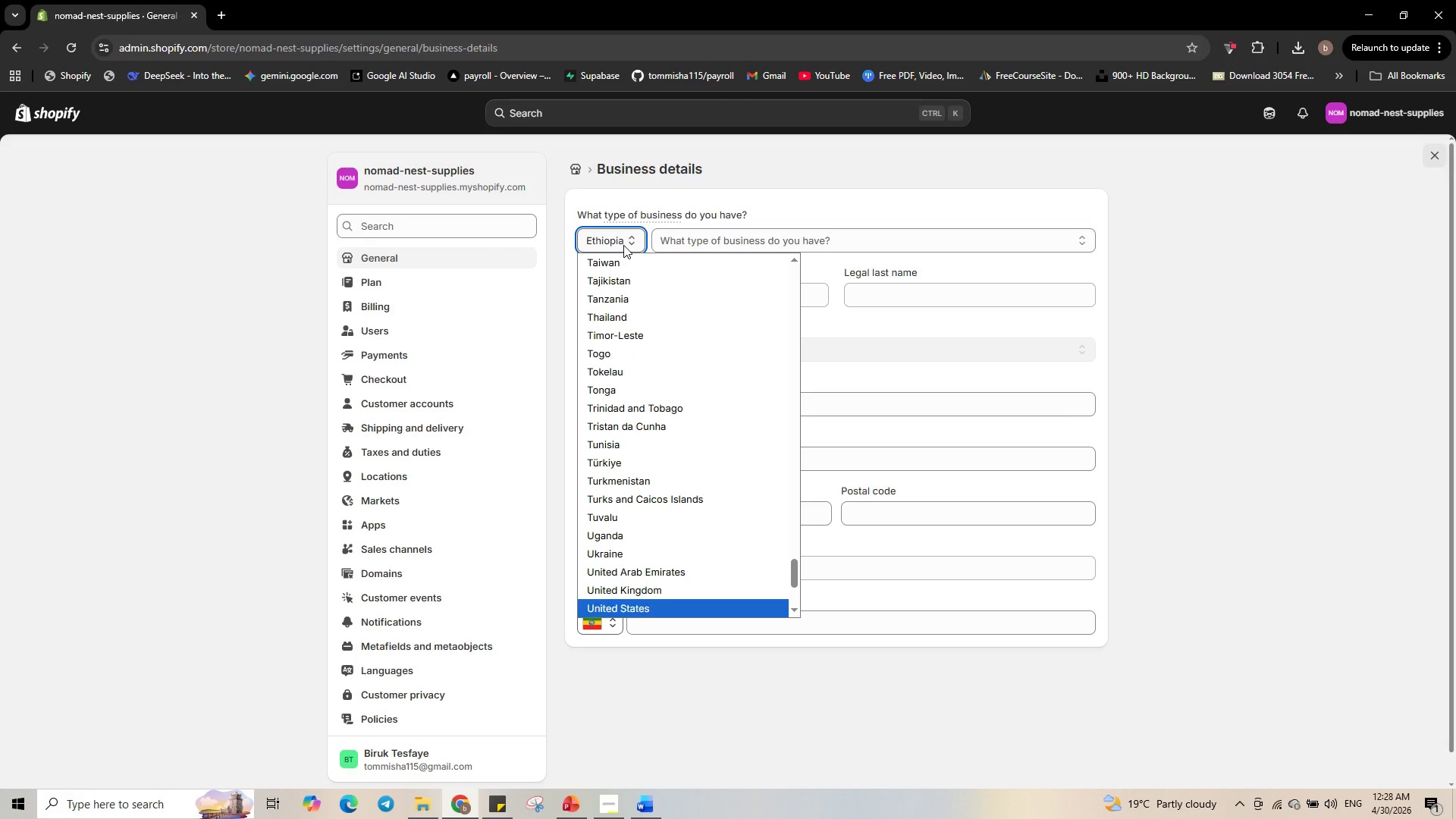 
key(Enter)
 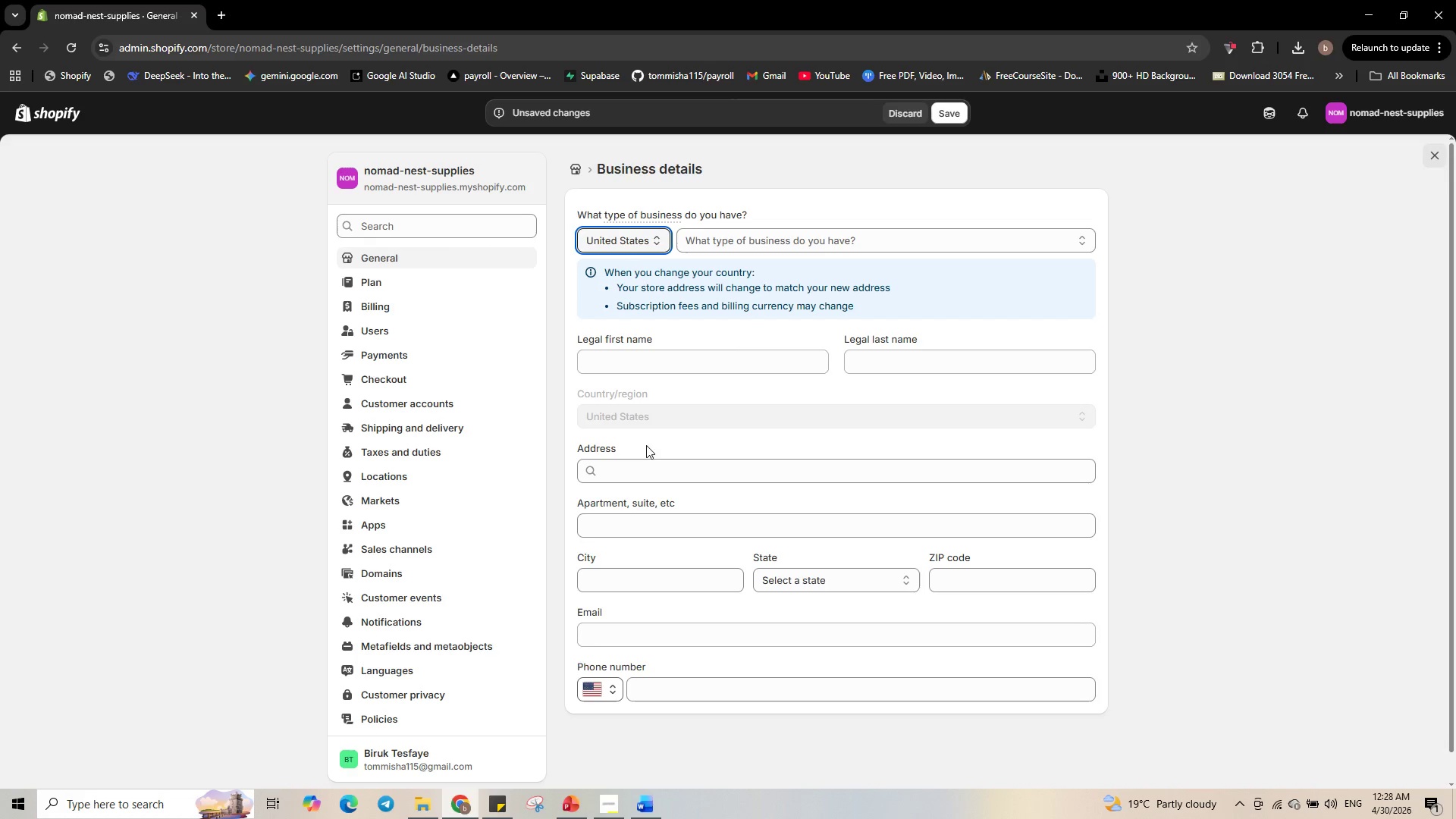 
left_click([645, 469])
 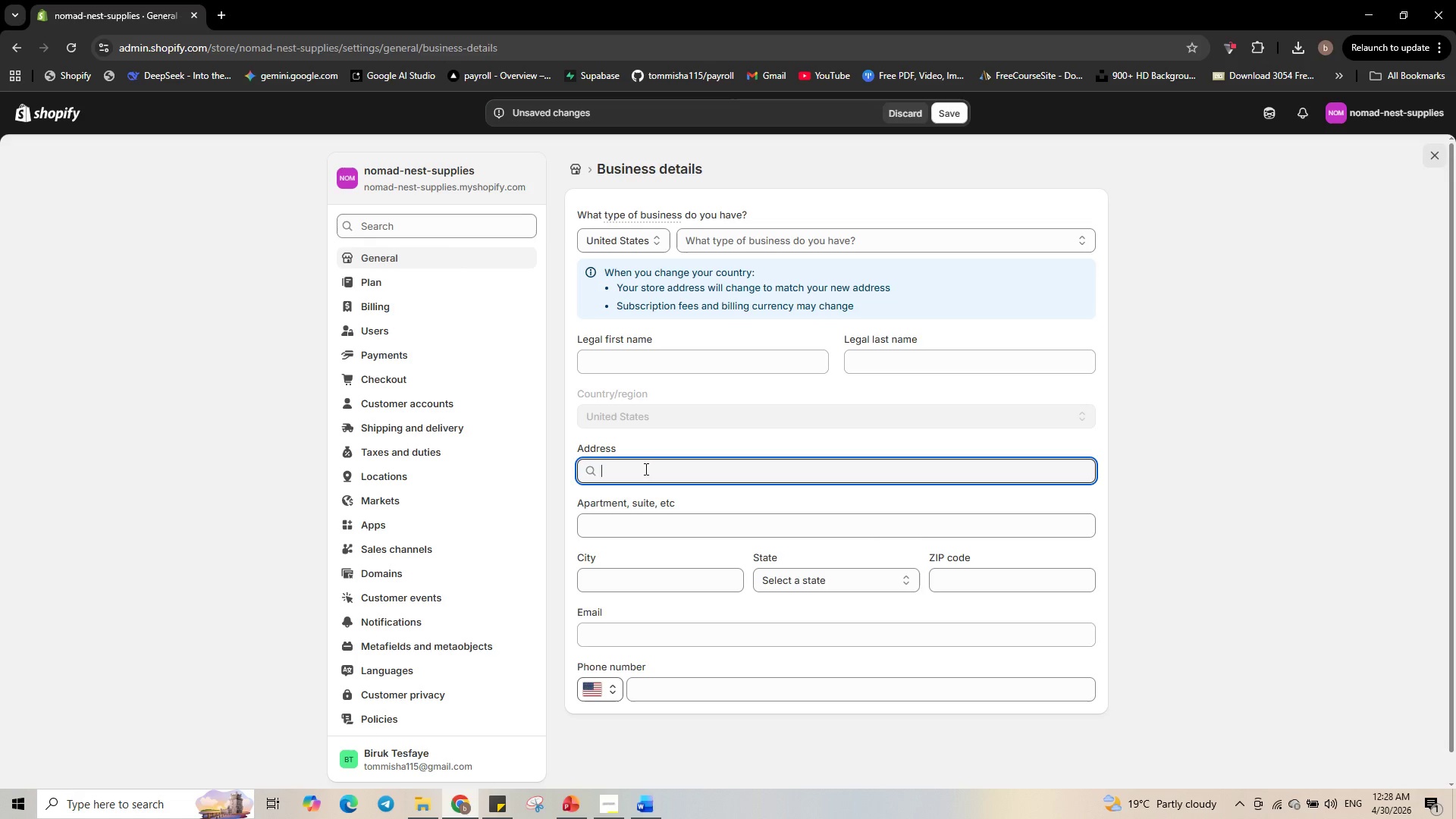 
type(11 b)
 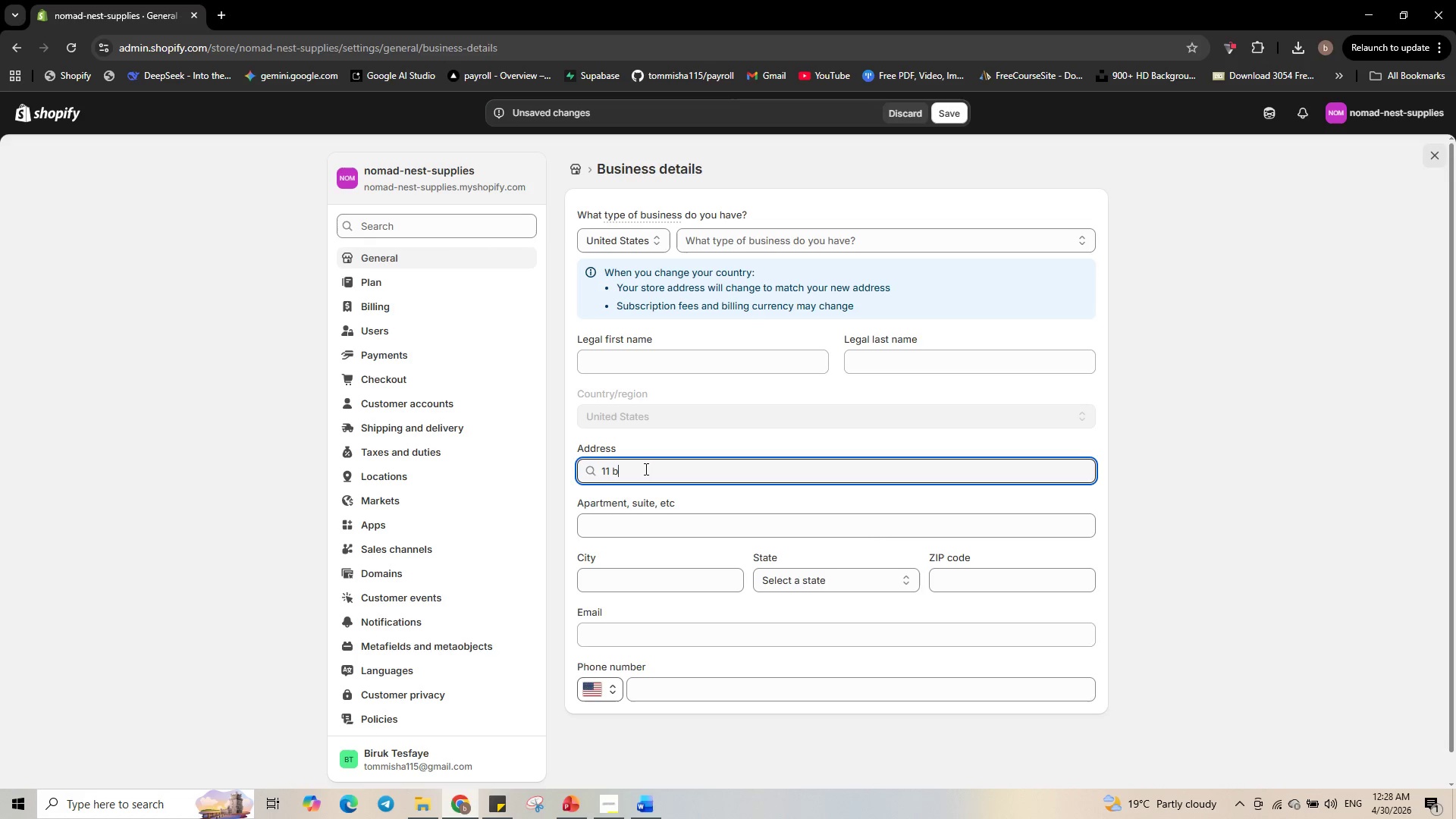 
wait(7.05)
 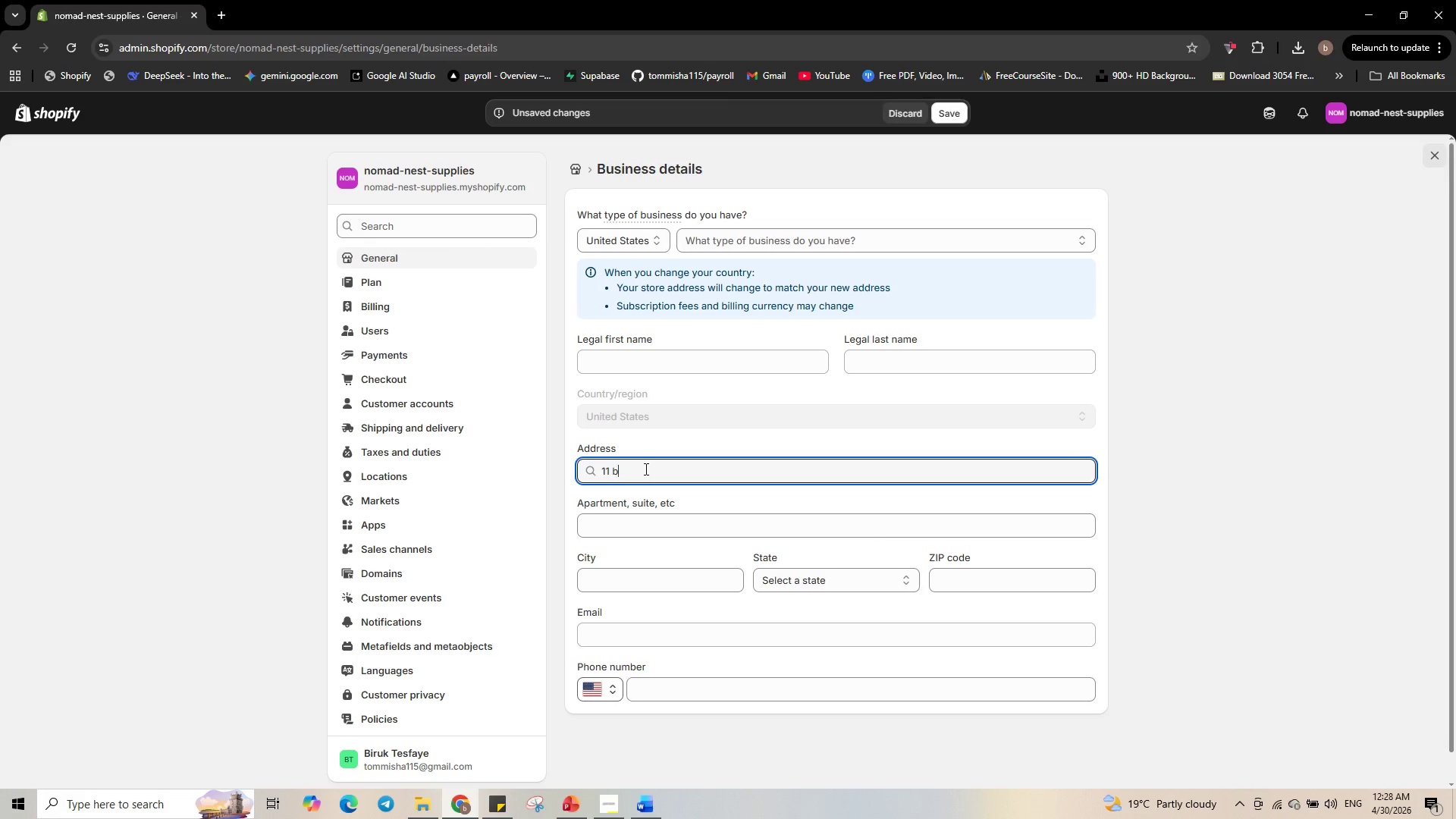 
type(il)
 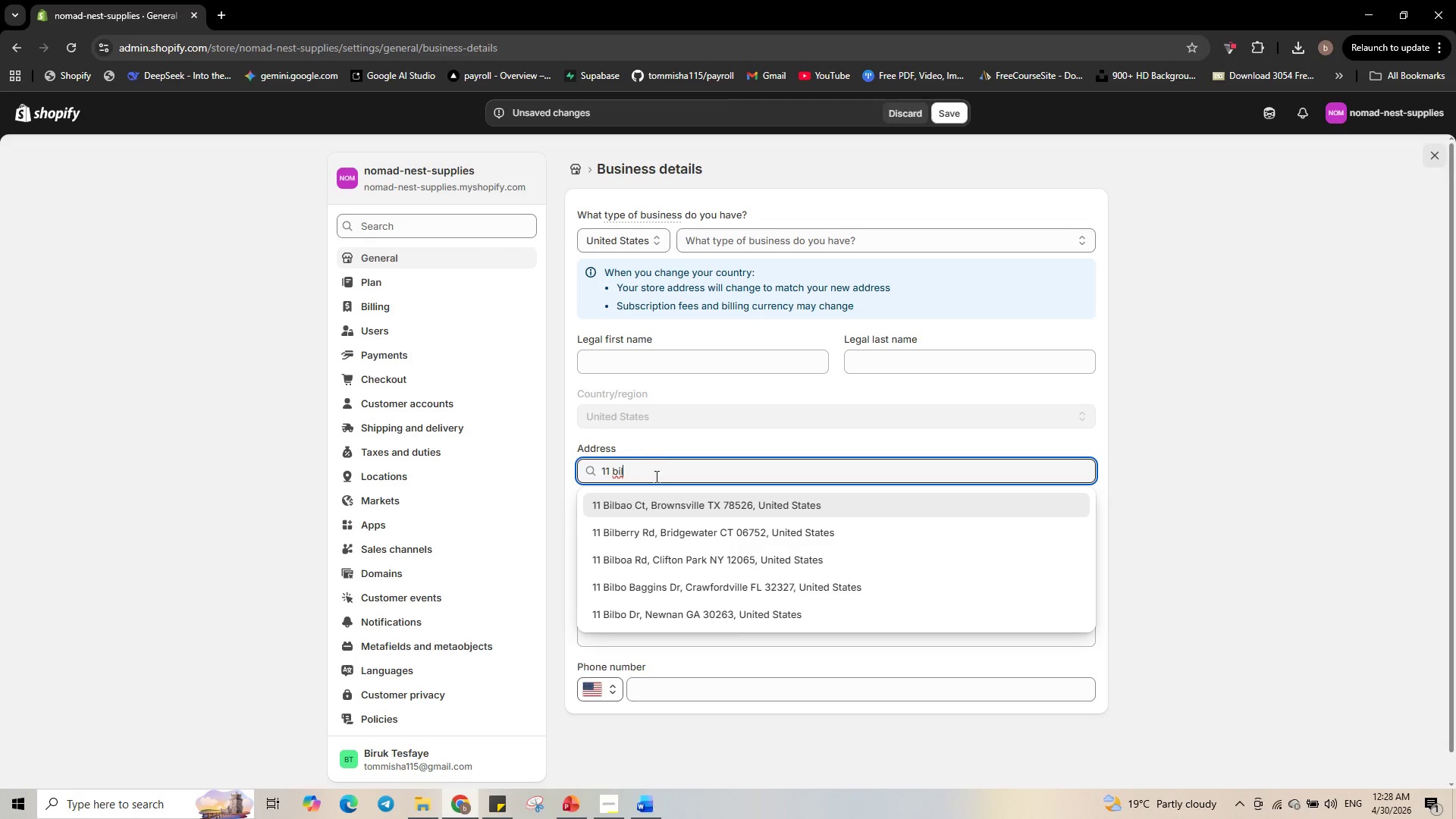 
left_click([641, 552])
 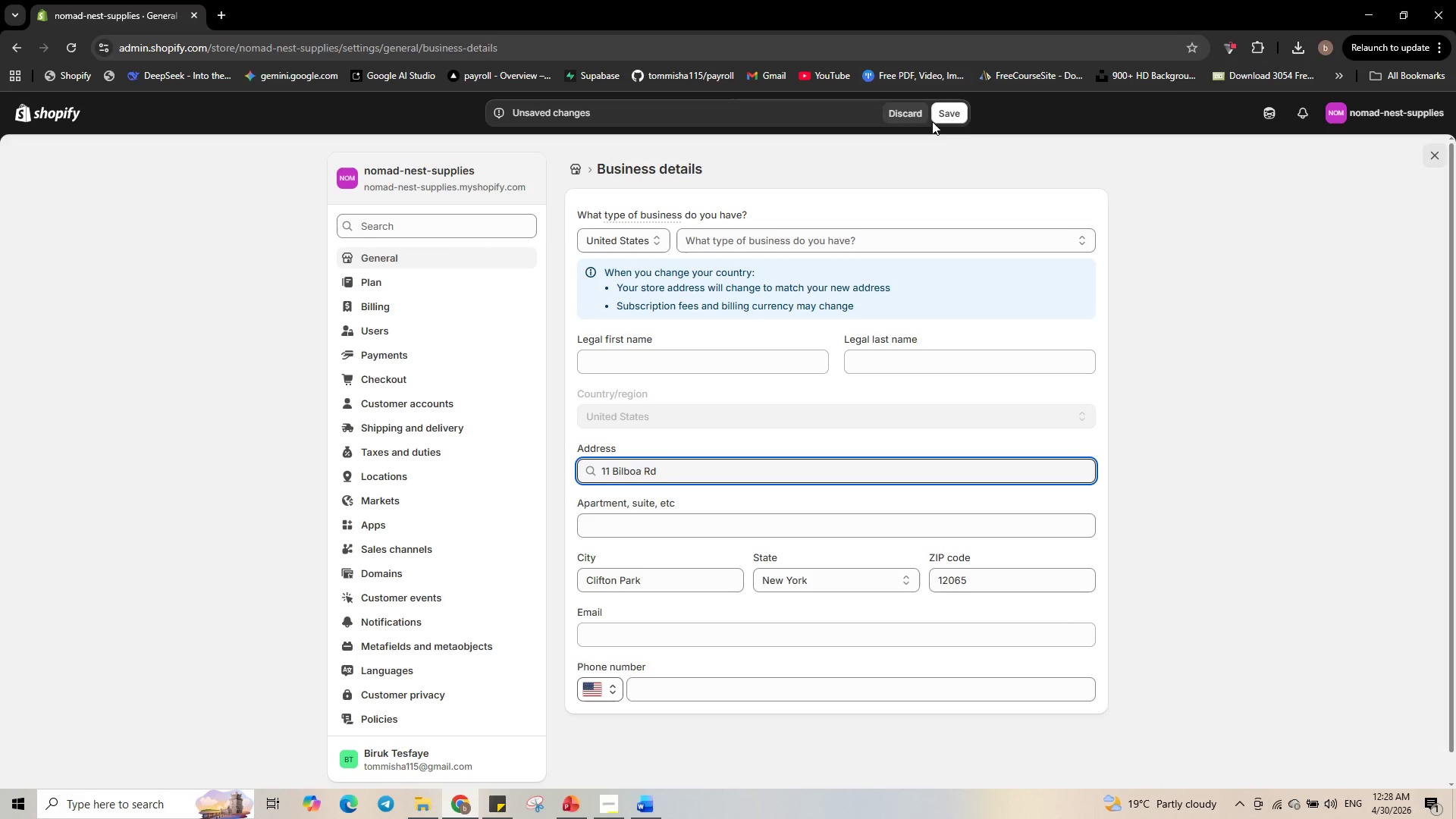 
left_click([965, 118])
 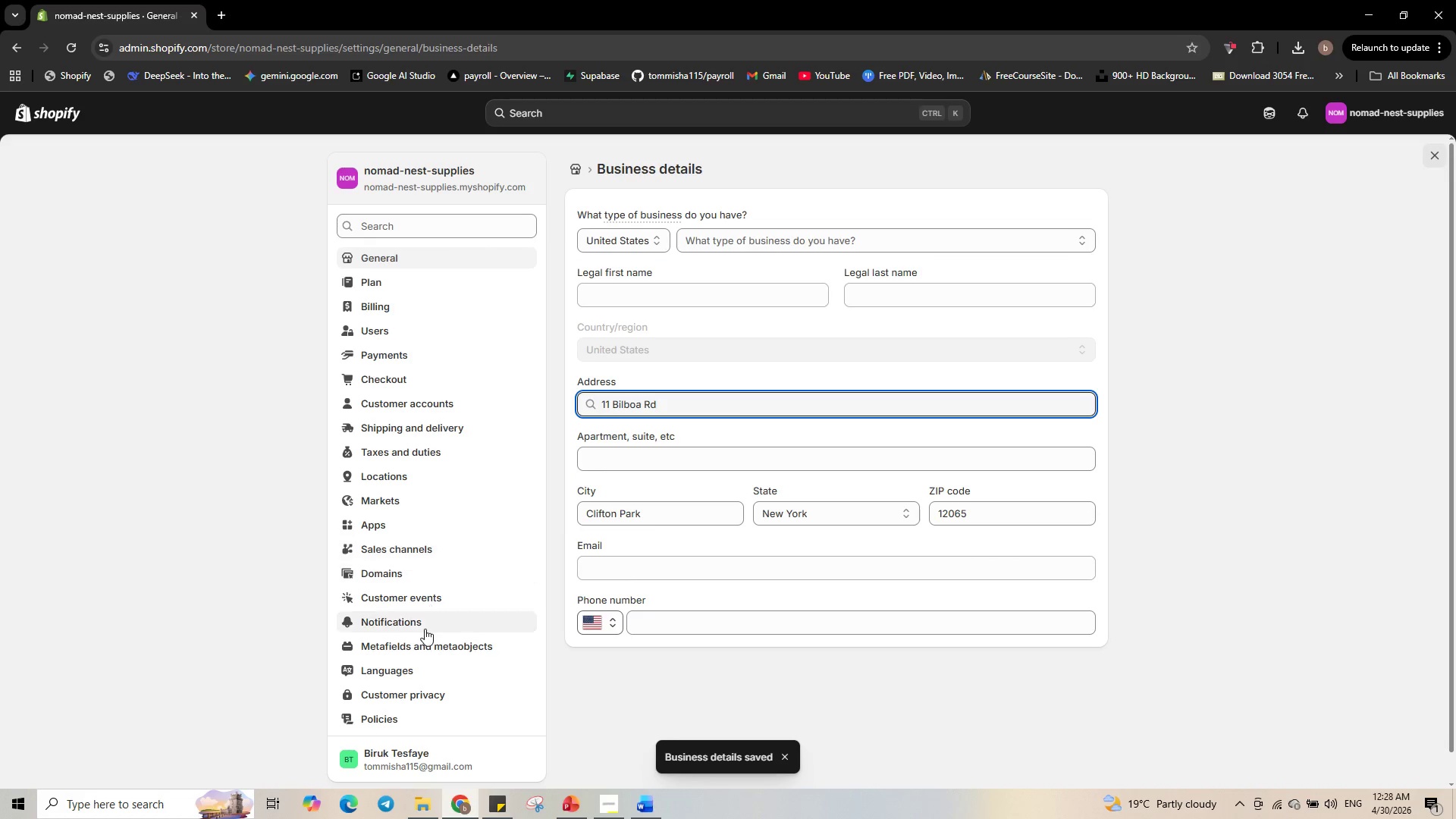 
wait(7.22)
 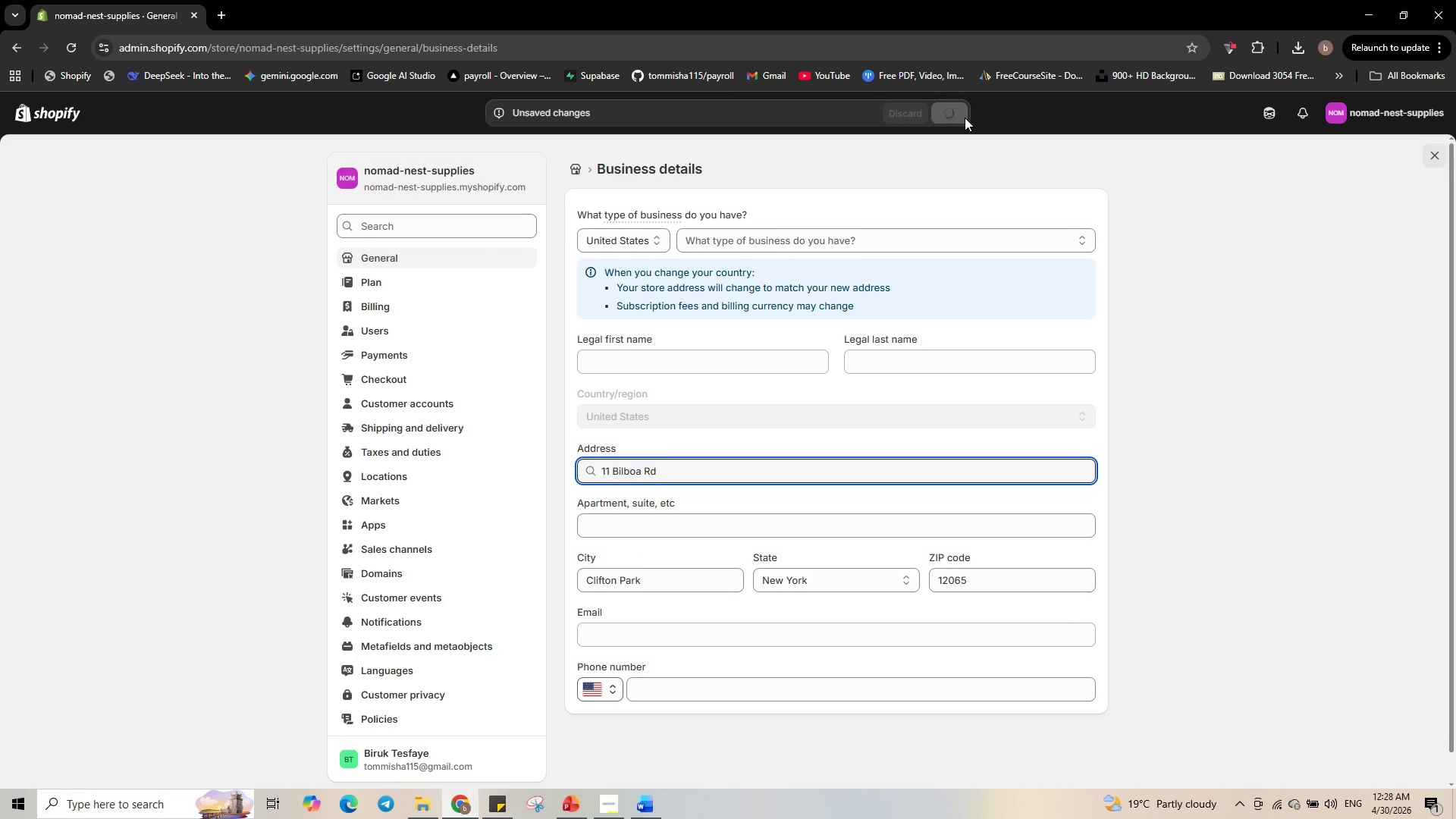 
left_click([442, 431])
 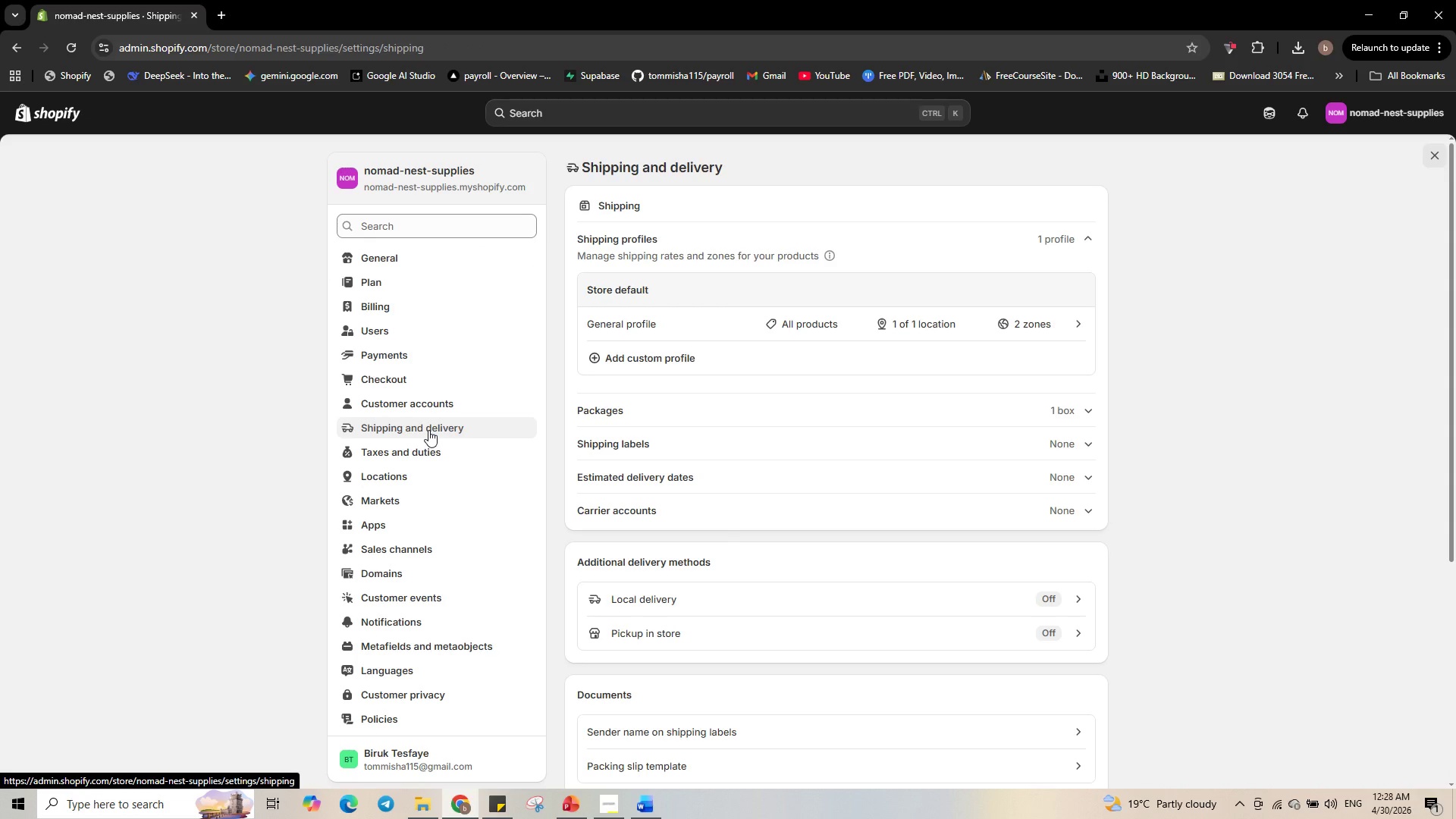 
wait(8.42)
 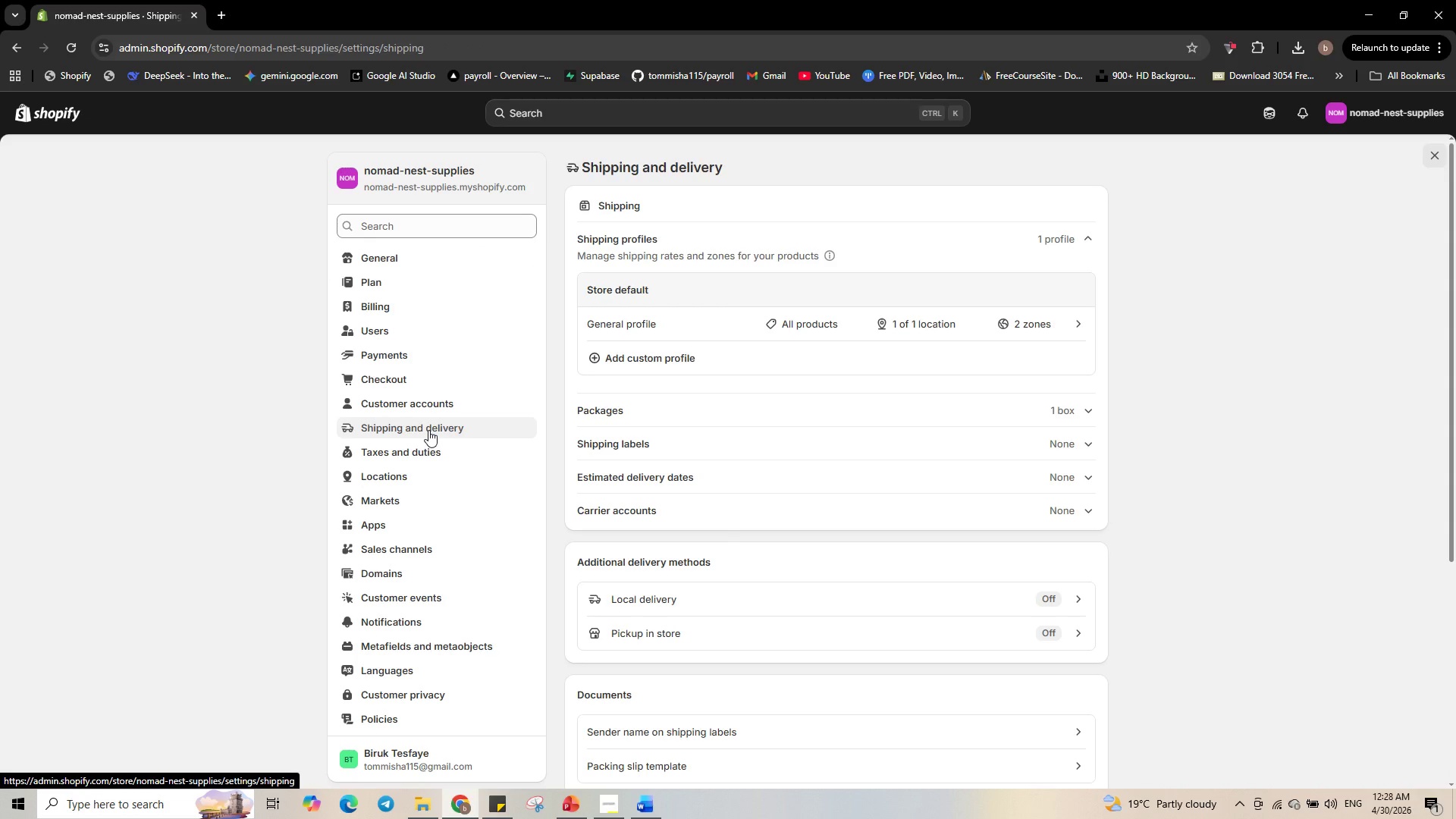 
left_click([1080, 233])
 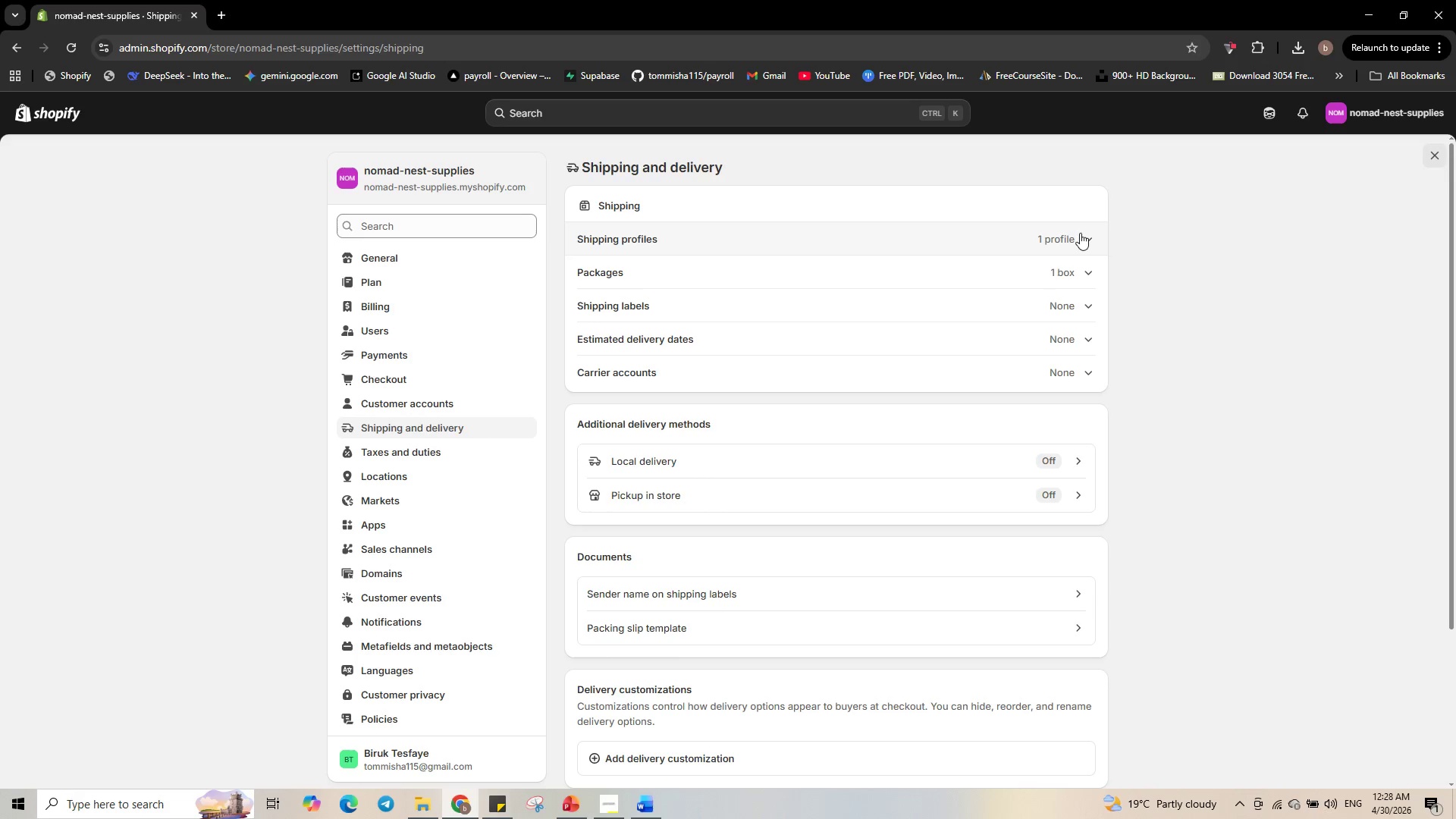 
left_click([1080, 233])
 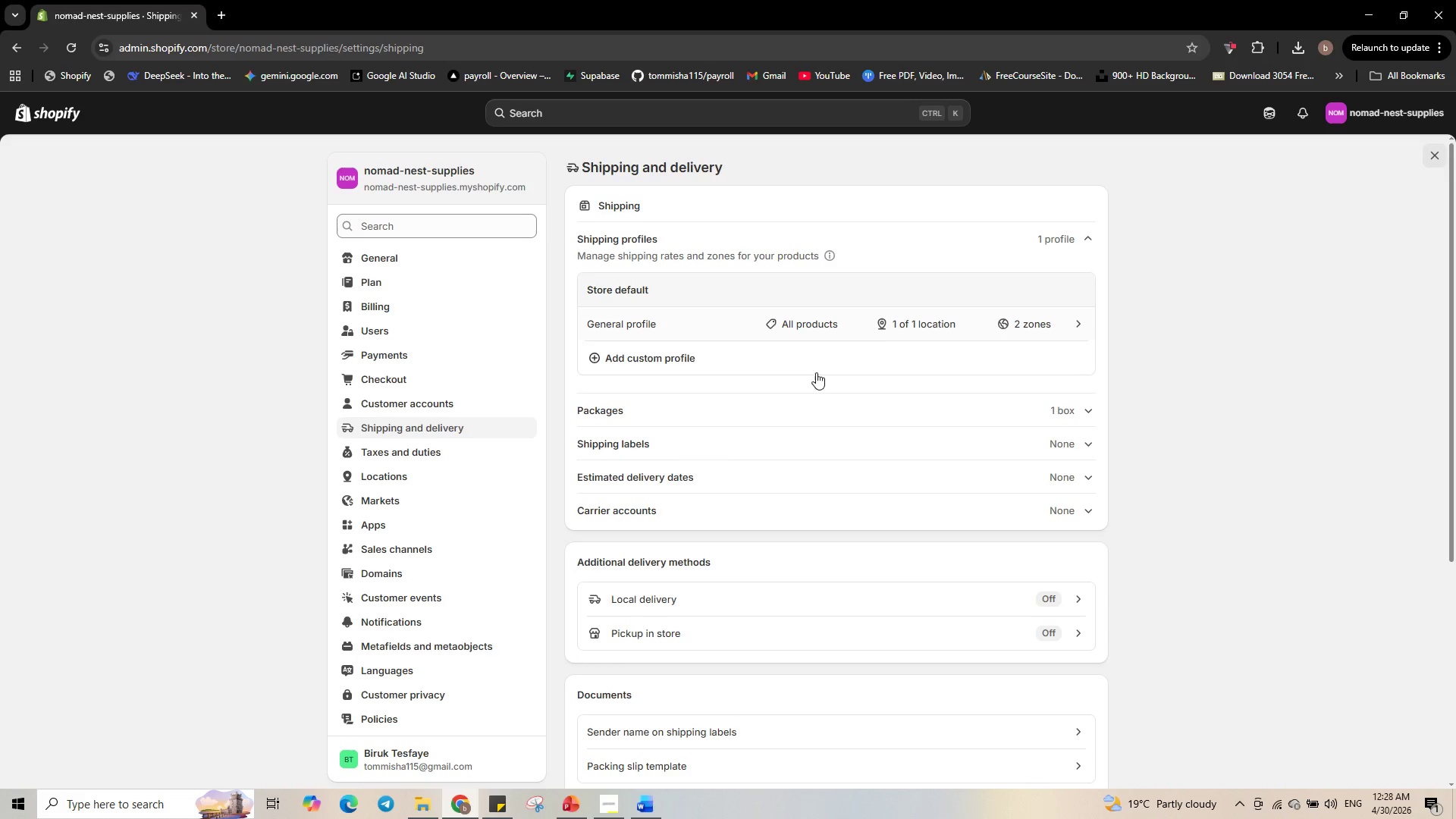 
scroll: coordinate [836, 445], scroll_direction: up, amount: 2.0
 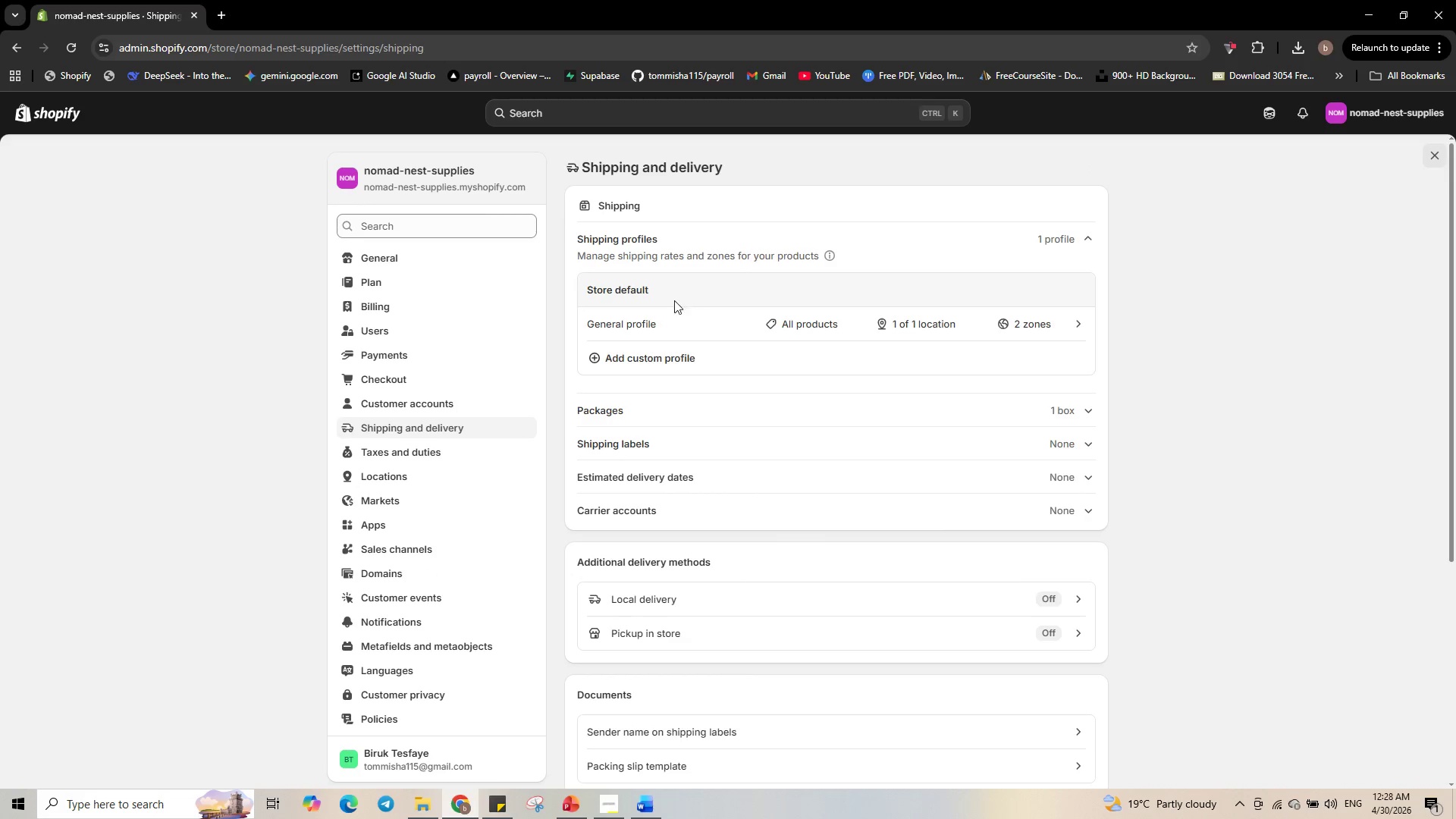 
left_click([634, 240])
 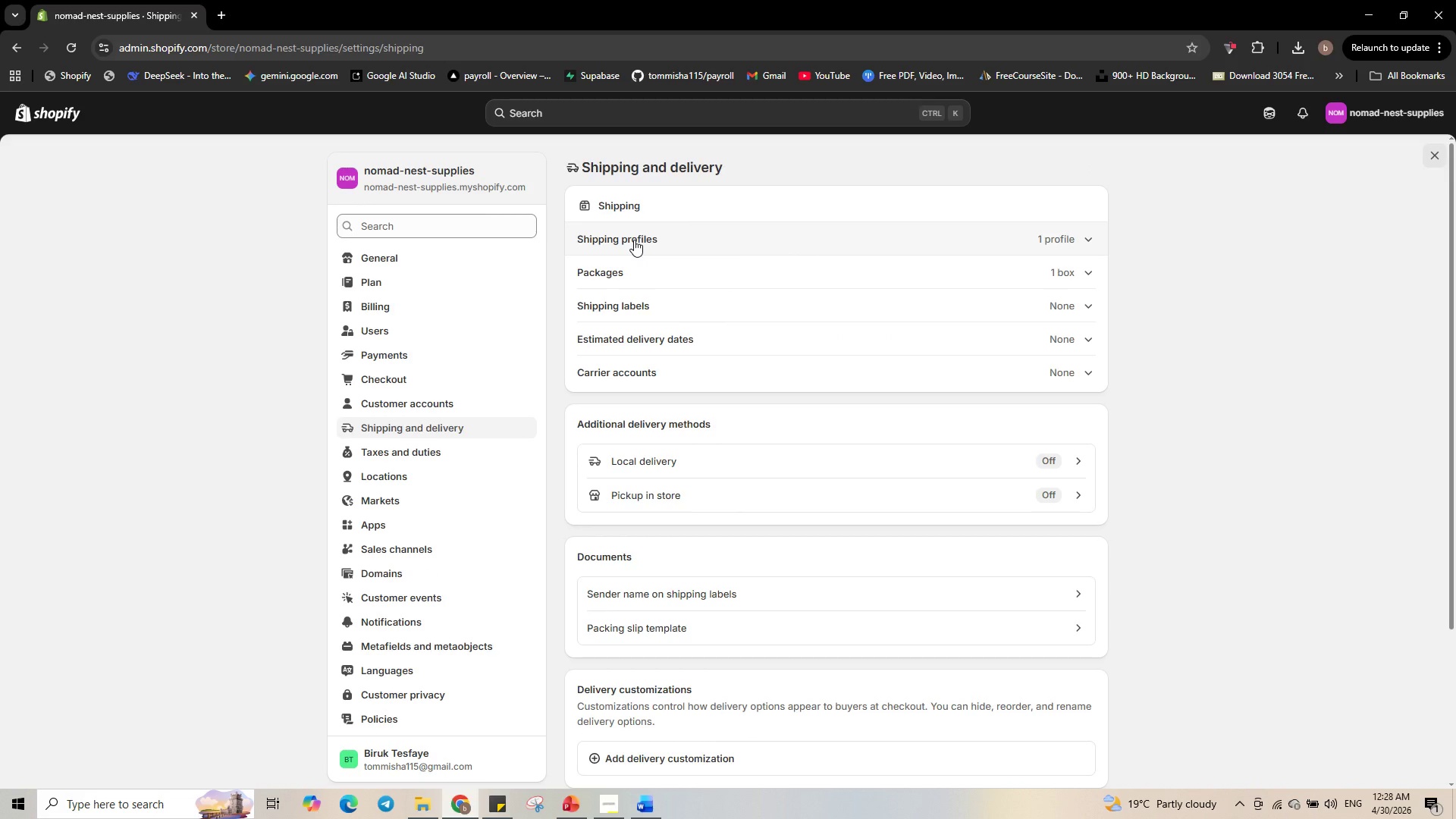 
left_click([634, 240])
 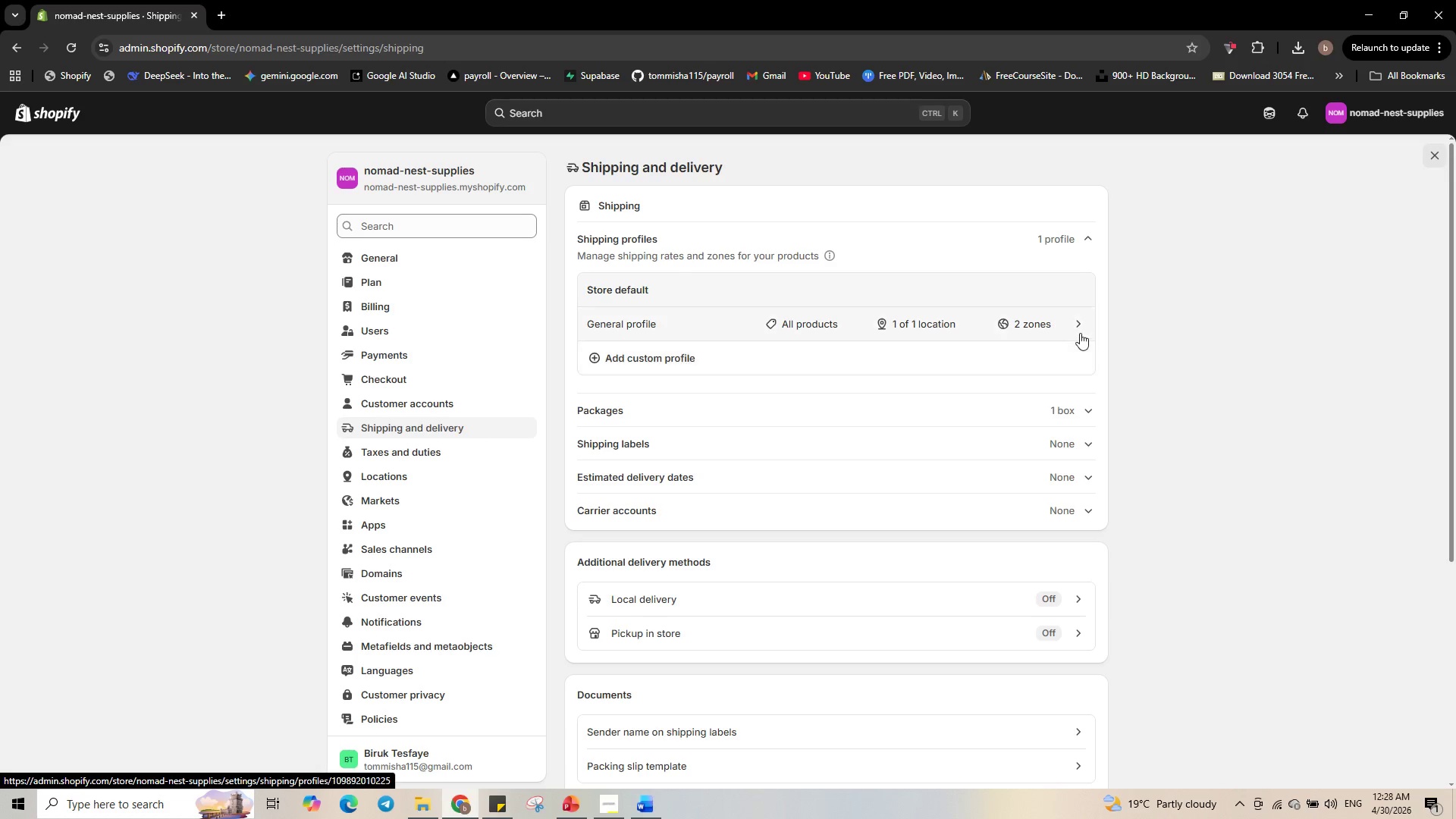 
left_click([1078, 326])
 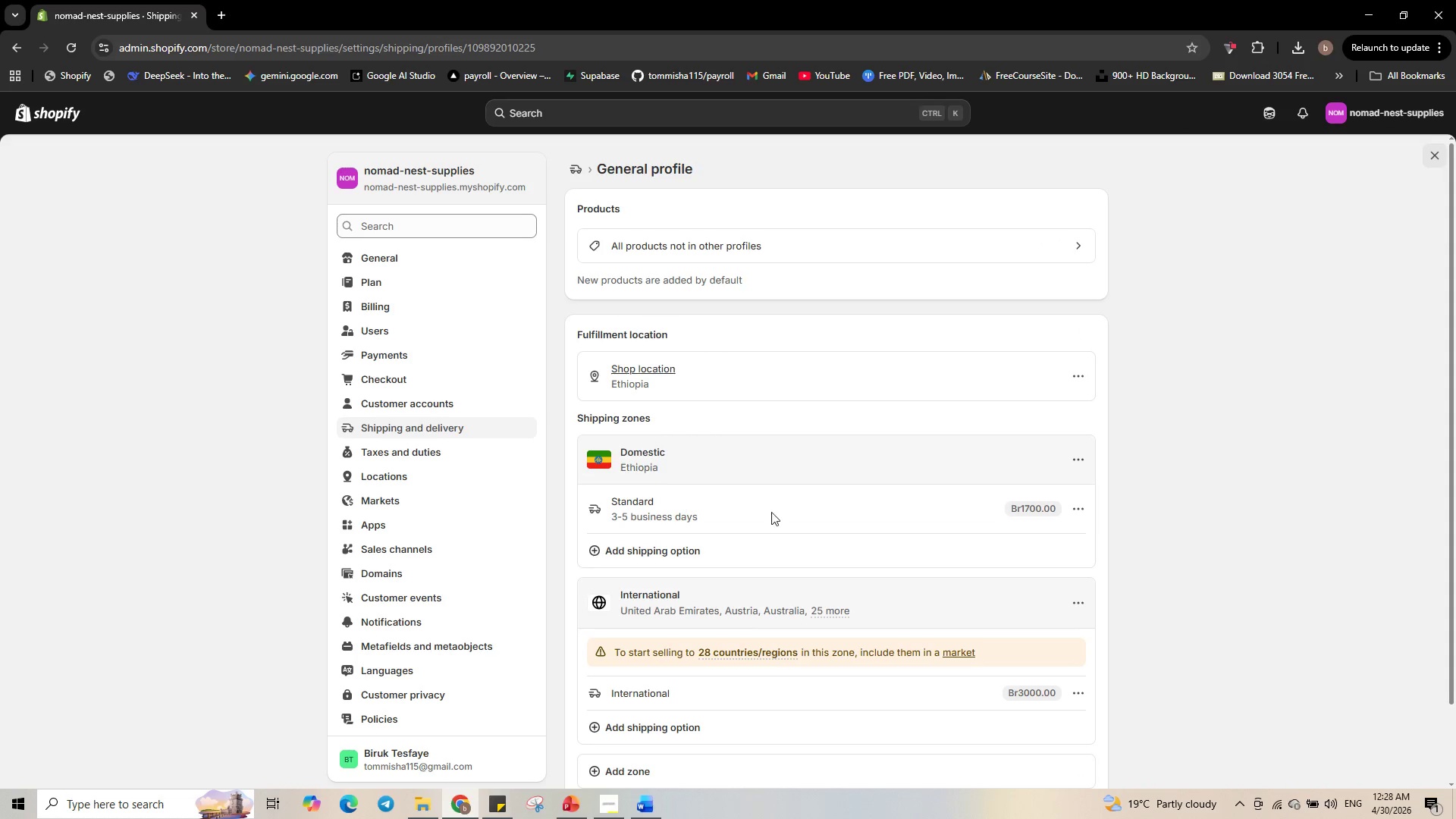 
left_click([1078, 462])
 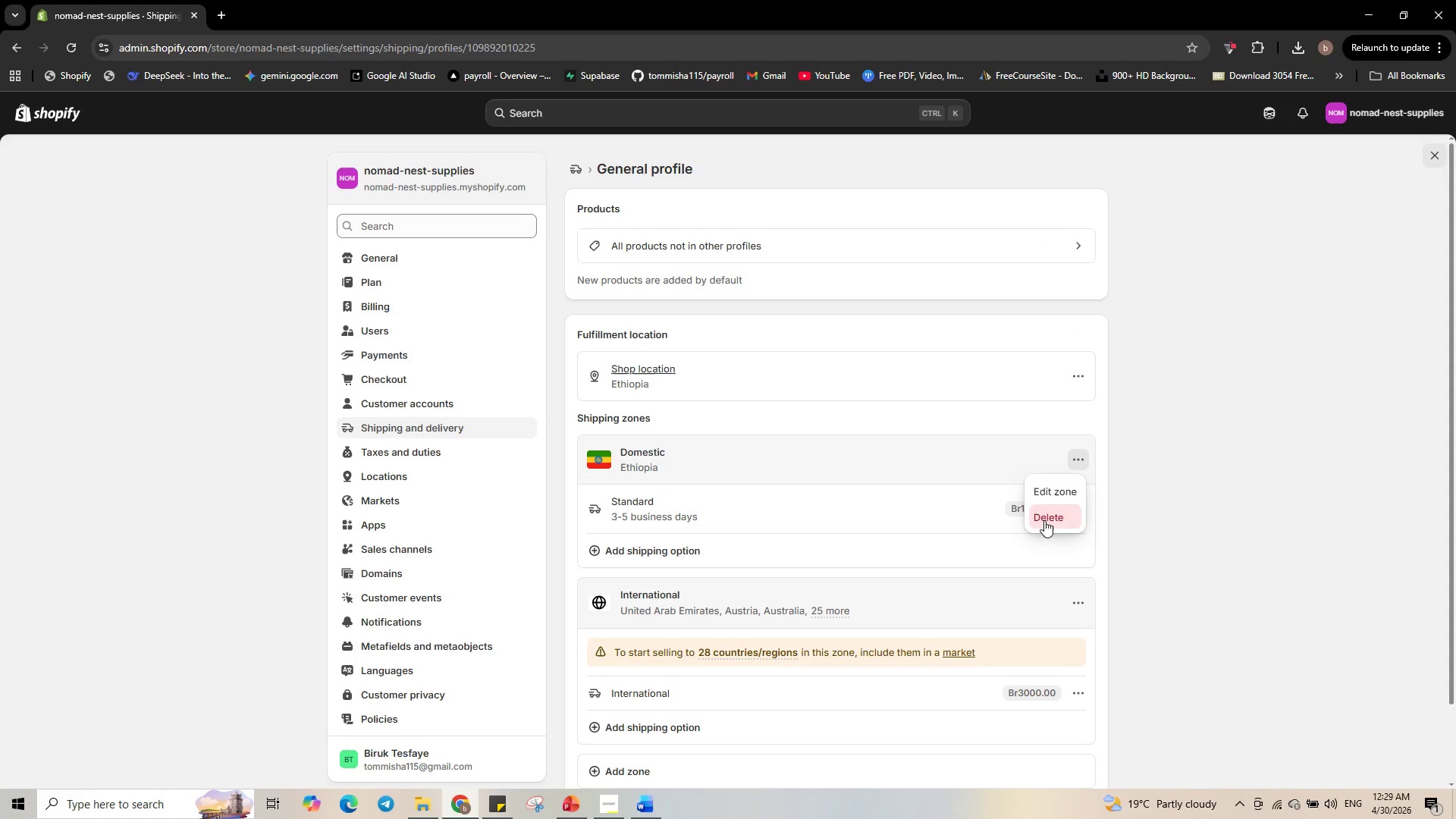 
left_click([1044, 520])
 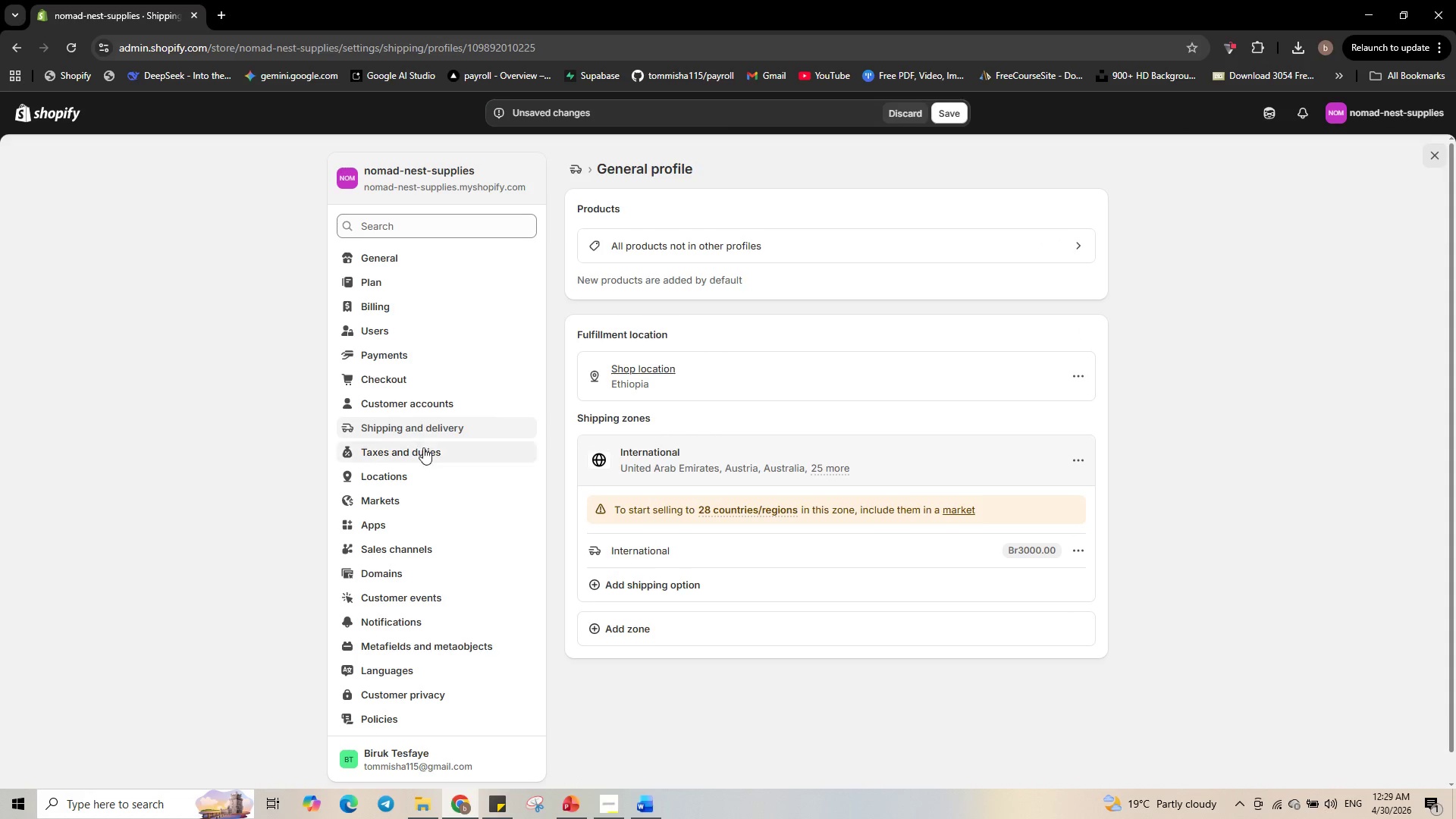 
mouse_move([656, 372])
 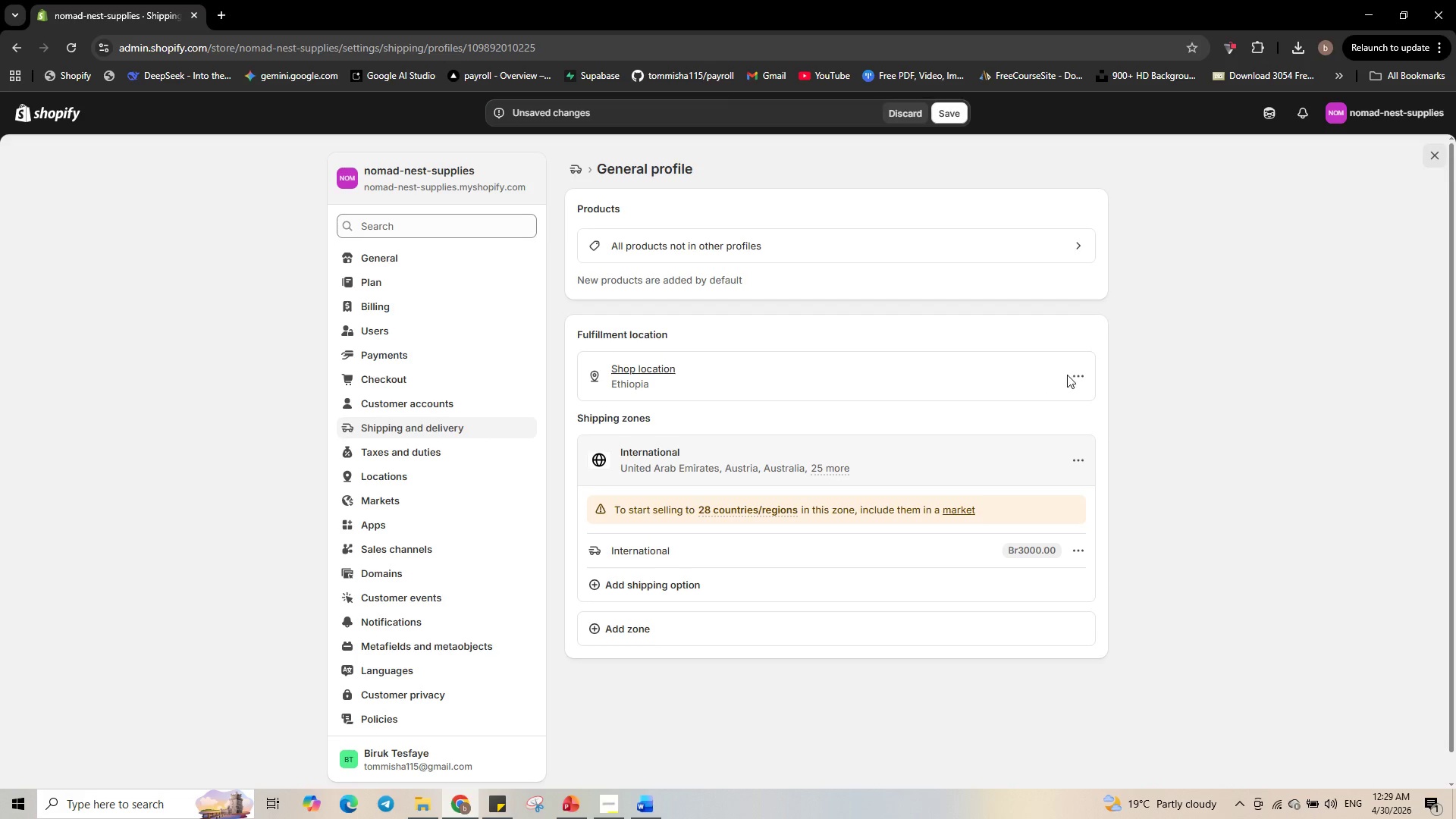 
left_click([1084, 375])
 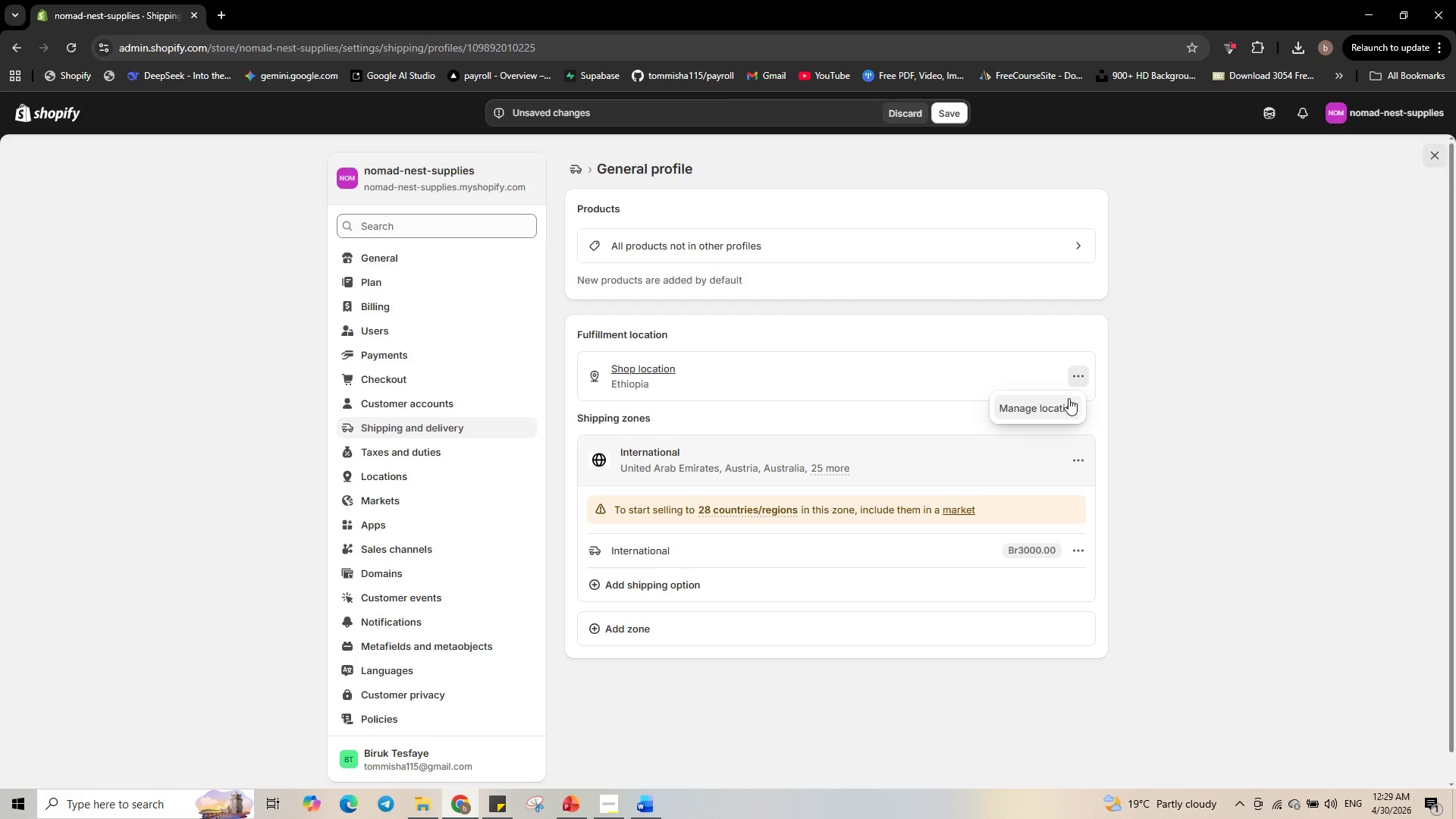 
left_click([1059, 402])
 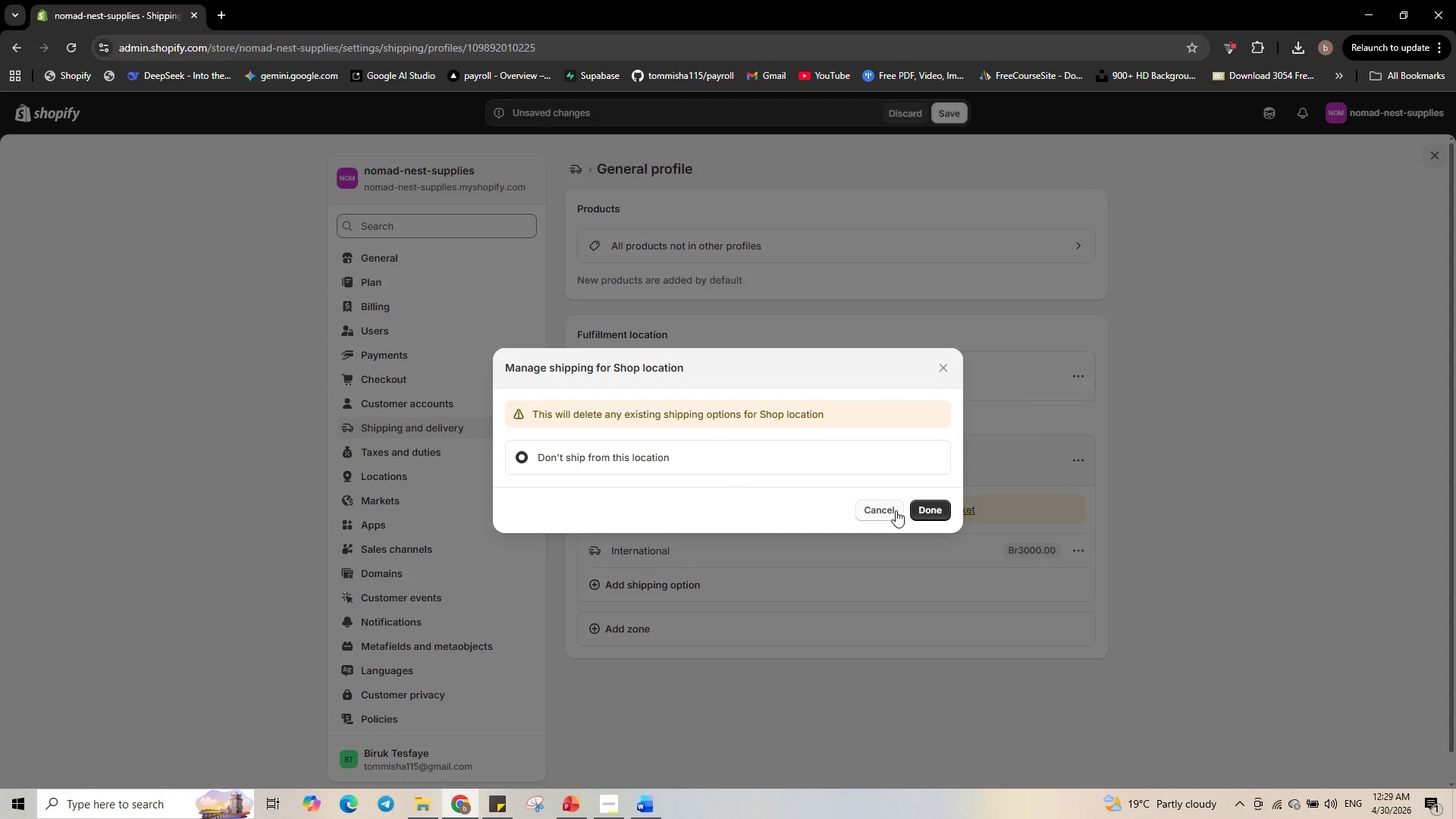 
wait(7.03)
 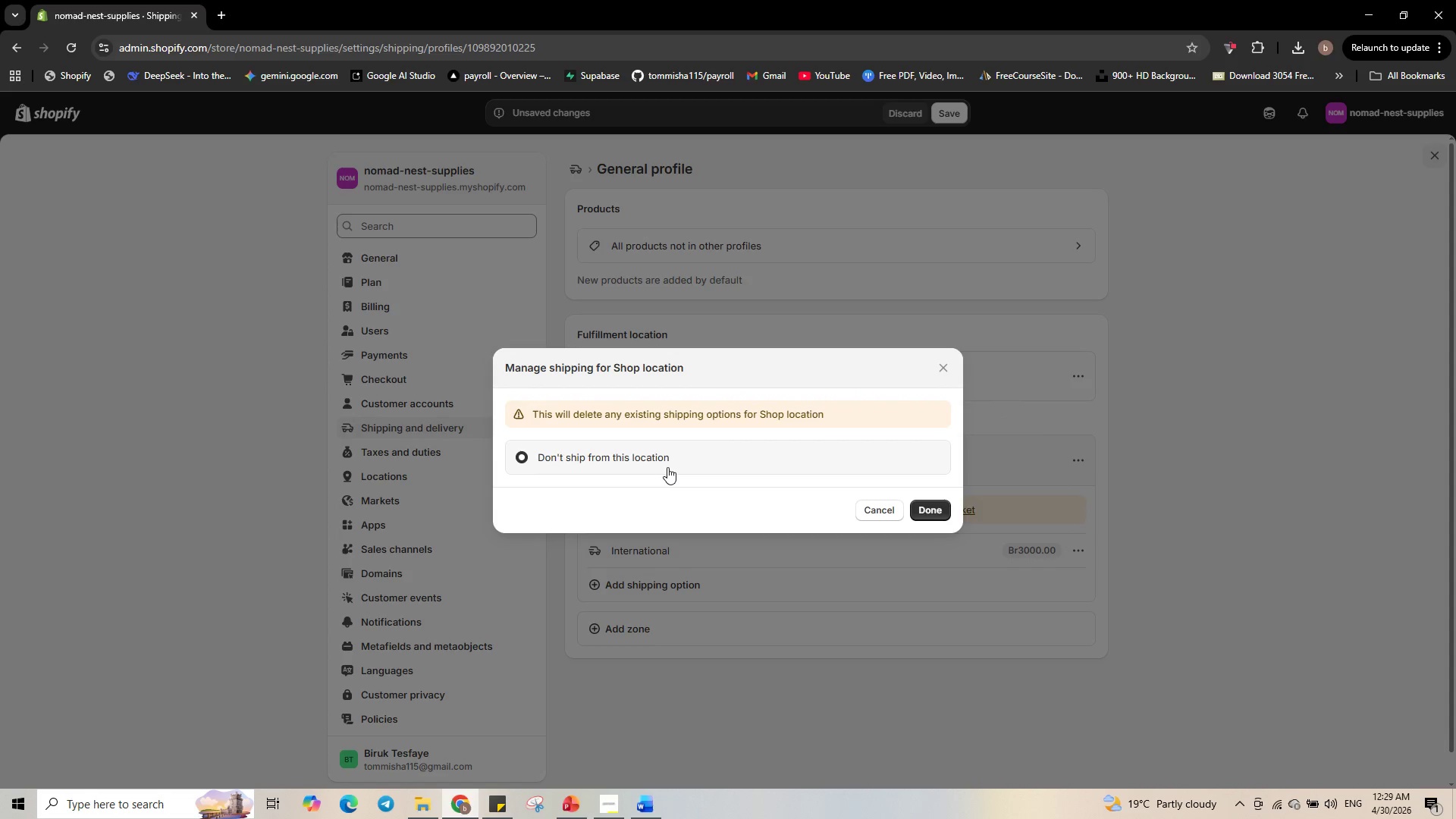 
left_click([921, 509])
 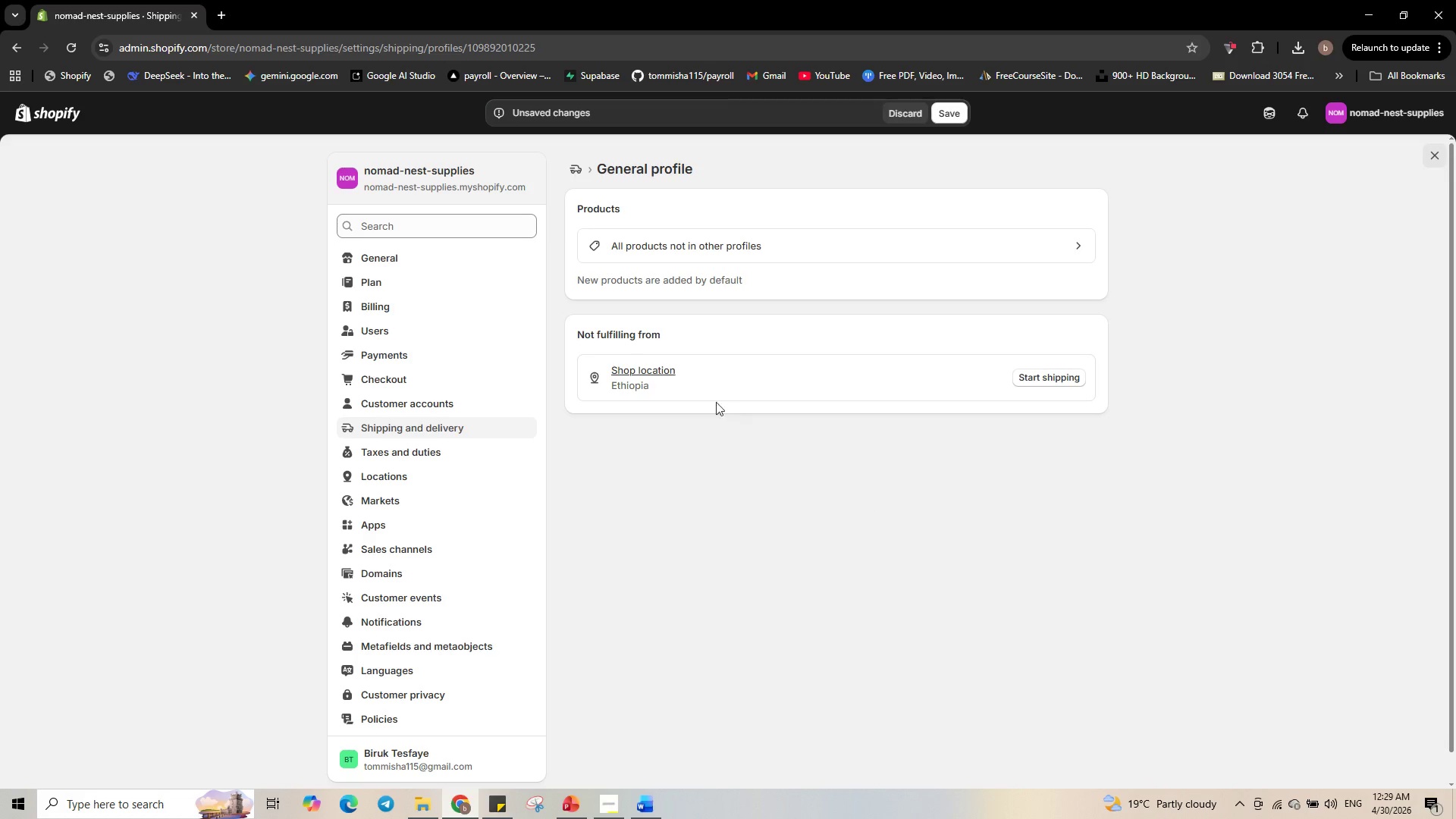 
left_click([1066, 377])
 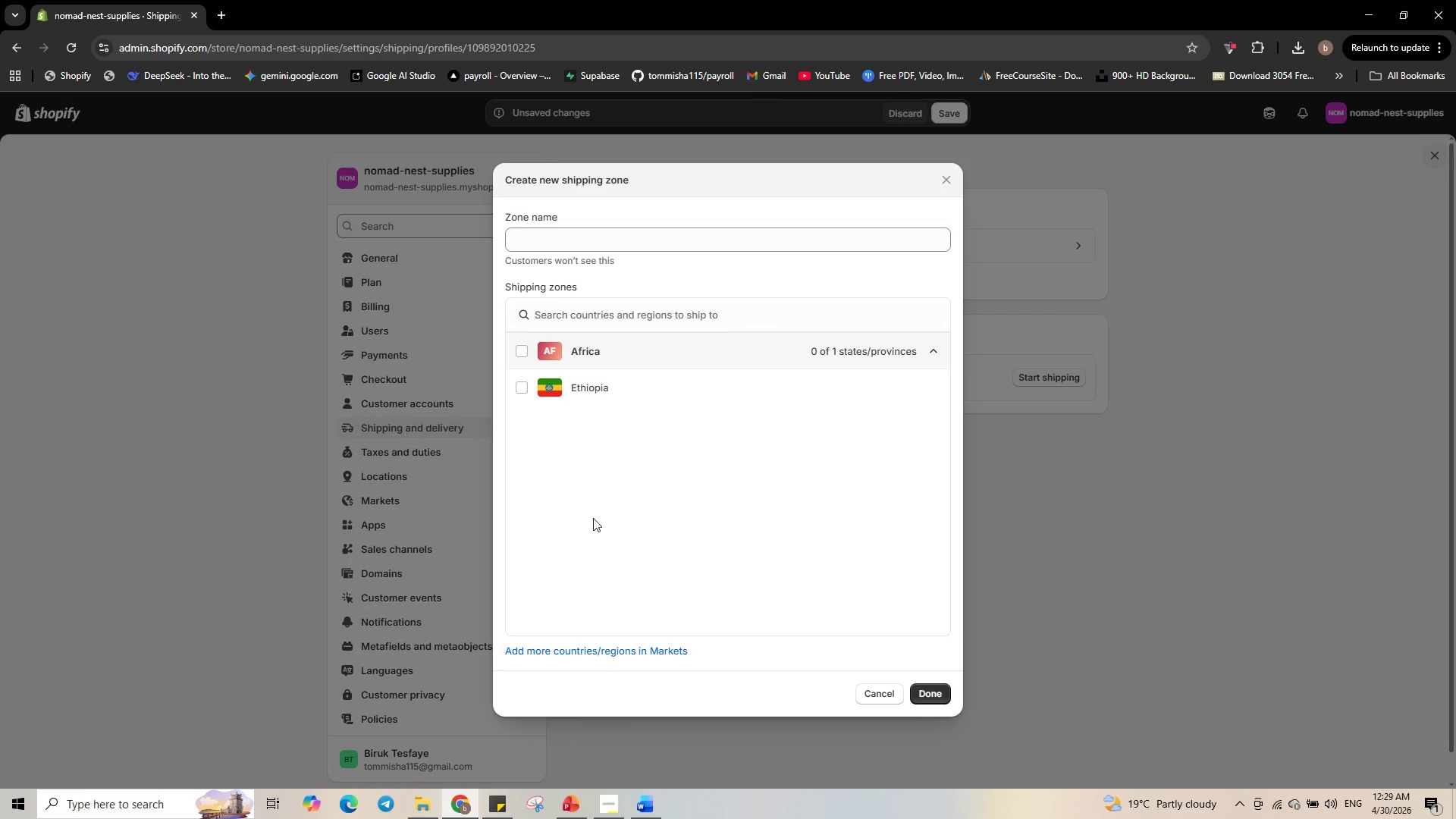 
left_click([624, 651])
 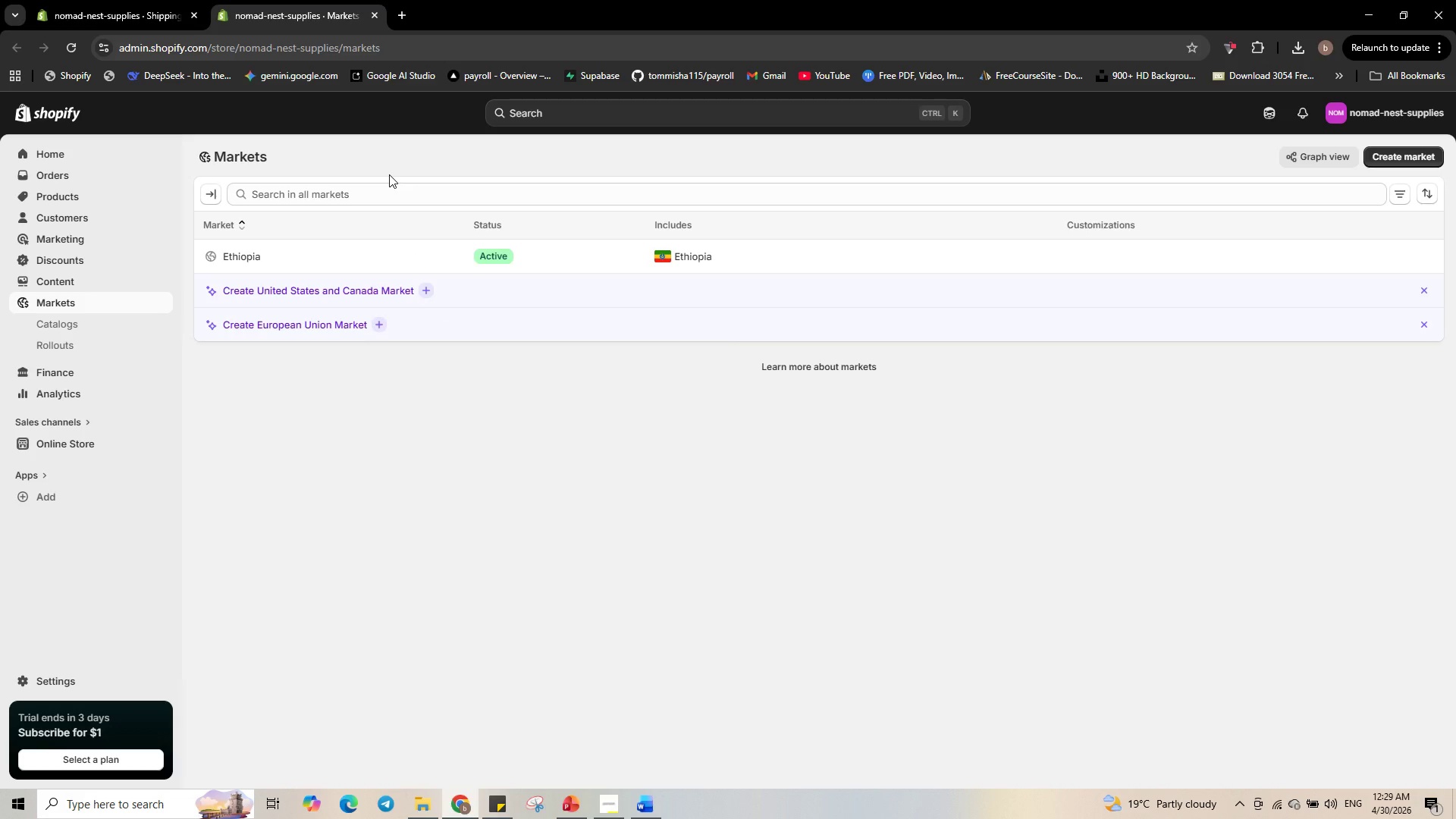 
wait(12.86)
 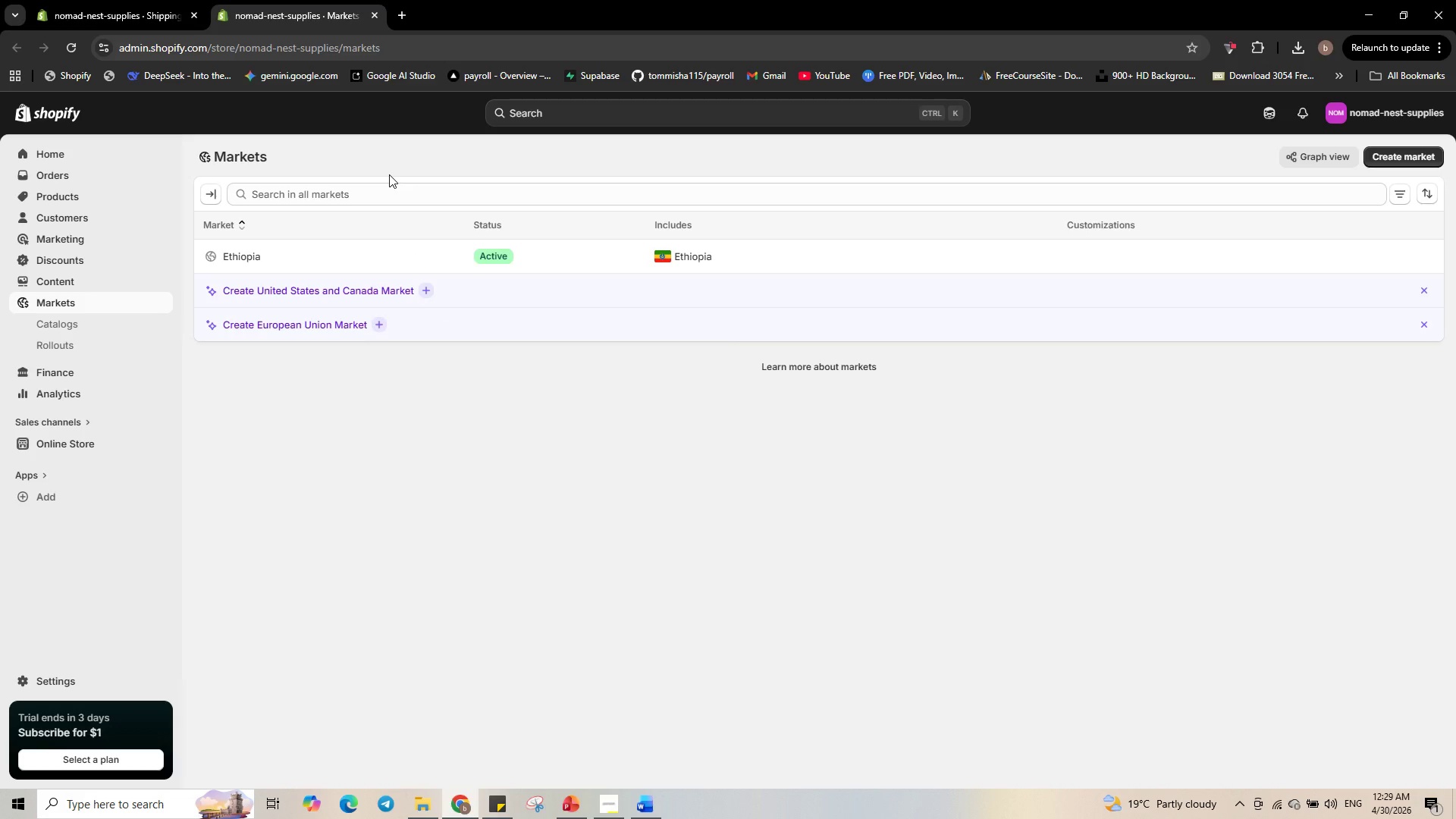 
left_click([419, 287])
 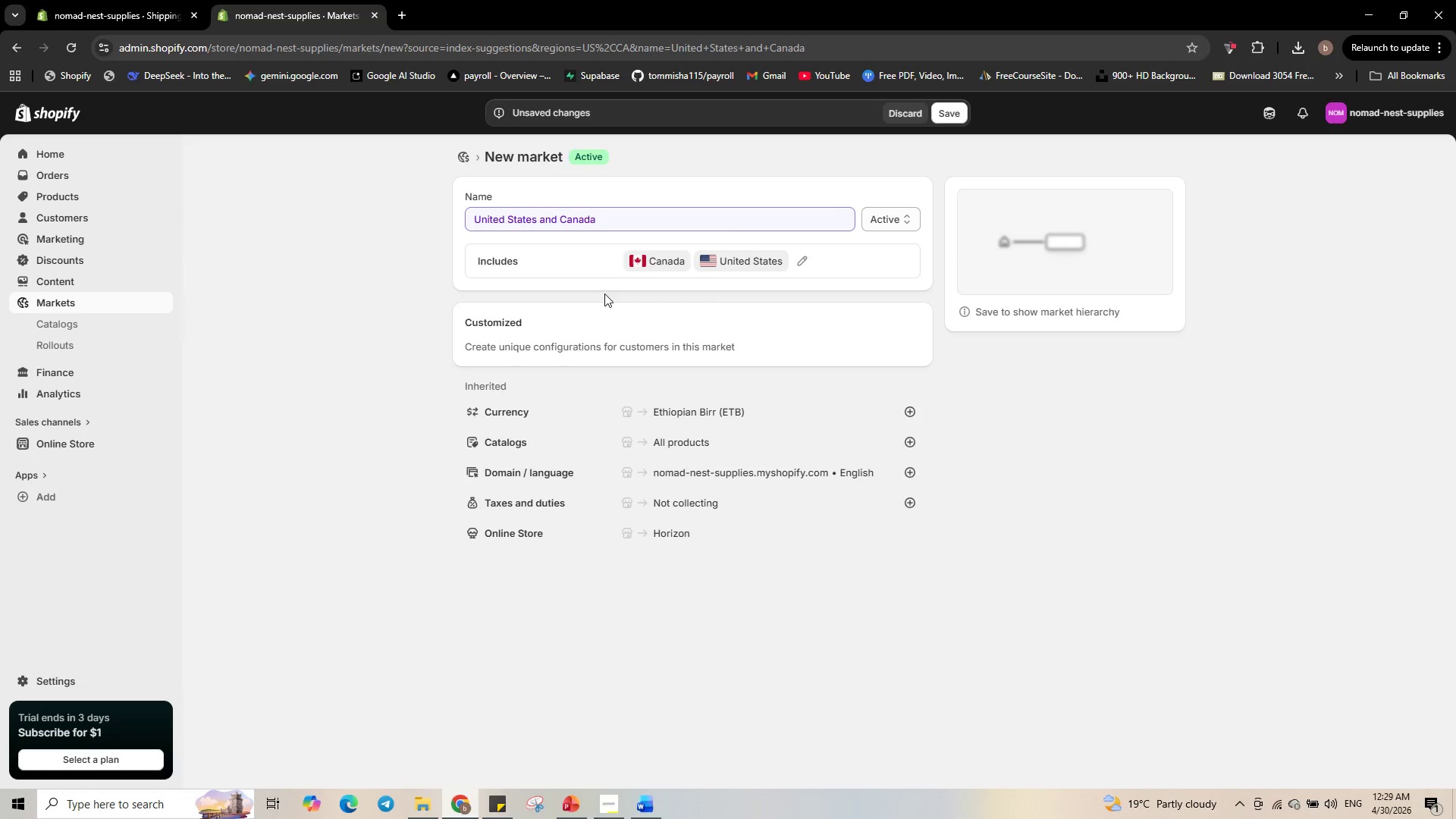 
wait(6.75)
 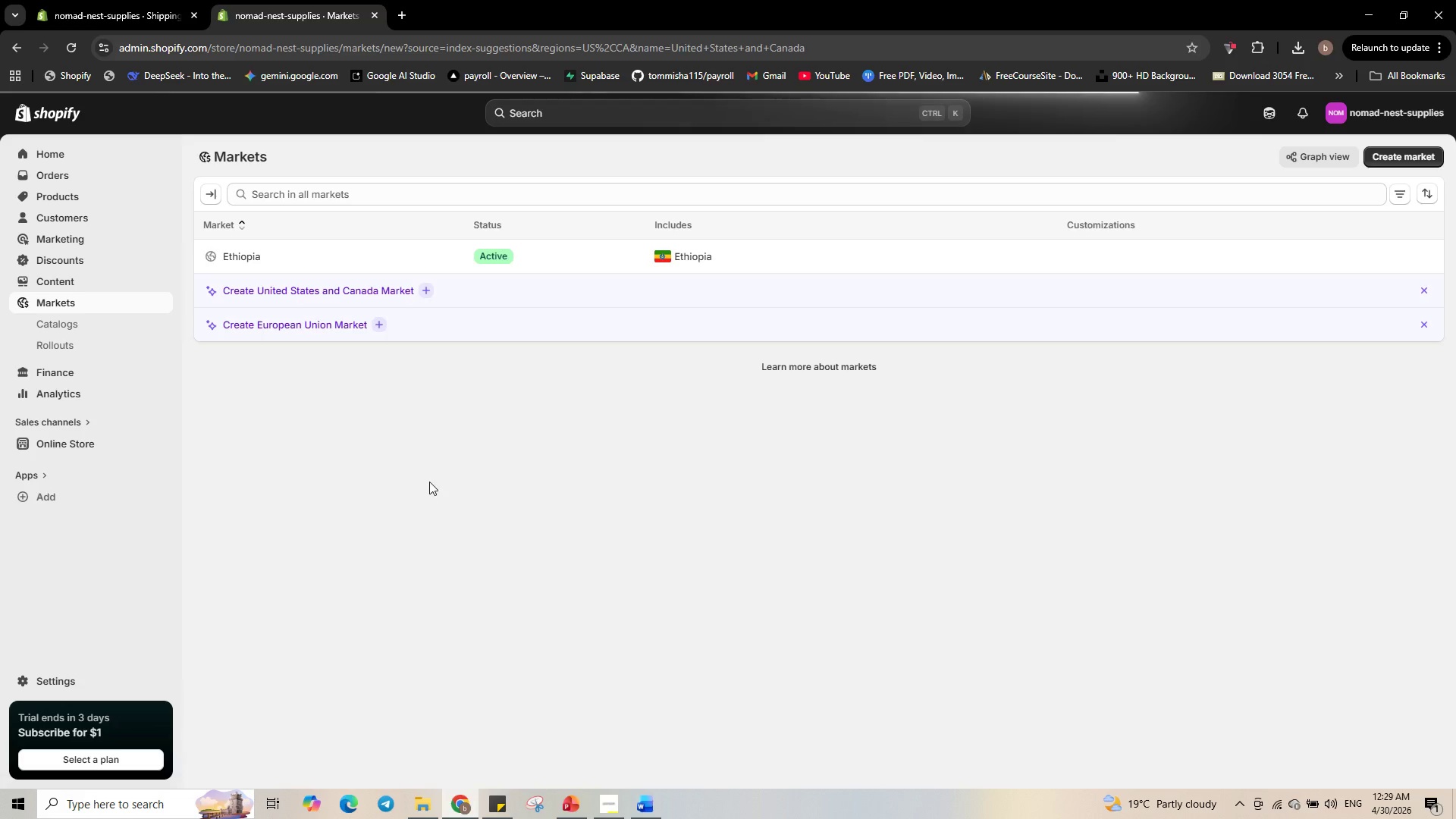 
left_click([946, 115])
 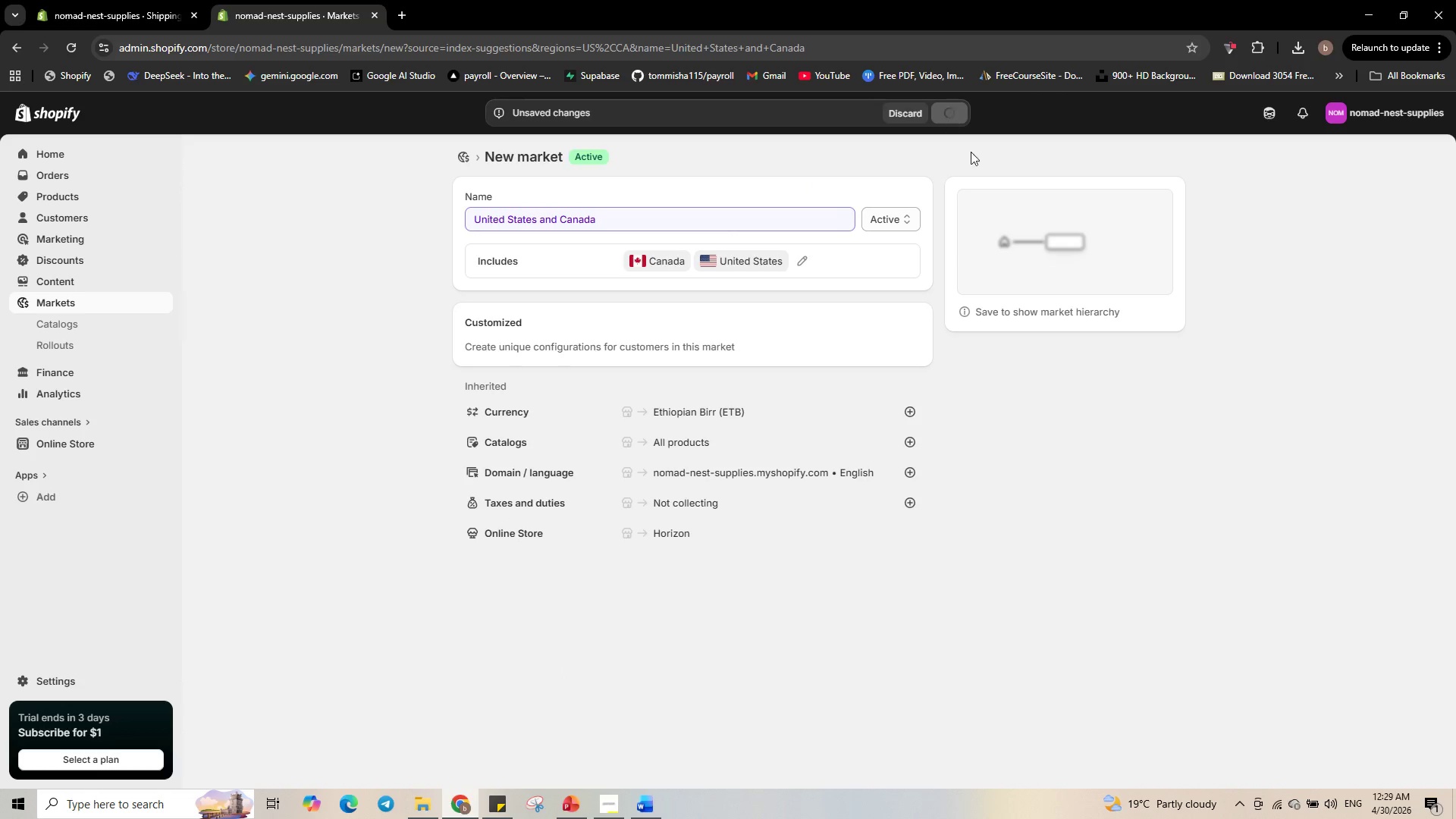 
mouse_move([971, 232])
 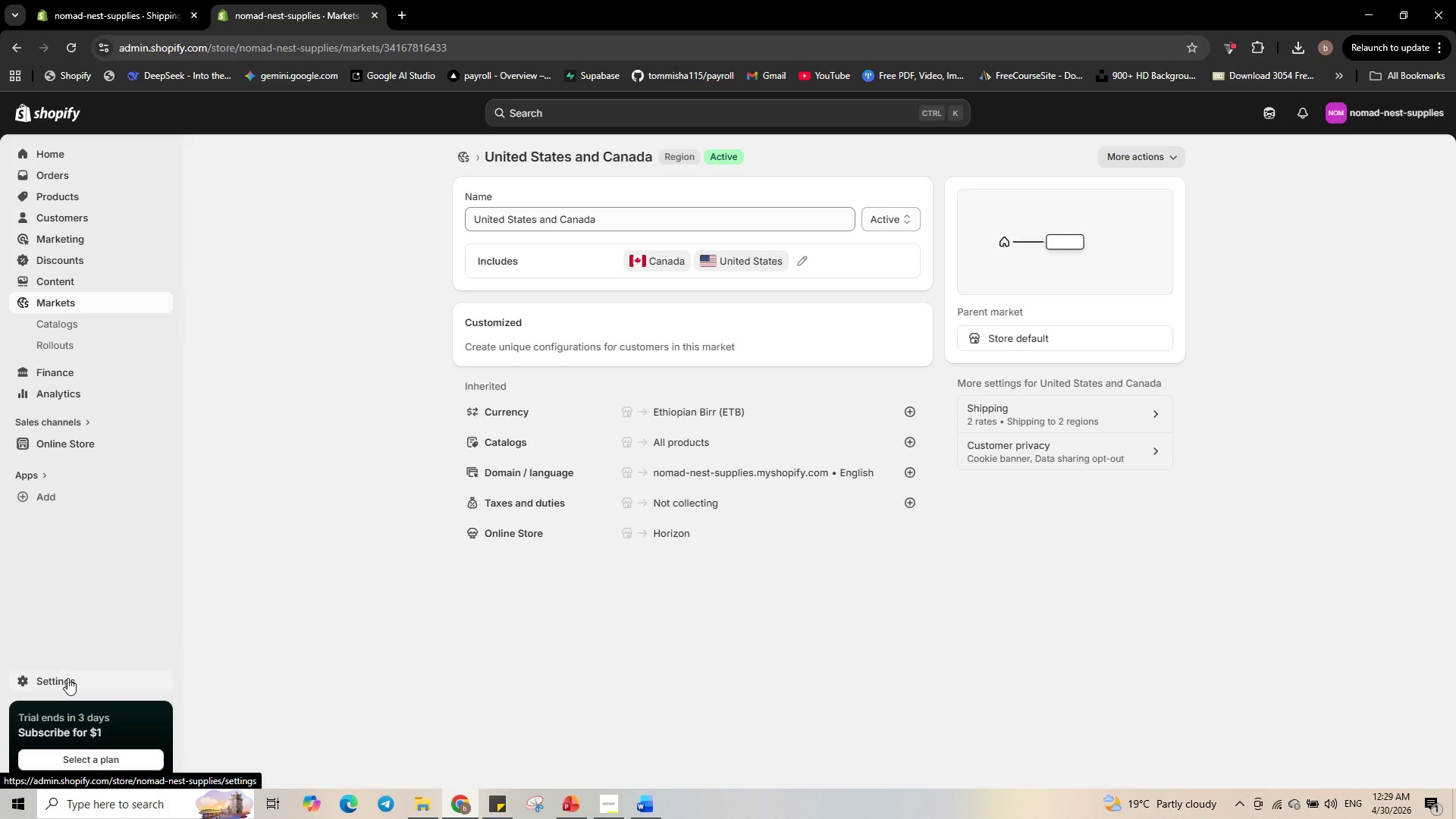 
left_click([67, 678])
 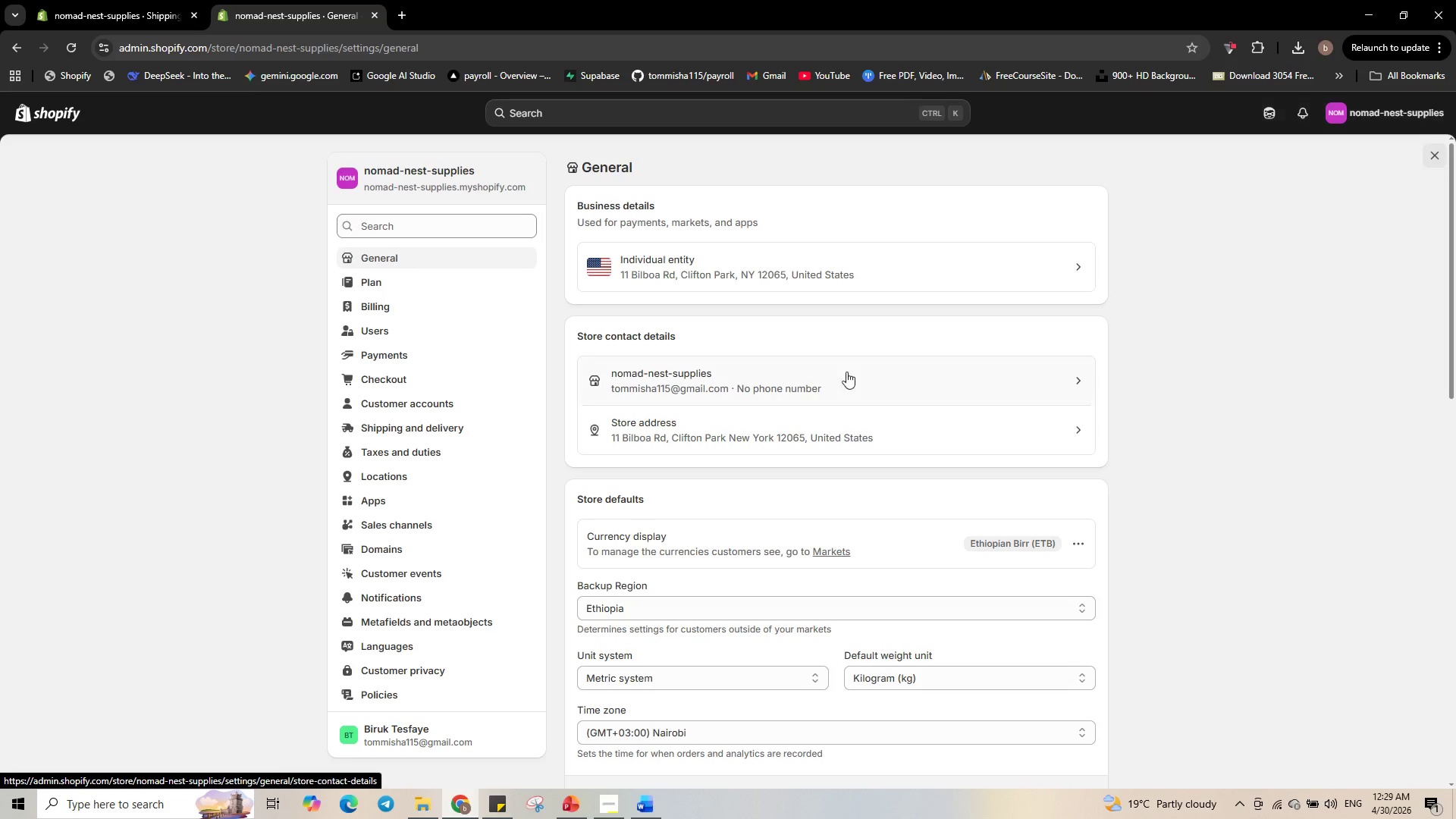 
wait(6.39)
 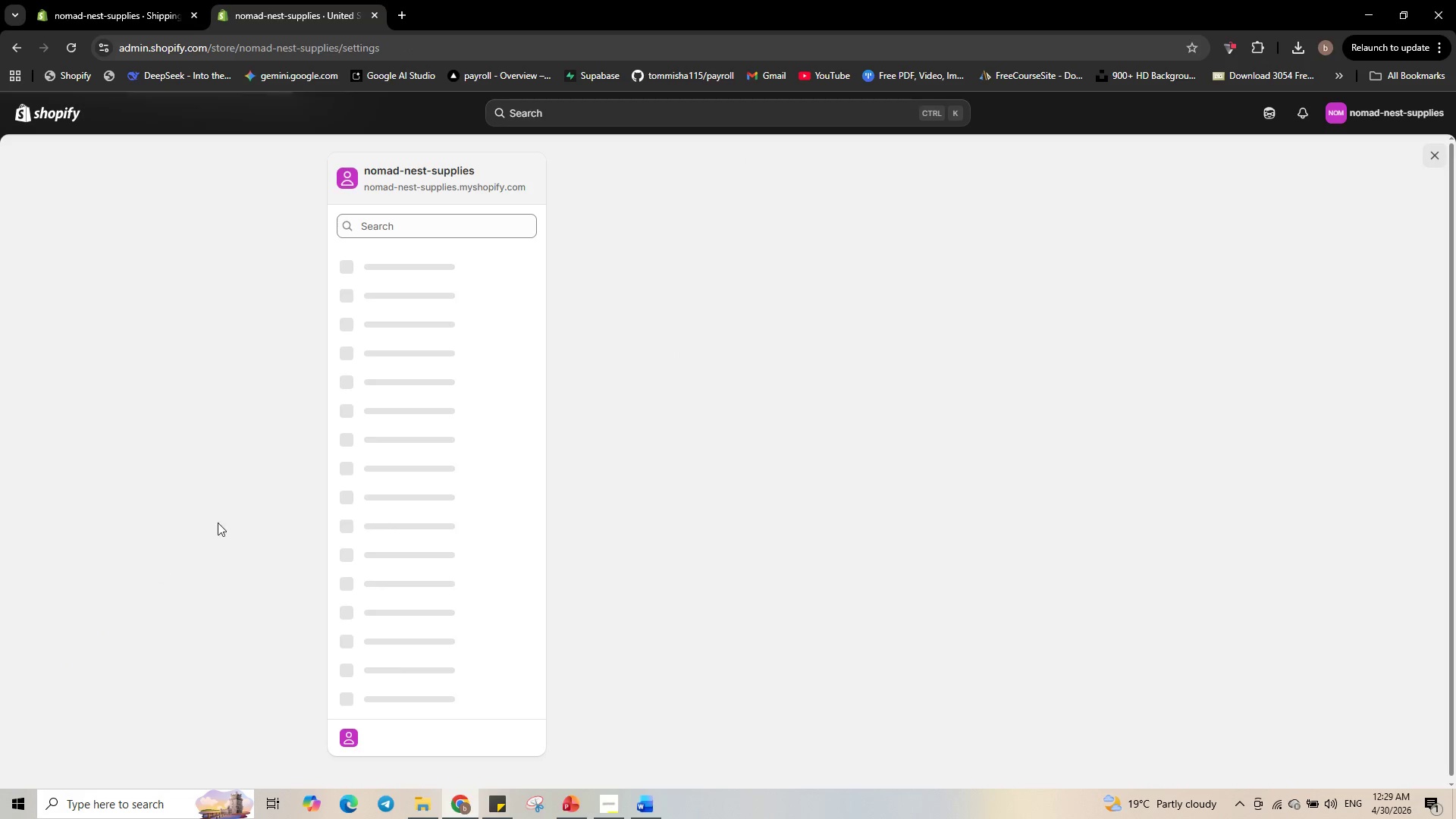 
left_click([1071, 543])
 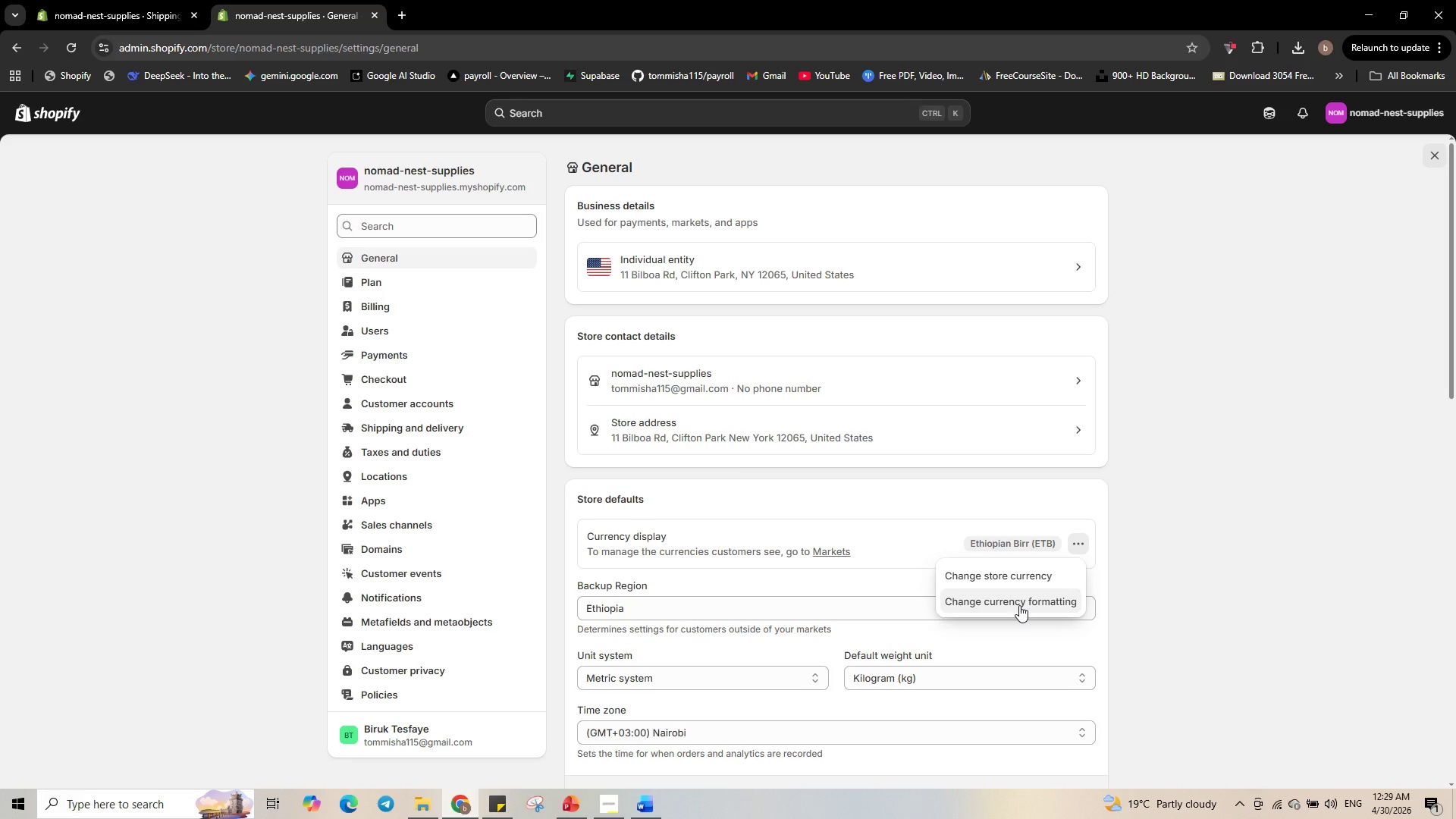 
left_click([1011, 577])
 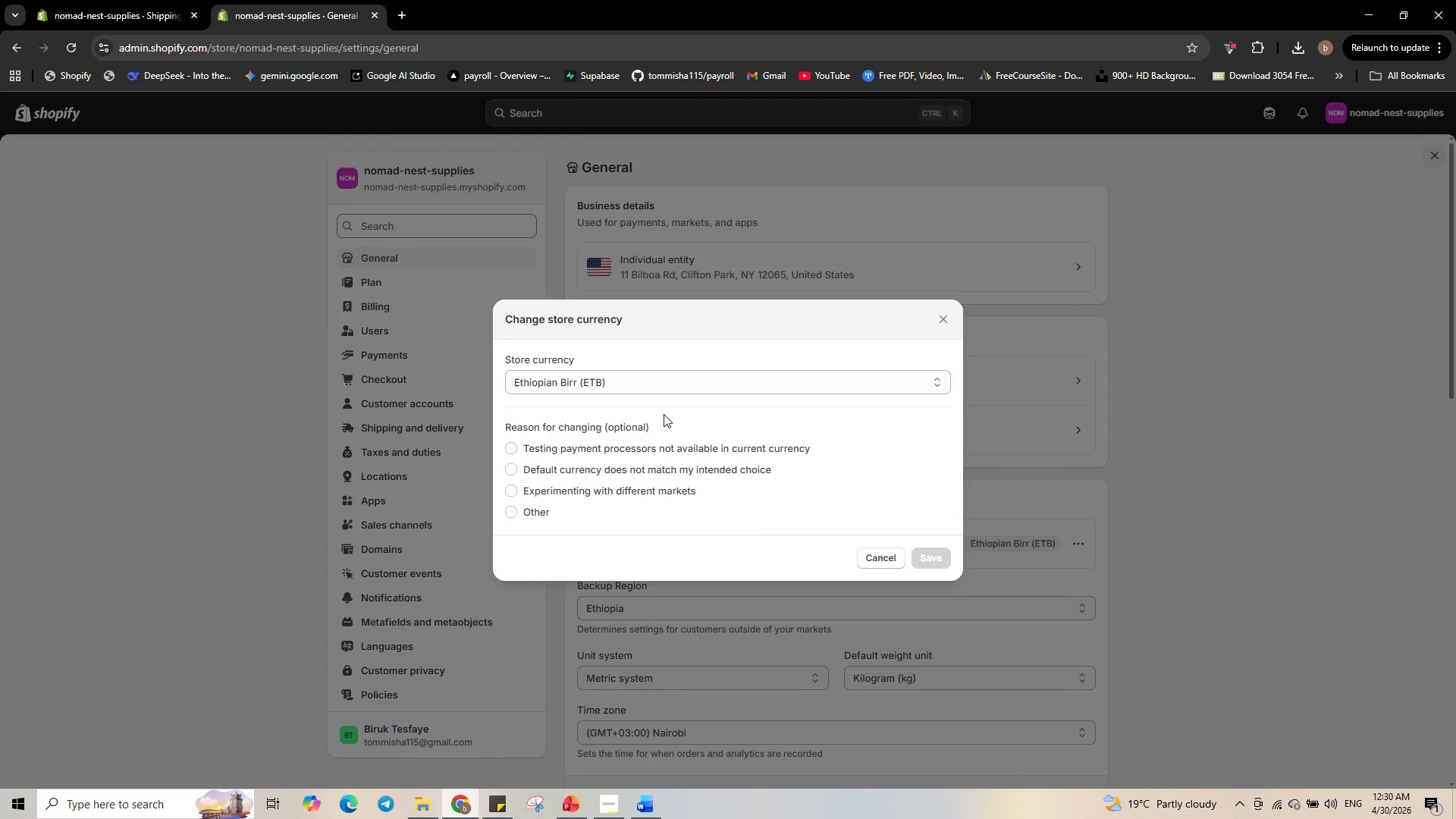 
left_click([664, 385])
 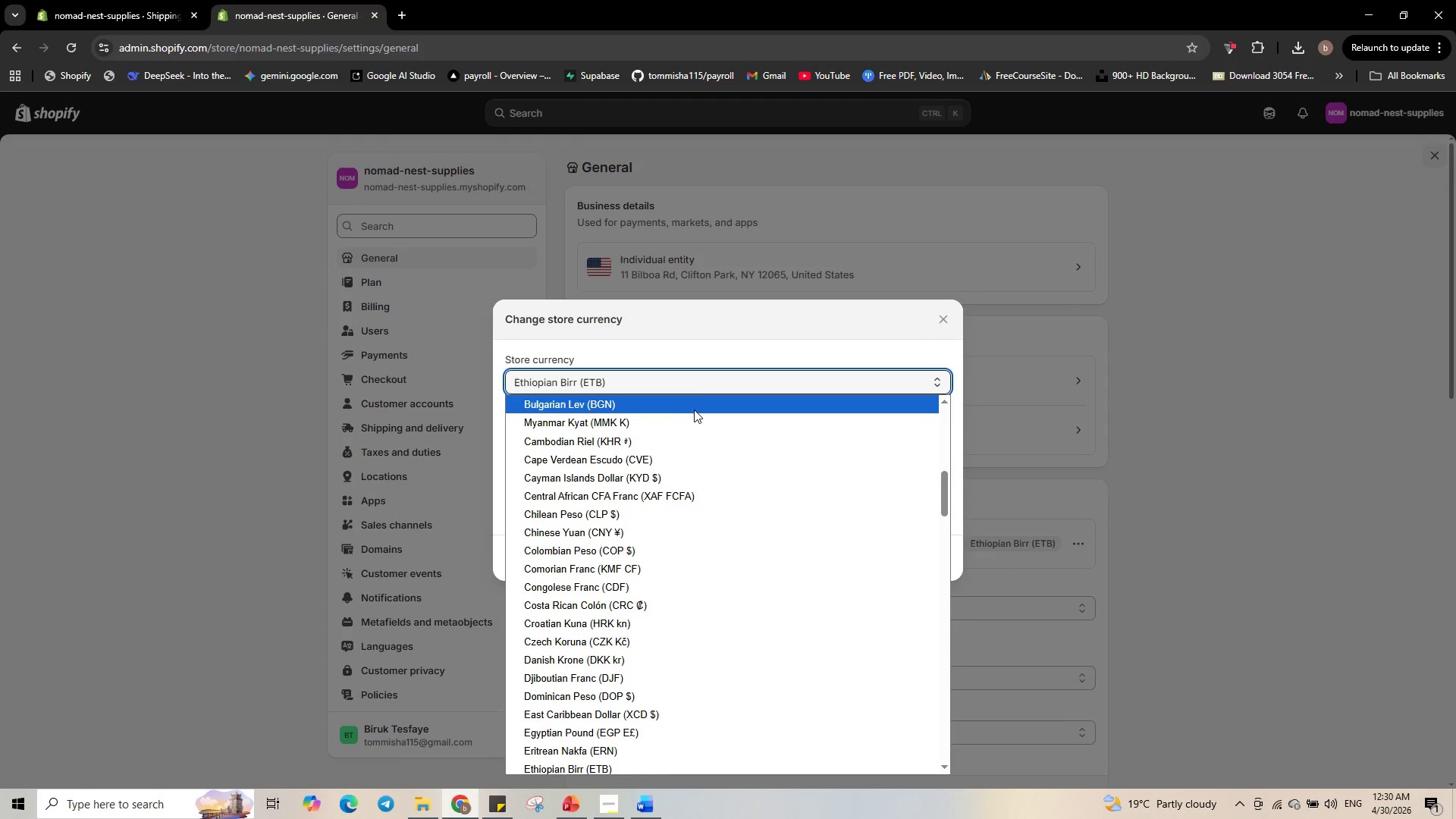 
scroll: coordinate [705, 433], scroll_direction: up, amount: 7.0
 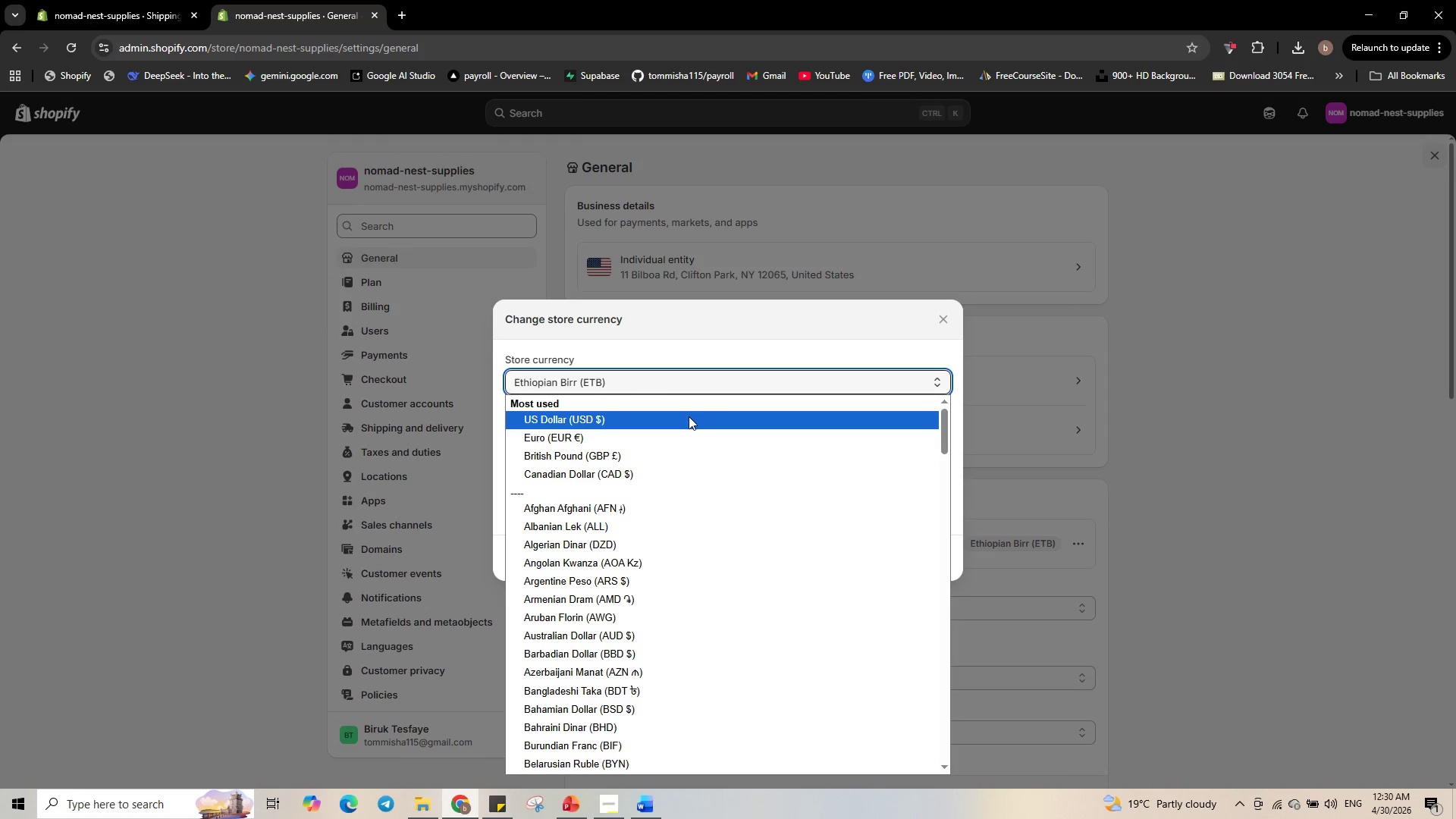 
left_click([689, 416])
 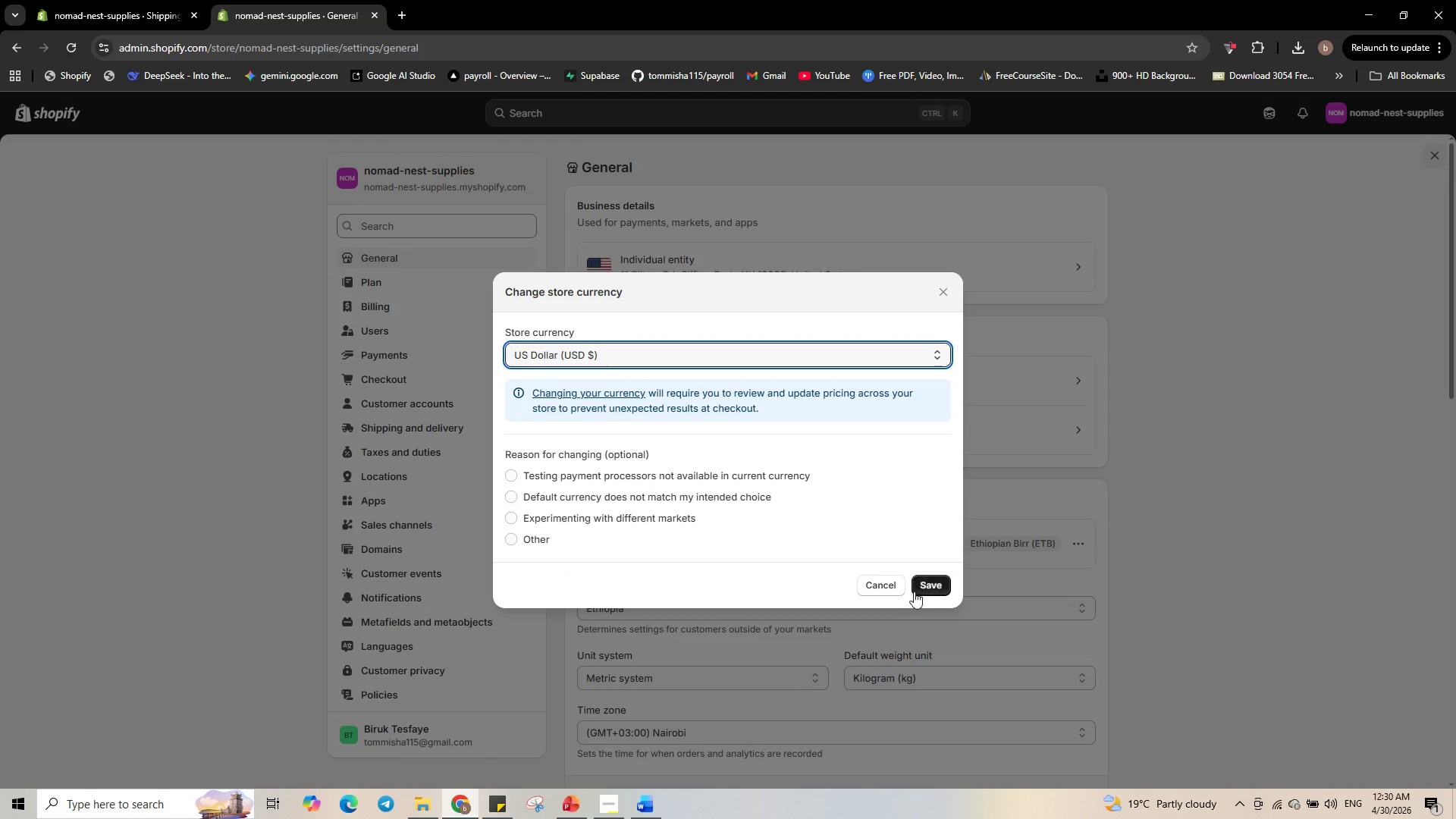 
left_click([919, 587])
 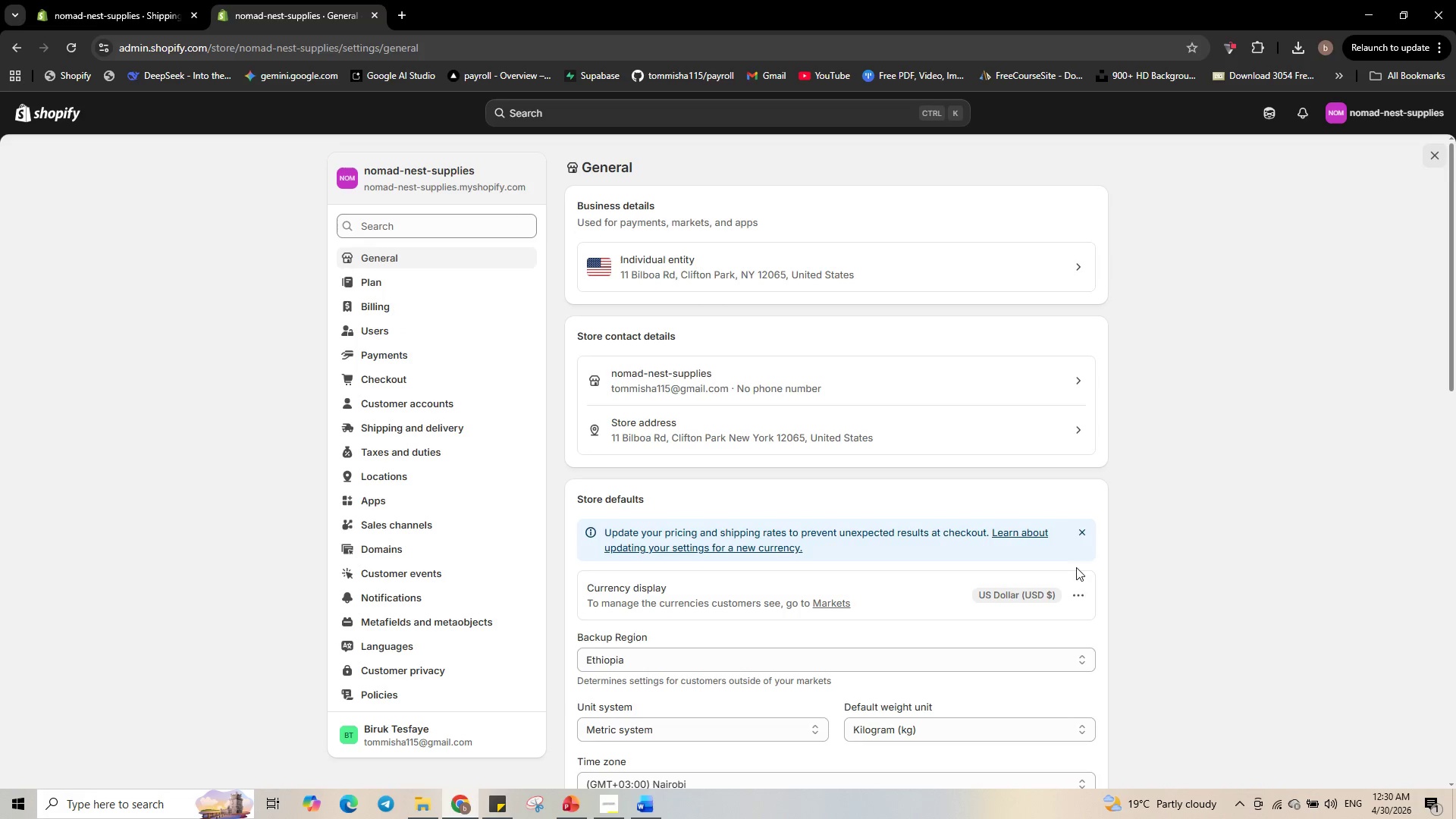 
left_click([1076, 595])
 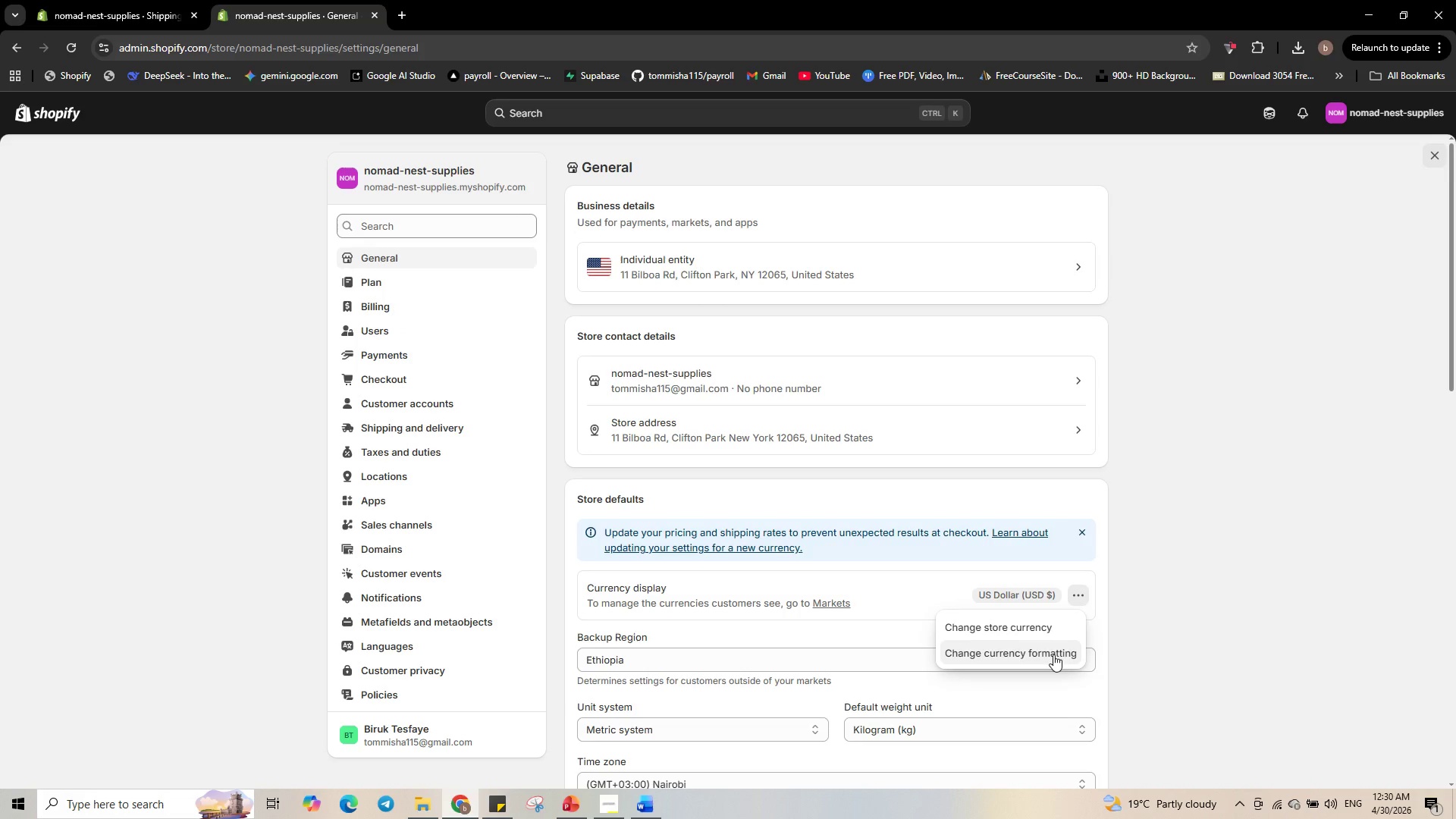 
left_click([1053, 654])
 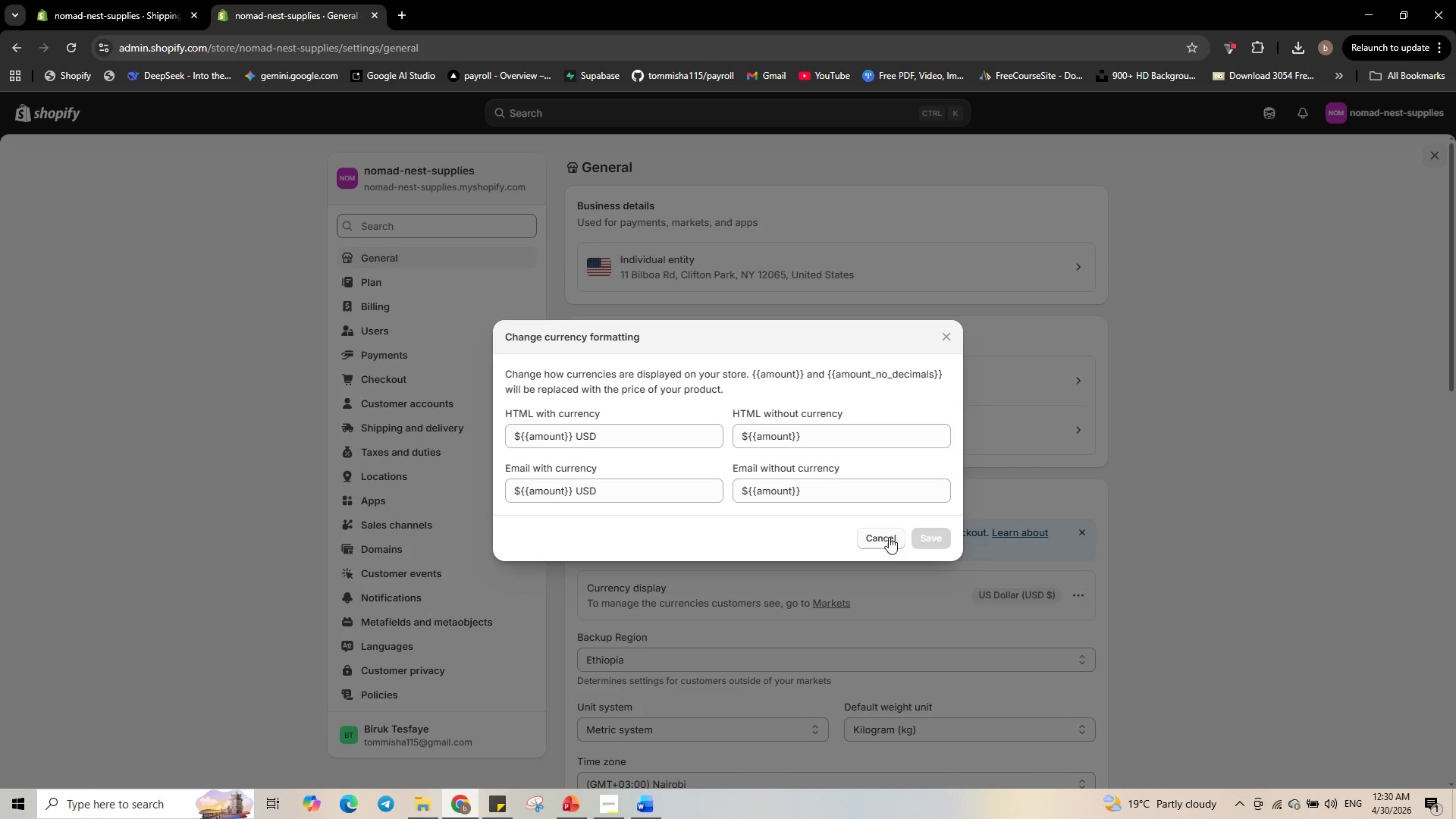 
wait(6.59)
 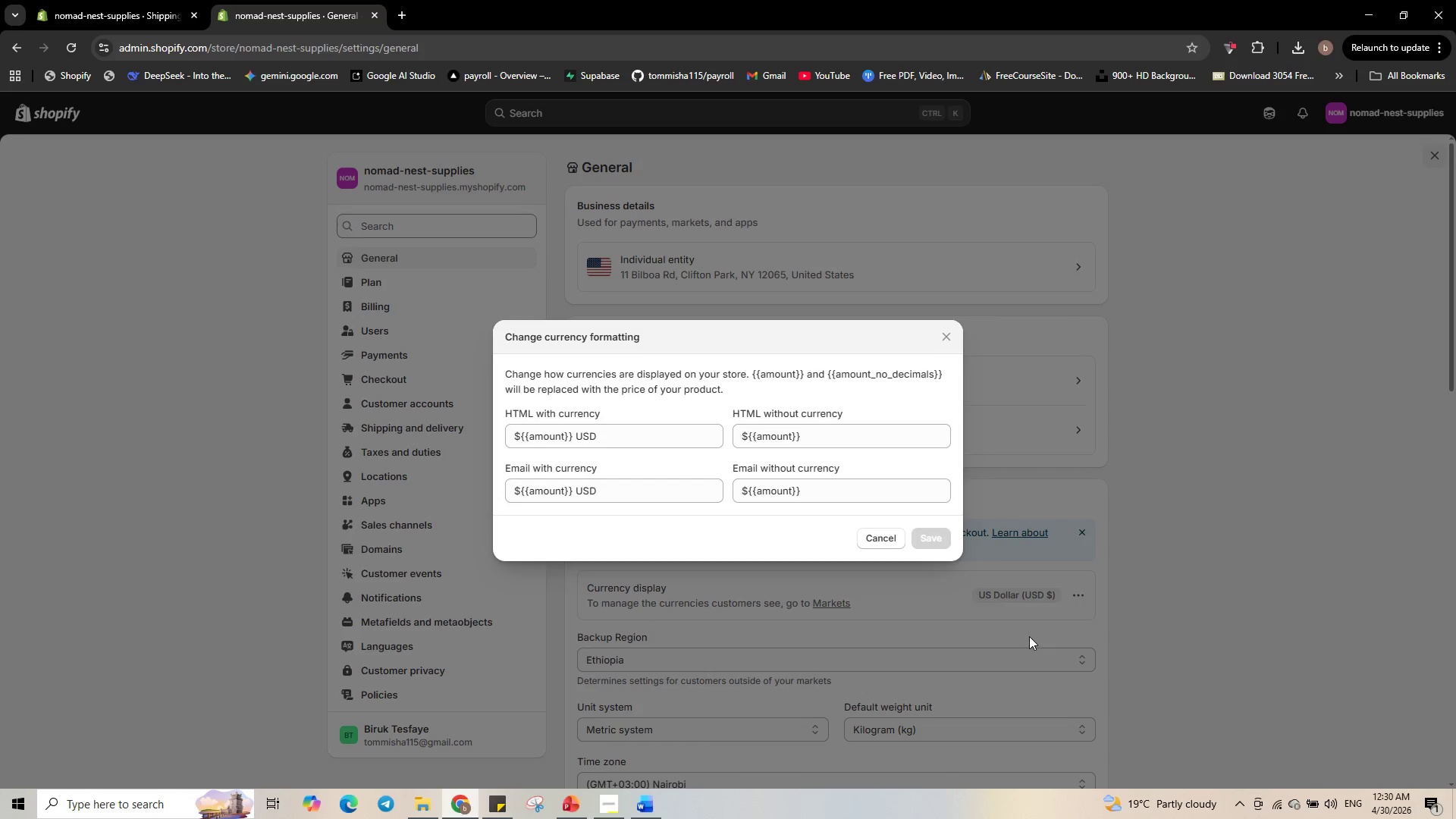 
left_click([882, 536])
 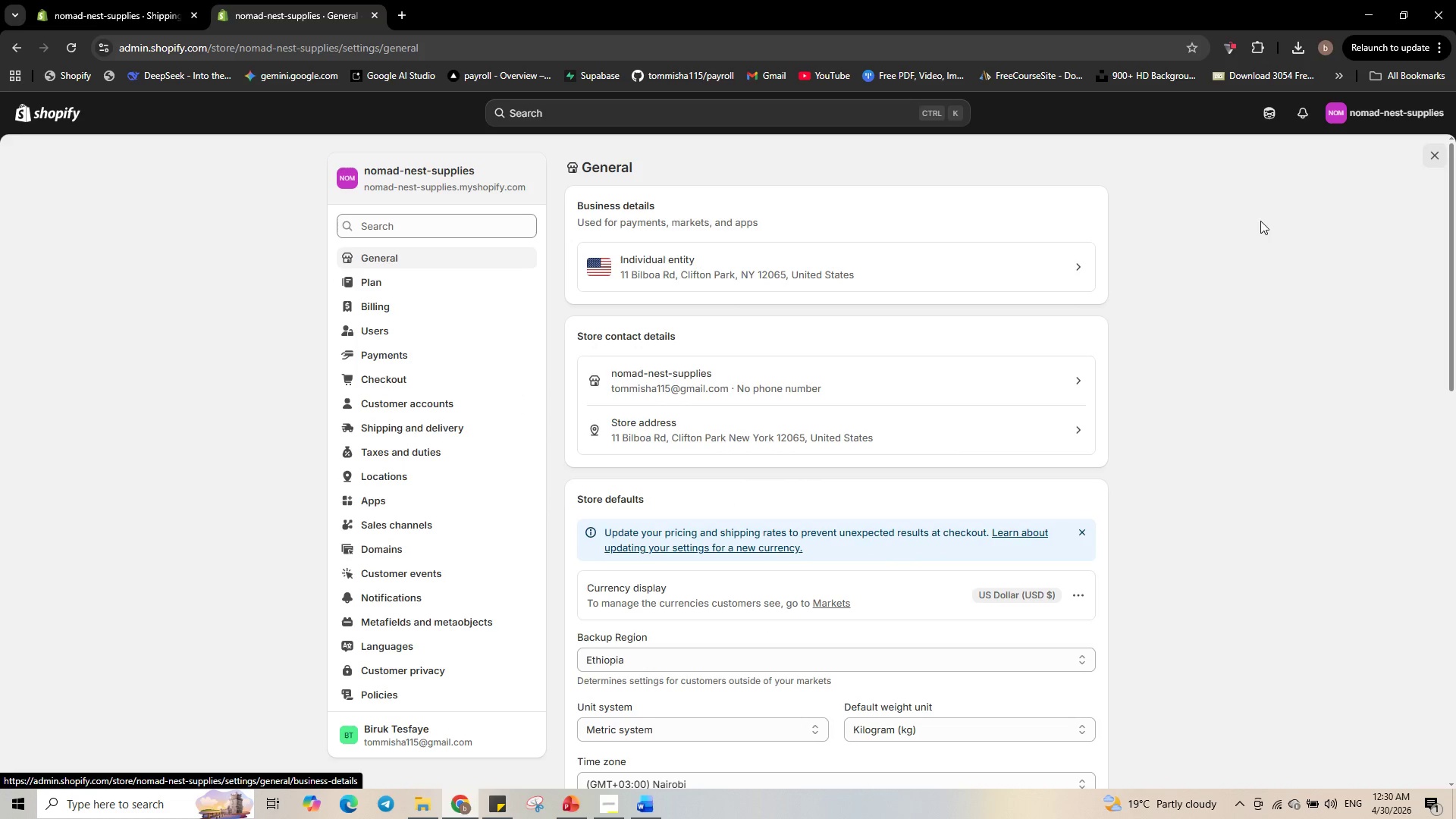 
left_click([1432, 152])
 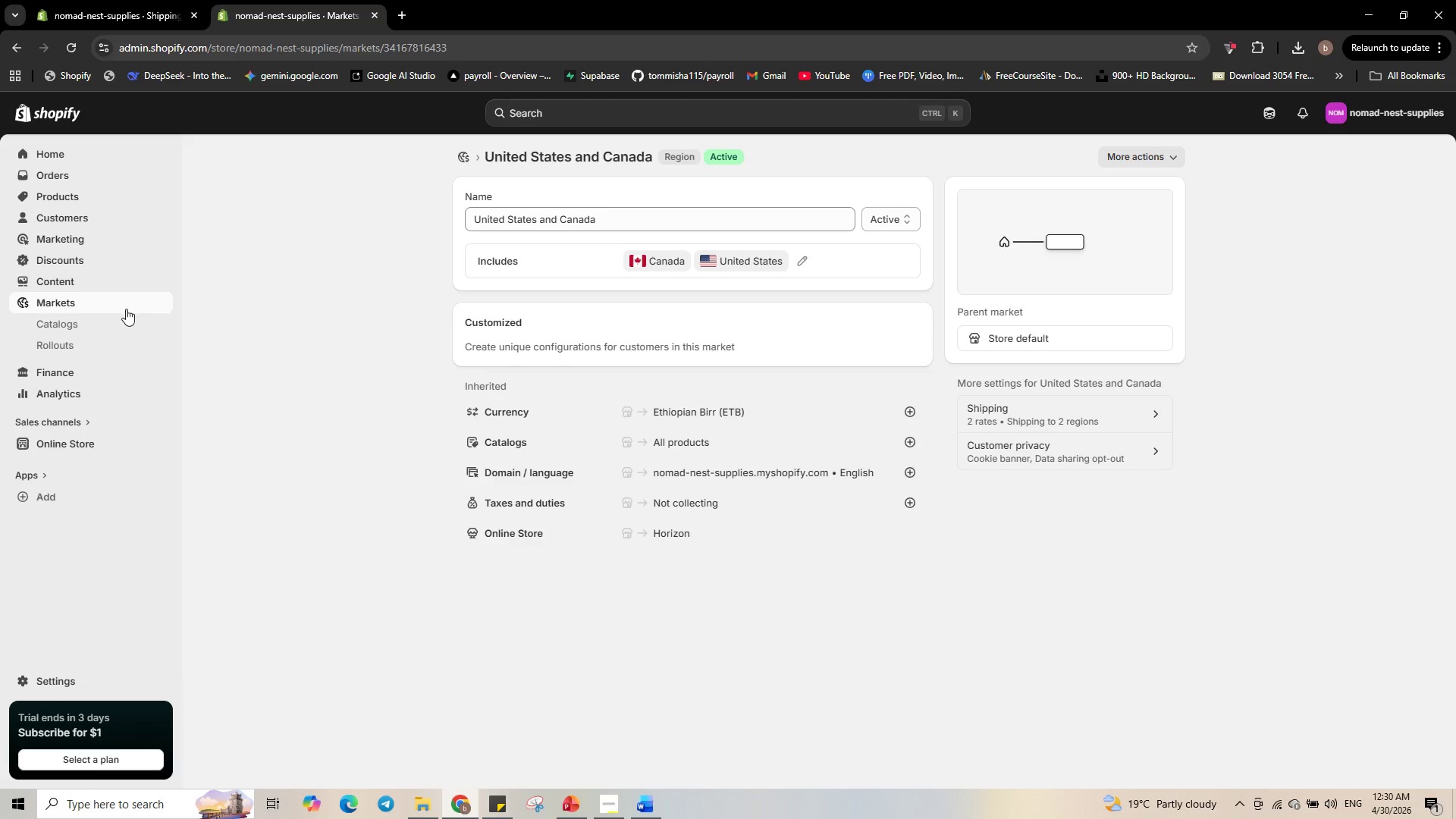 
left_click([69, 448])
 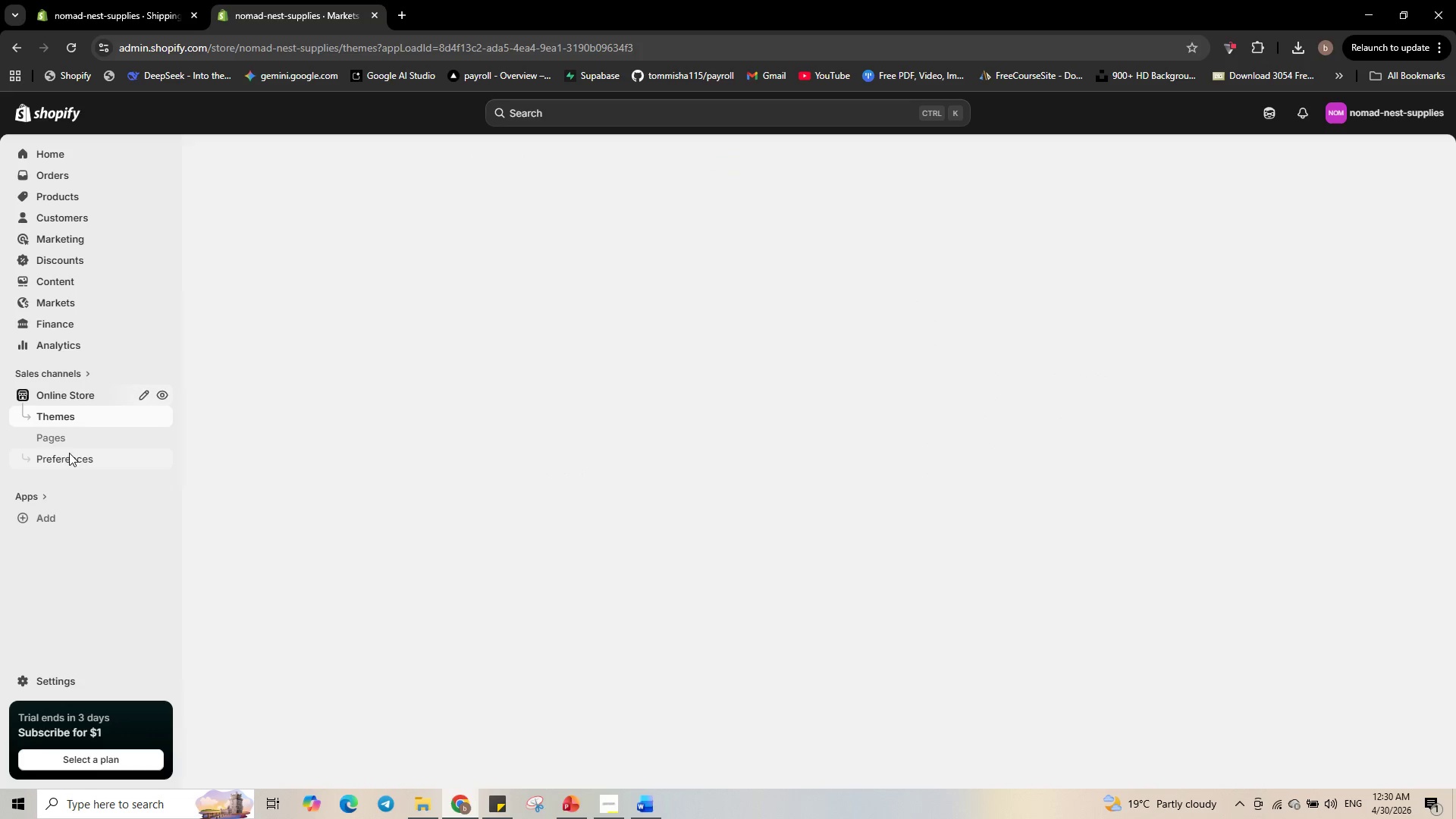 
left_click([77, 460])
 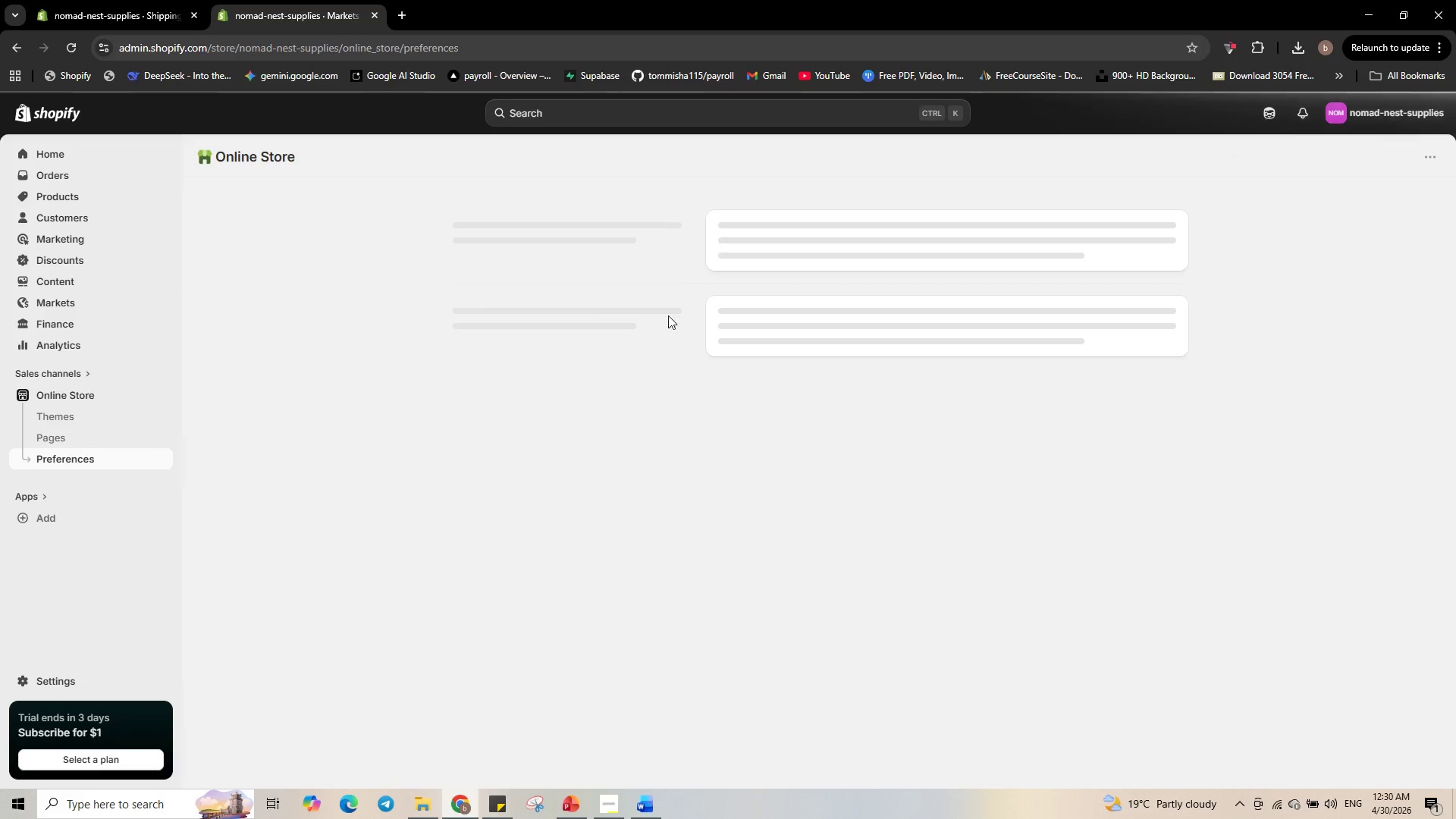 
wait(5.78)
 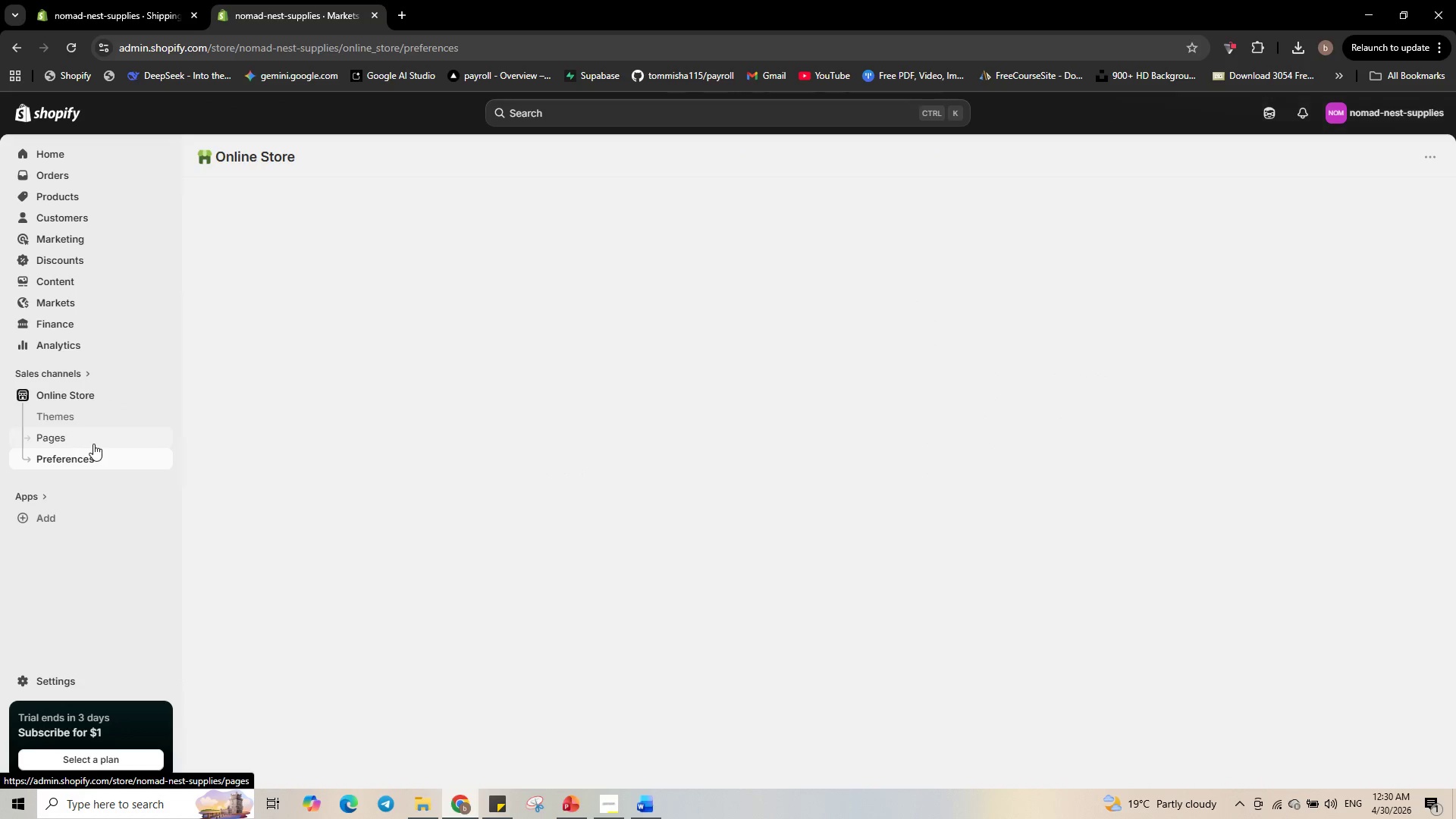 
left_click_drag(start_coordinate=[558, 397], to_coordinate=[457, 403])
 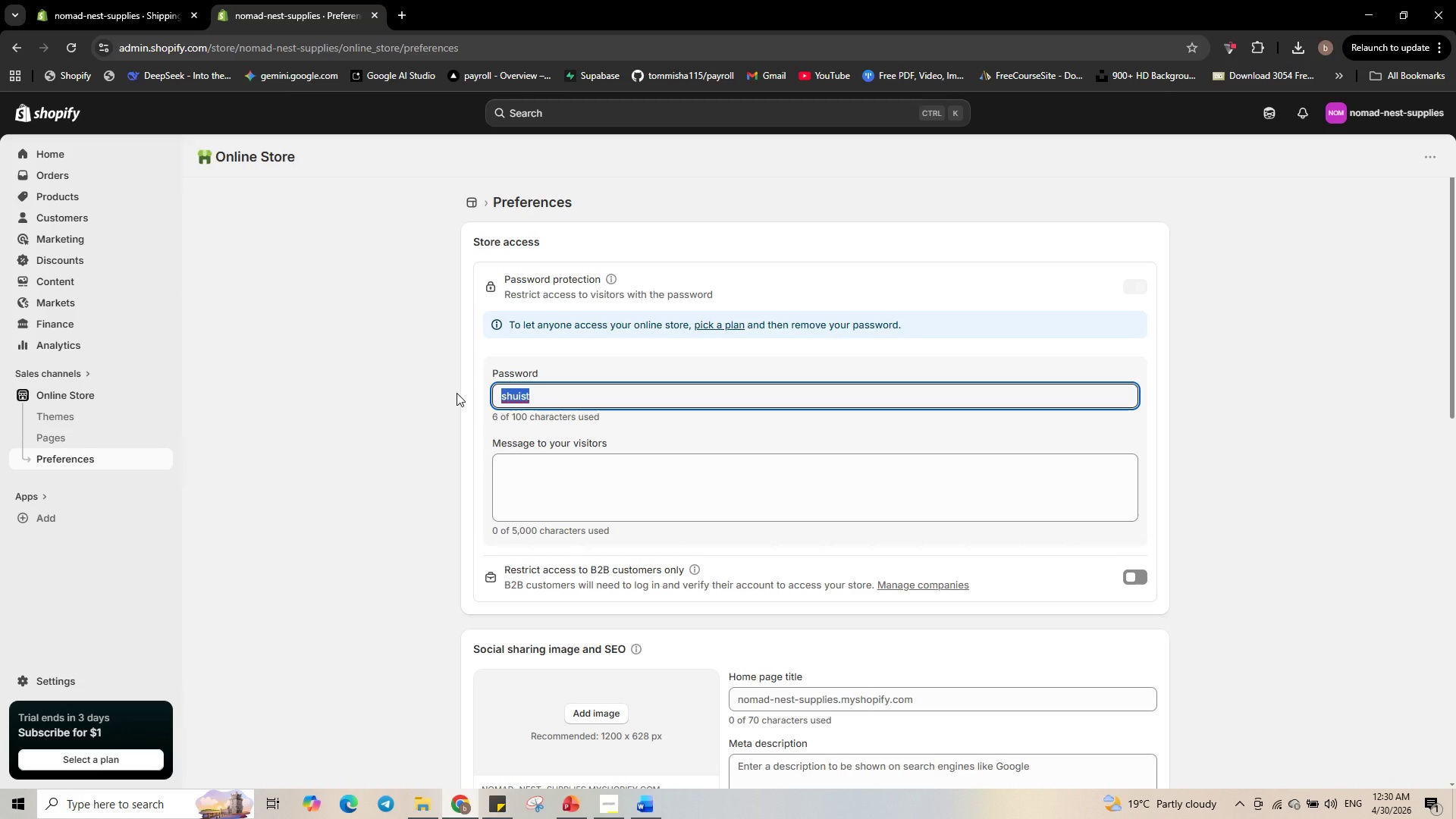 
type(nomad115)
 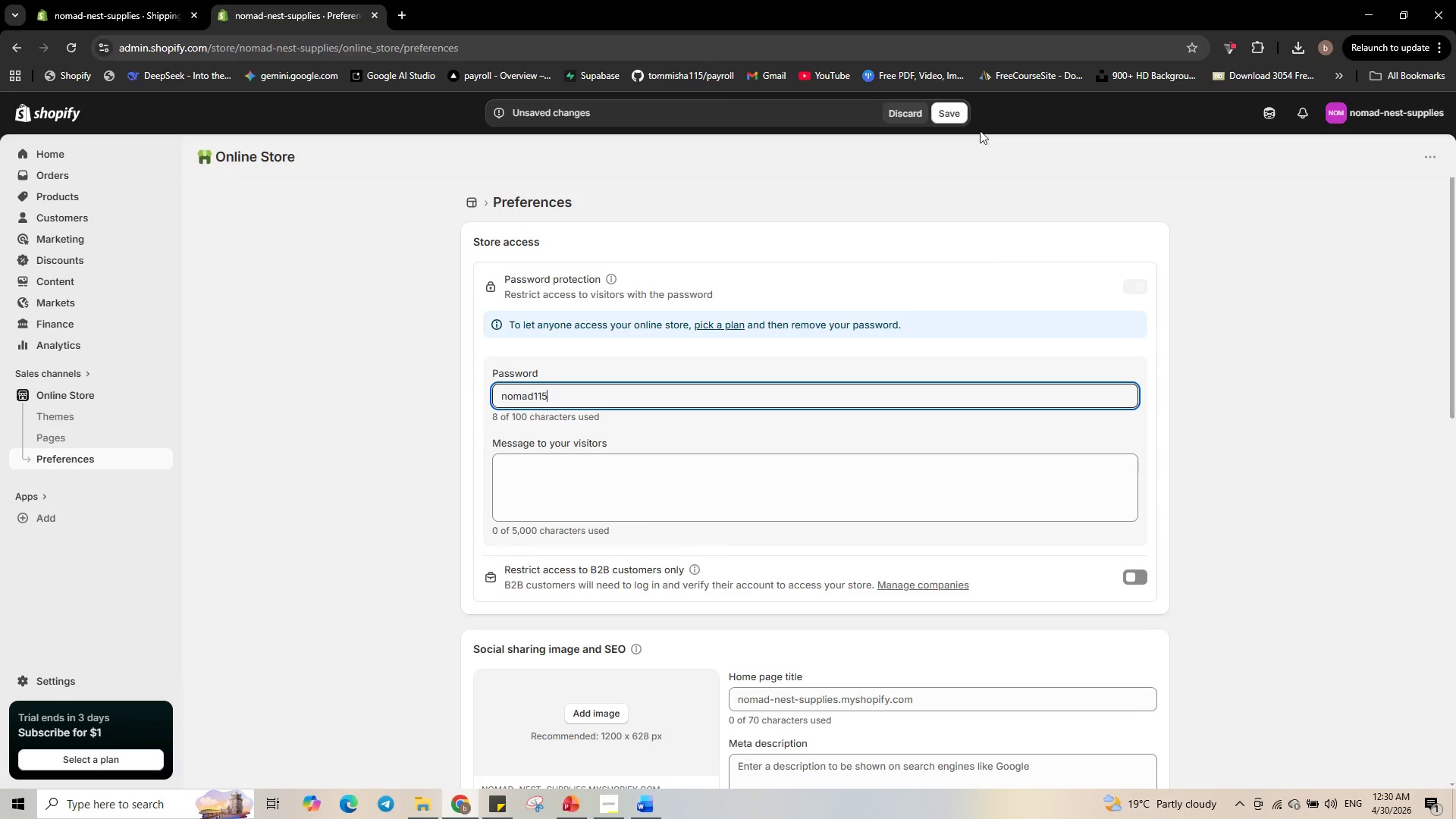 
left_click([955, 111])
 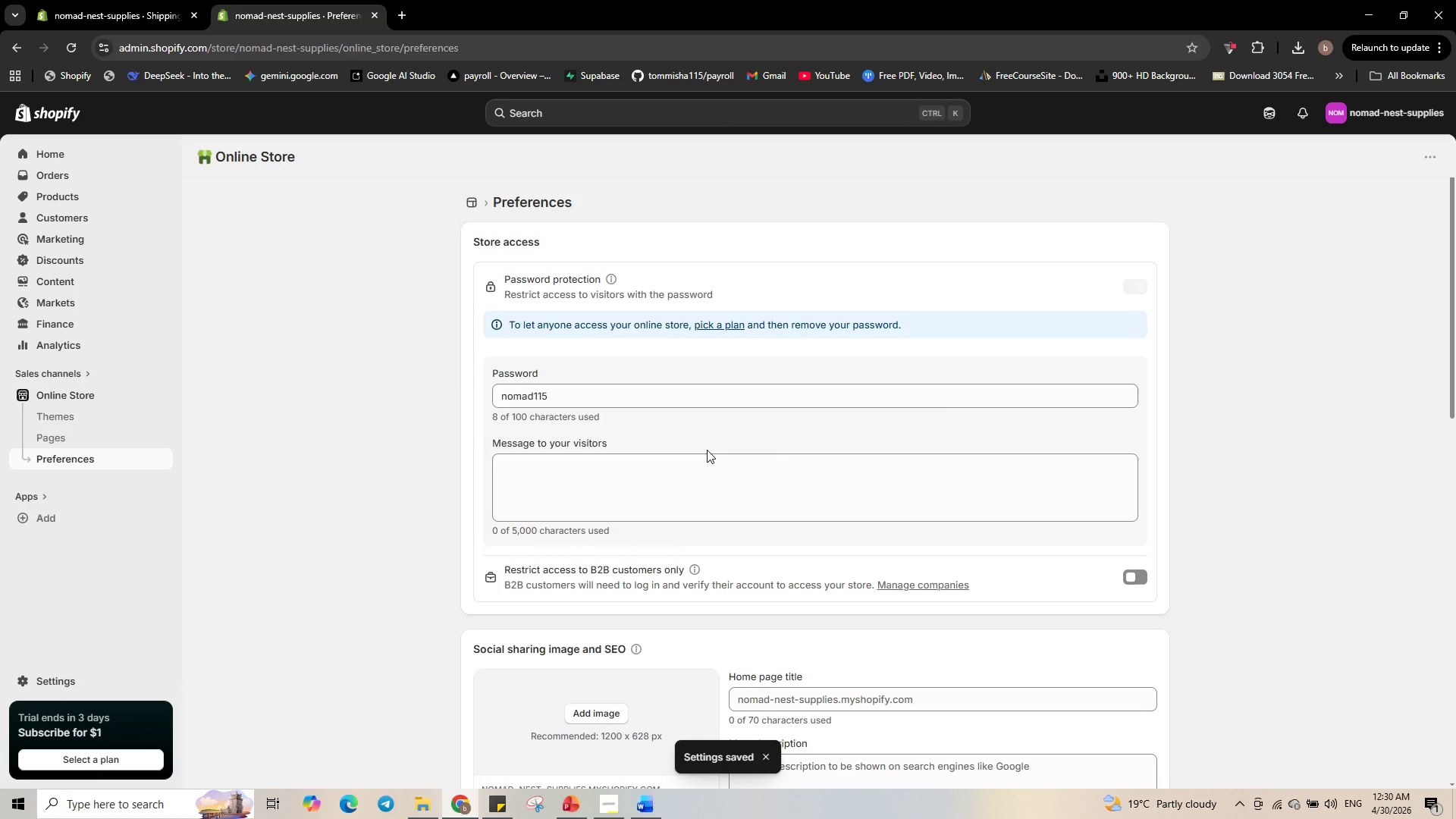 
wait(8.98)
 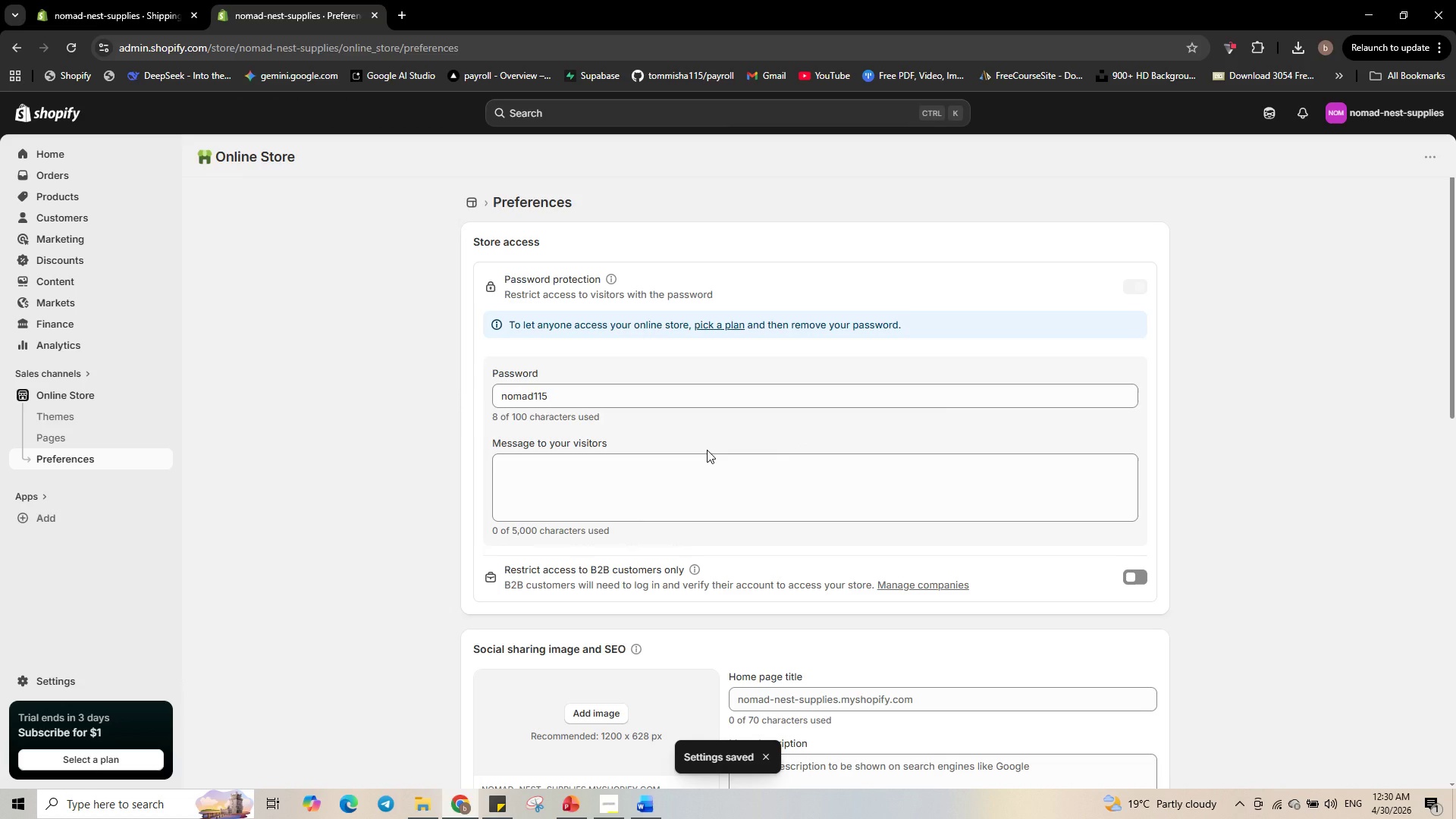 
left_click([53, 196])
 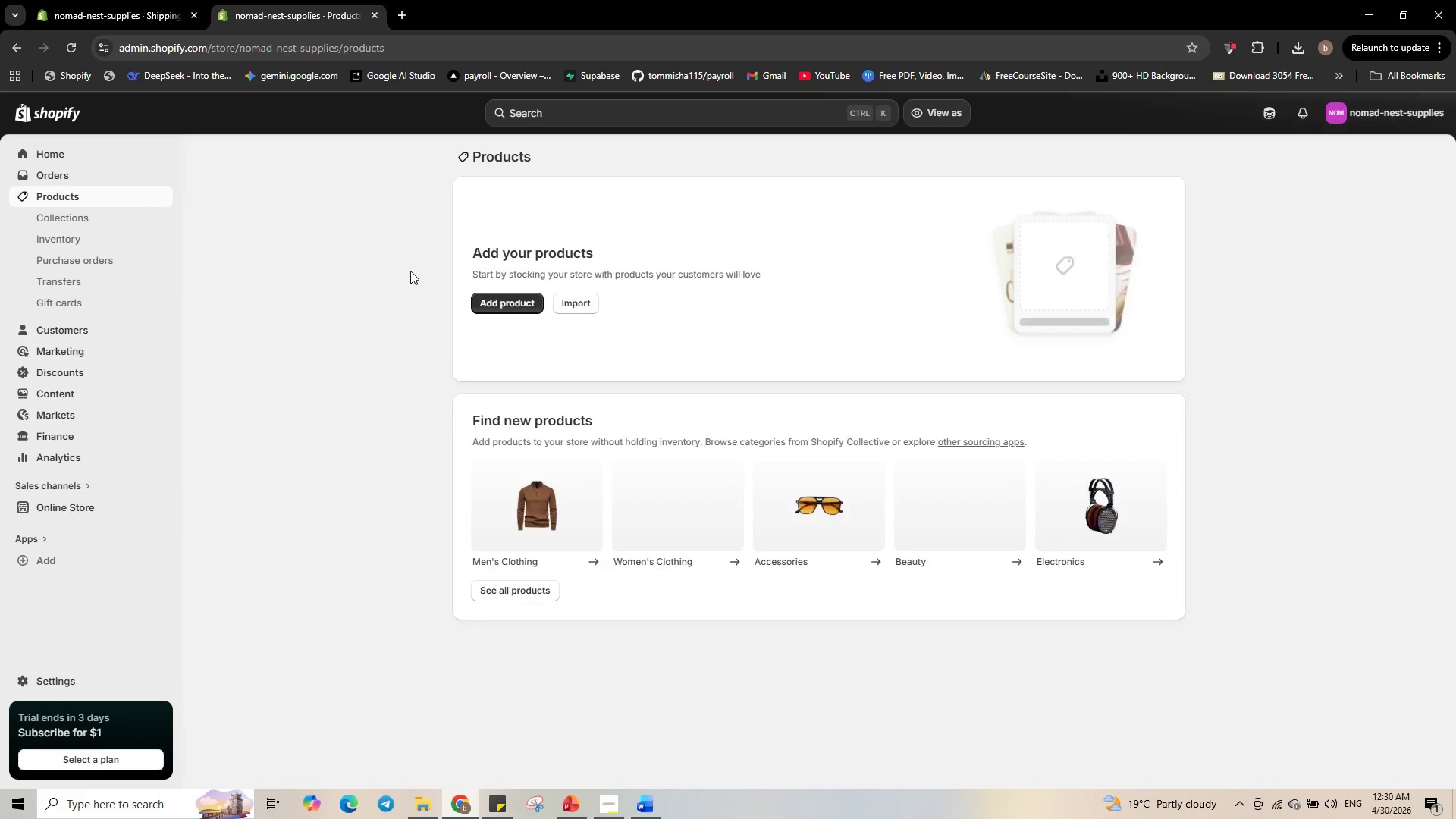 
left_click([566, 303])
 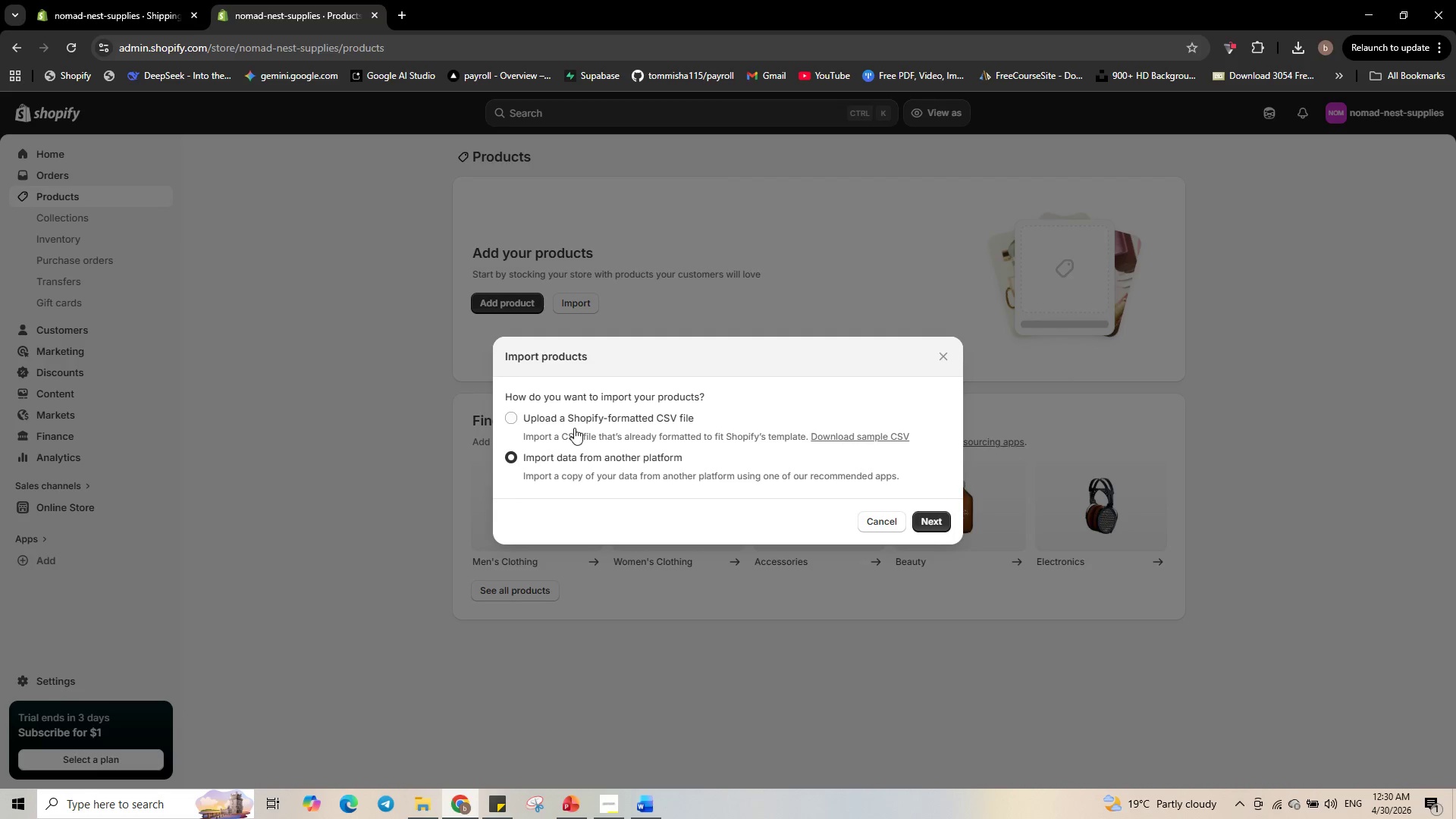 
left_click([578, 424])
 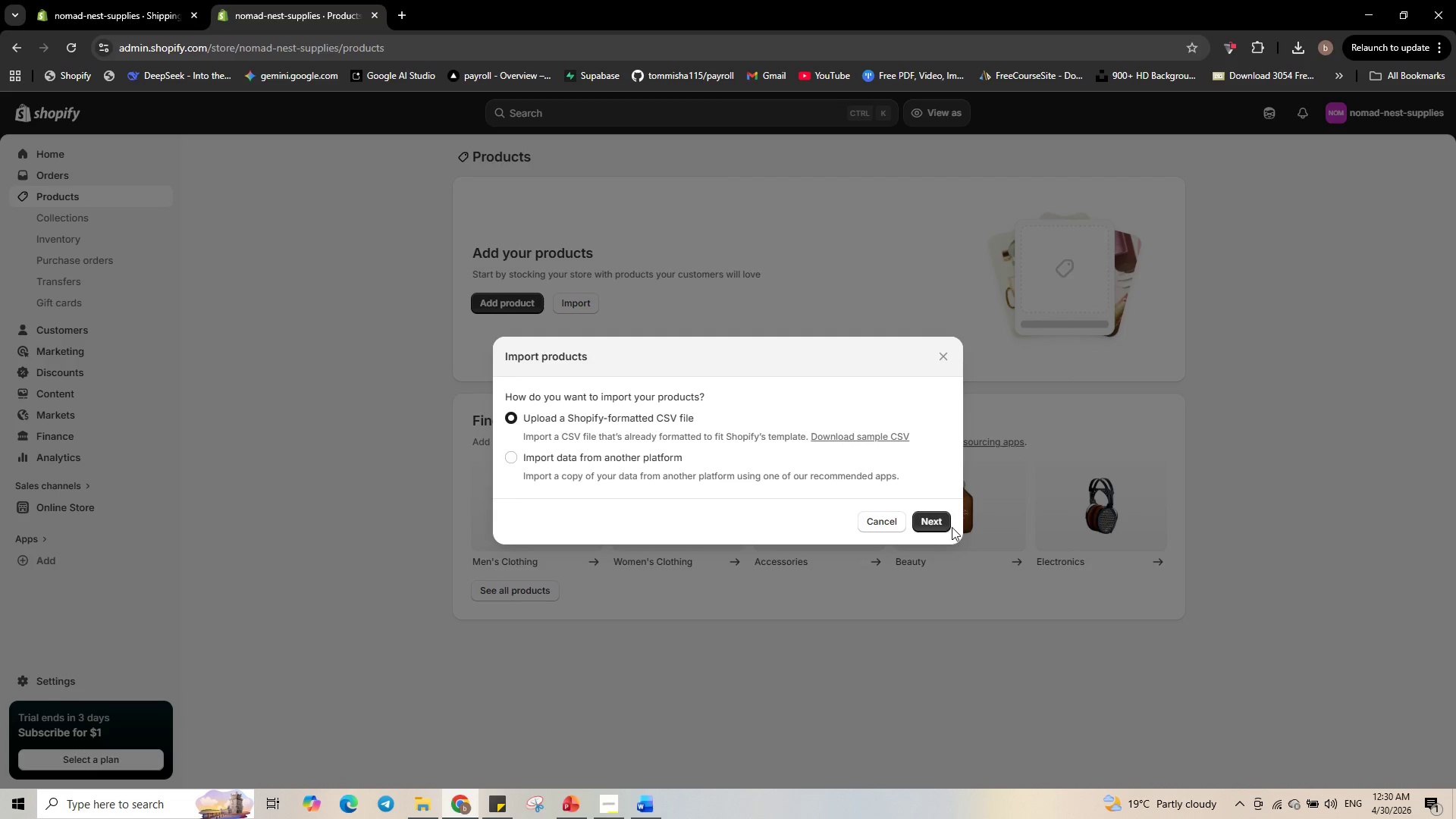 
left_click([940, 521])
 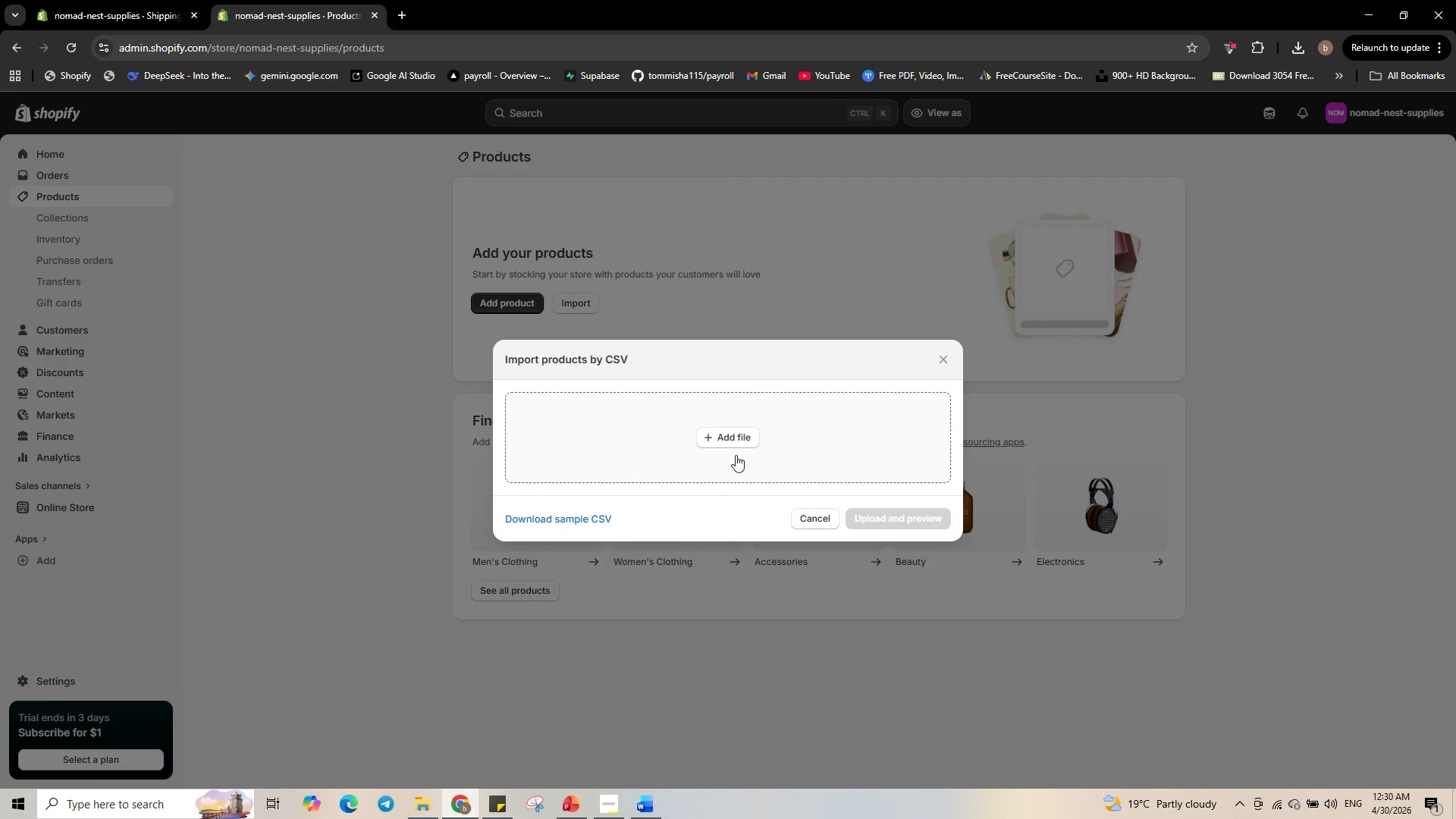 
left_click([730, 441])
 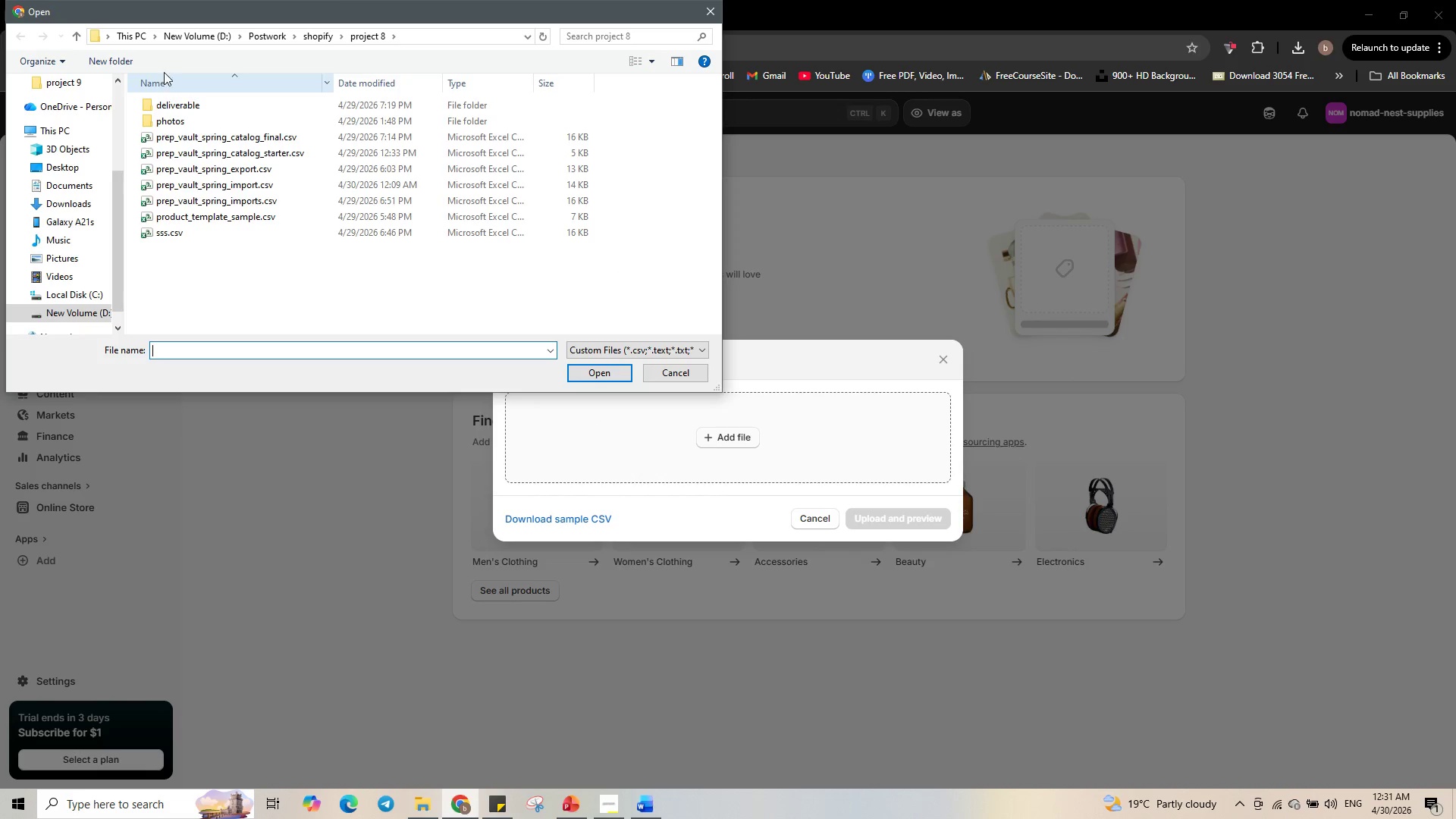 
left_click([305, 34])
 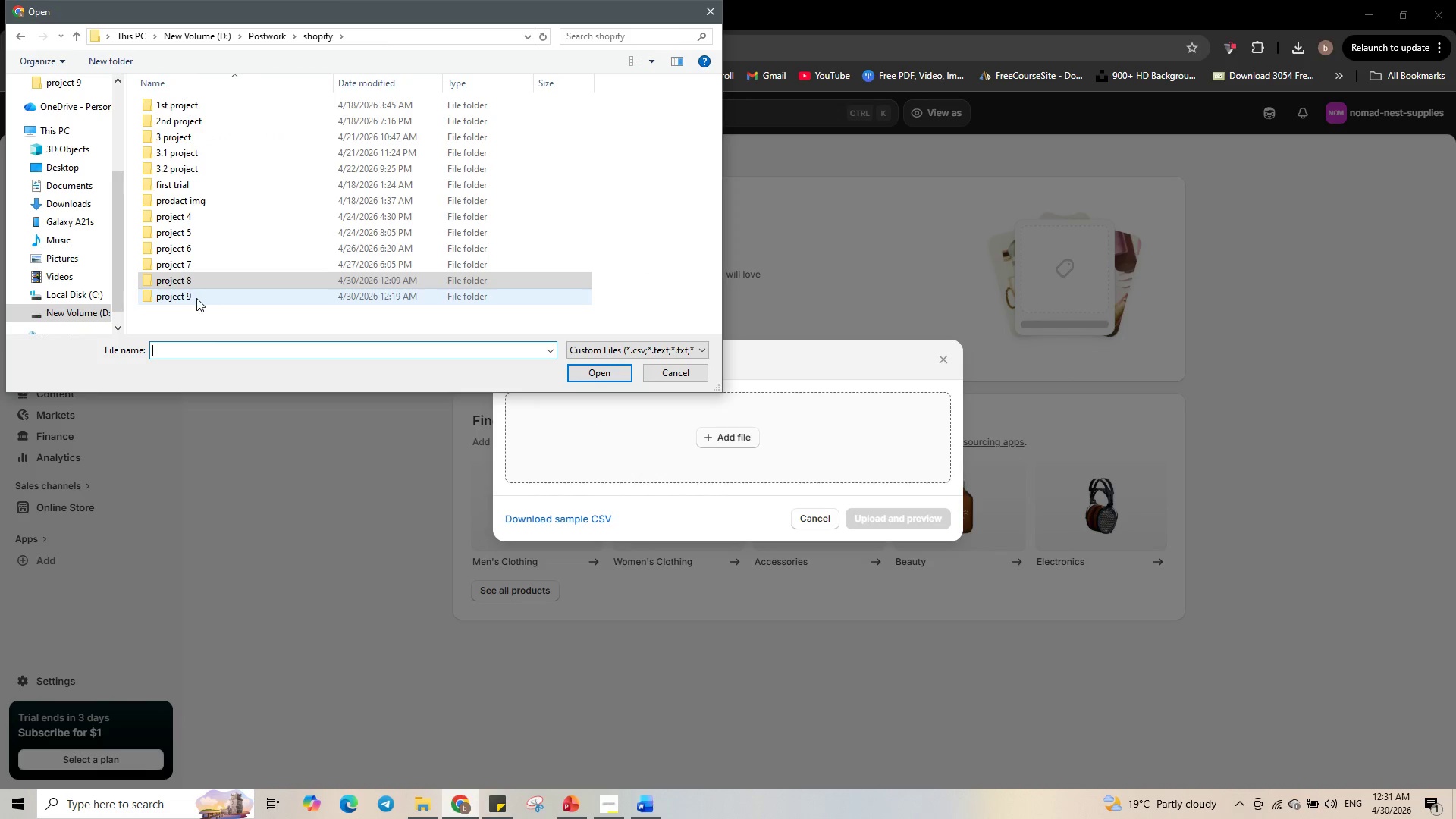 
double_click([196, 300])
 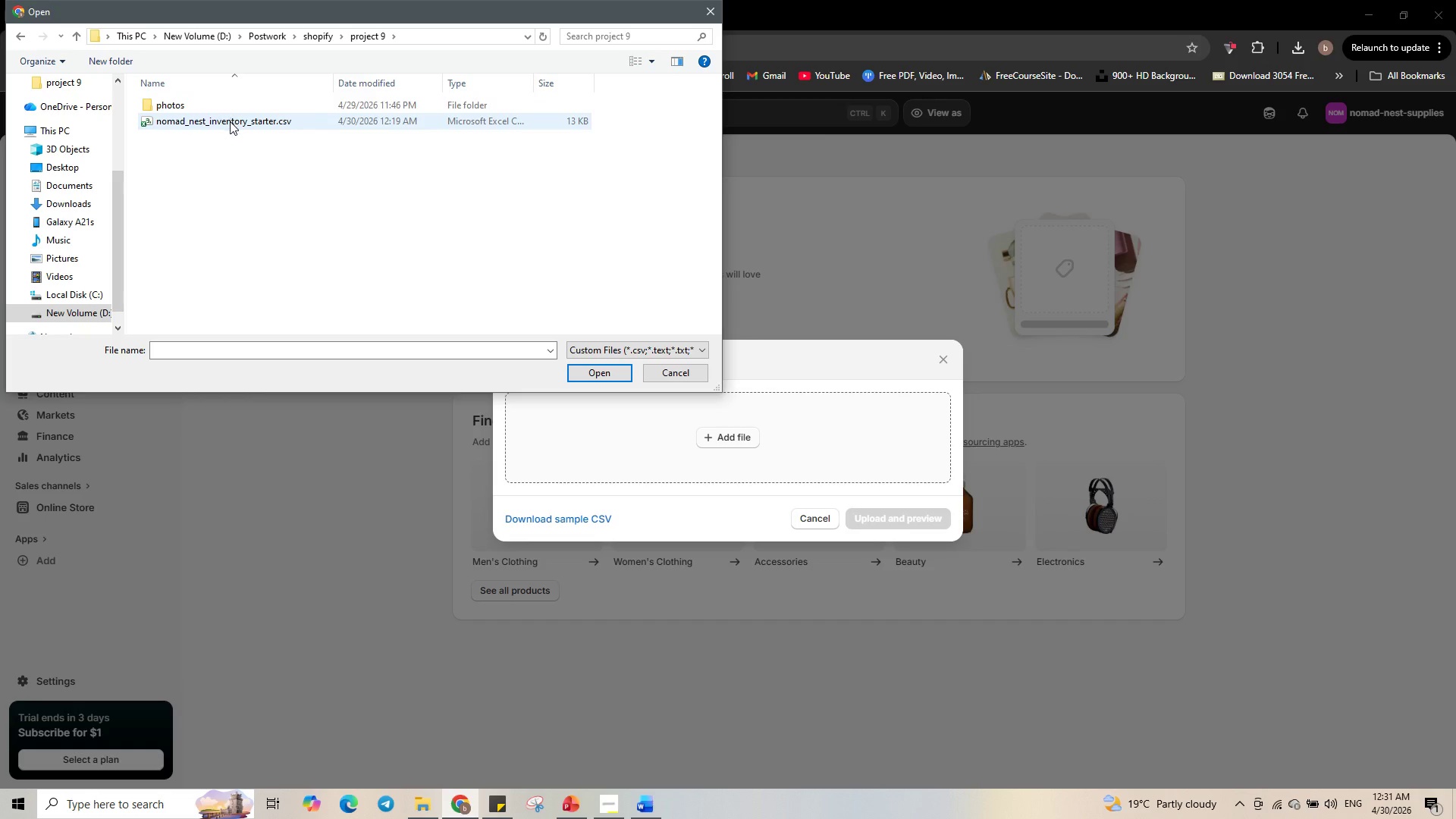 
left_click([231, 126])
 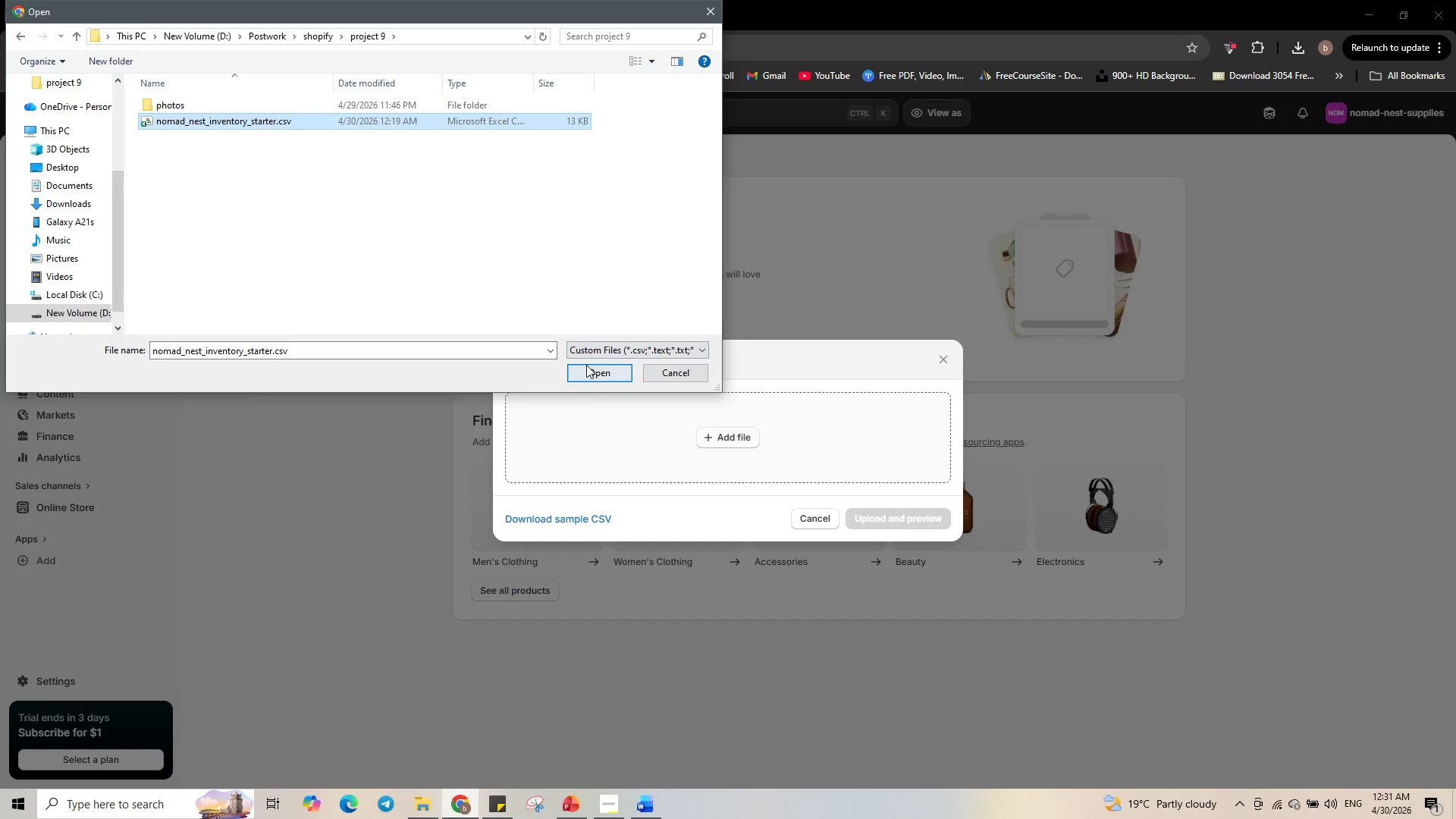 
left_click([588, 375])
 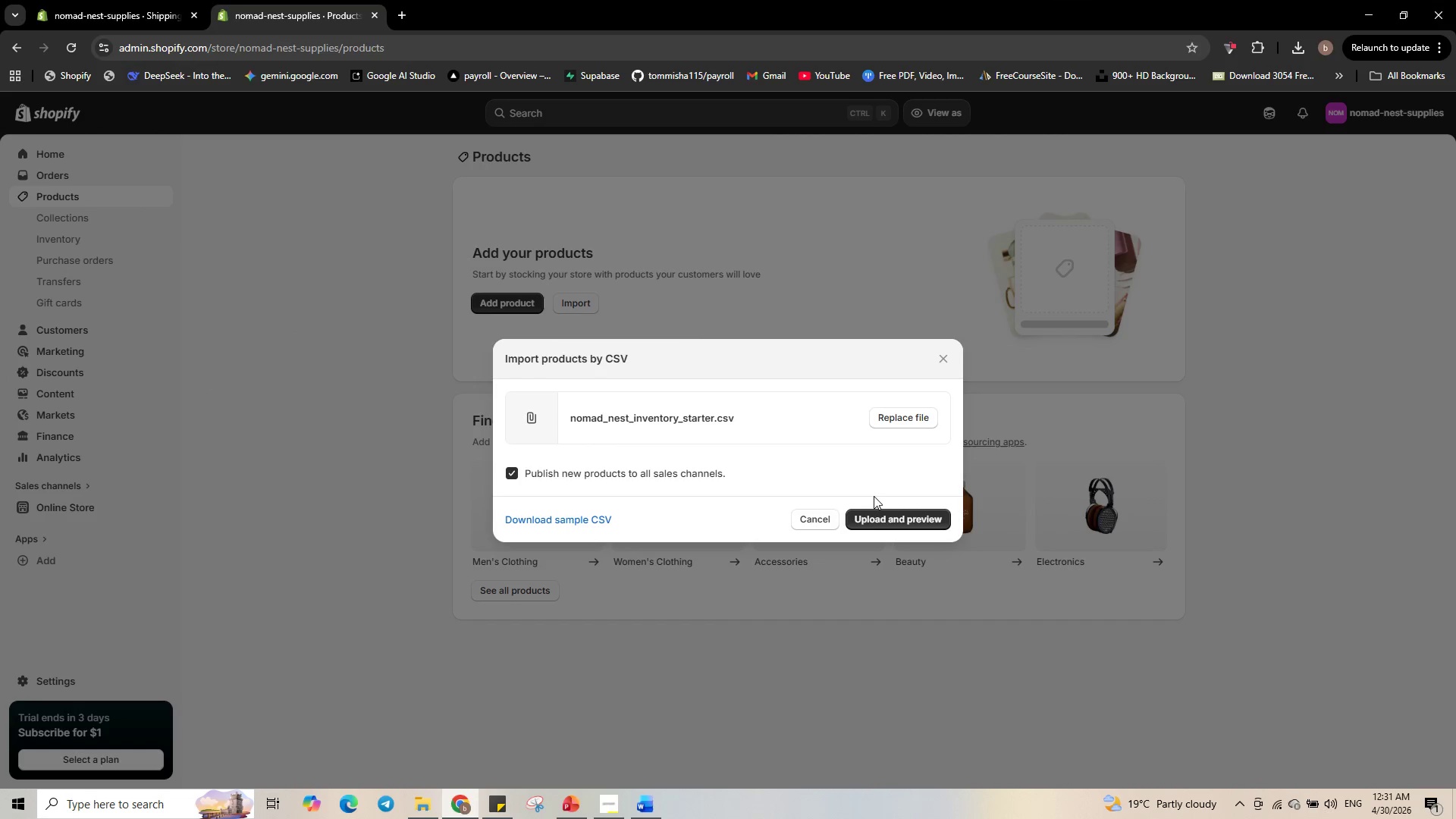 
left_click([881, 522])
 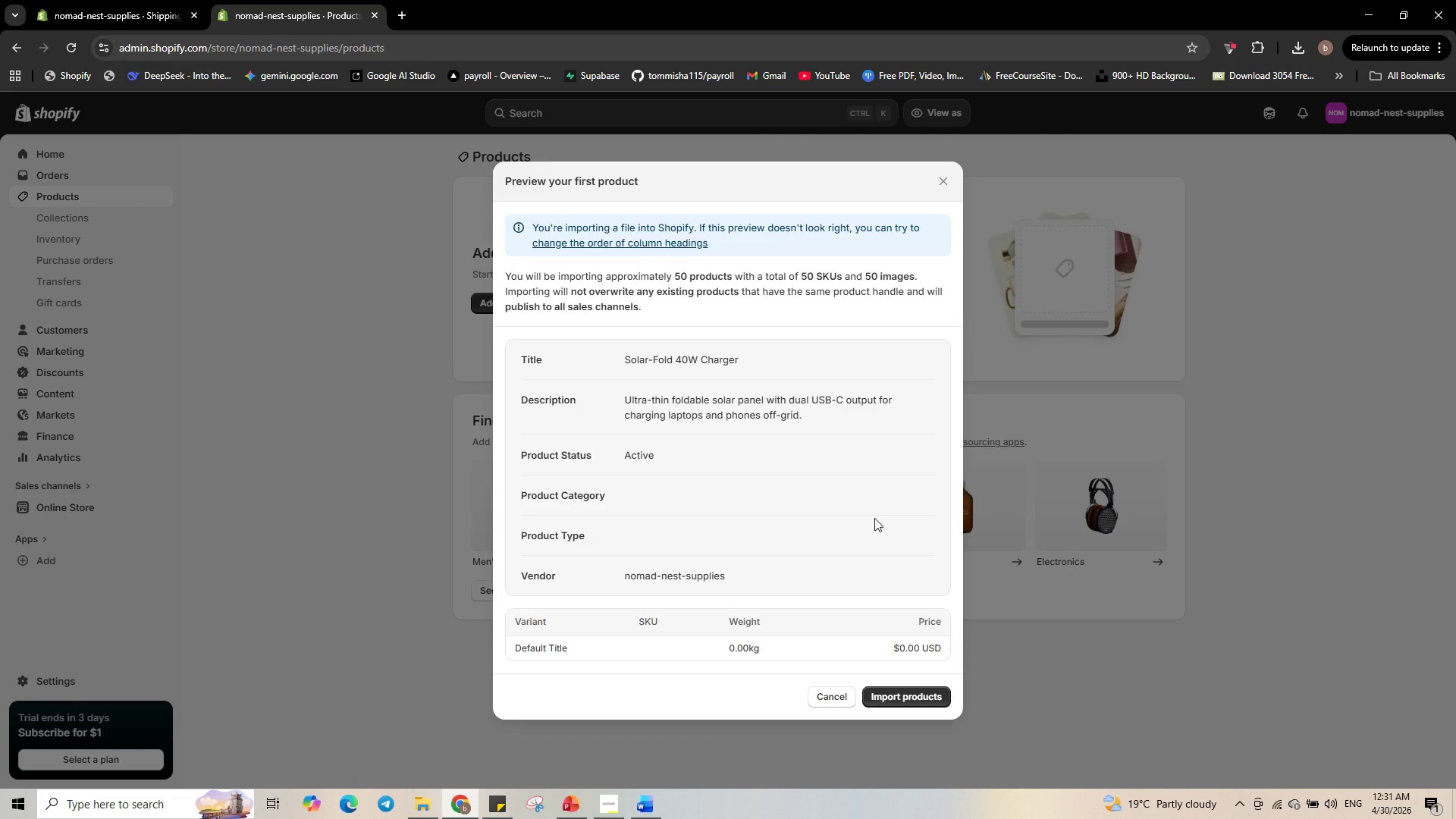 
wait(15.75)
 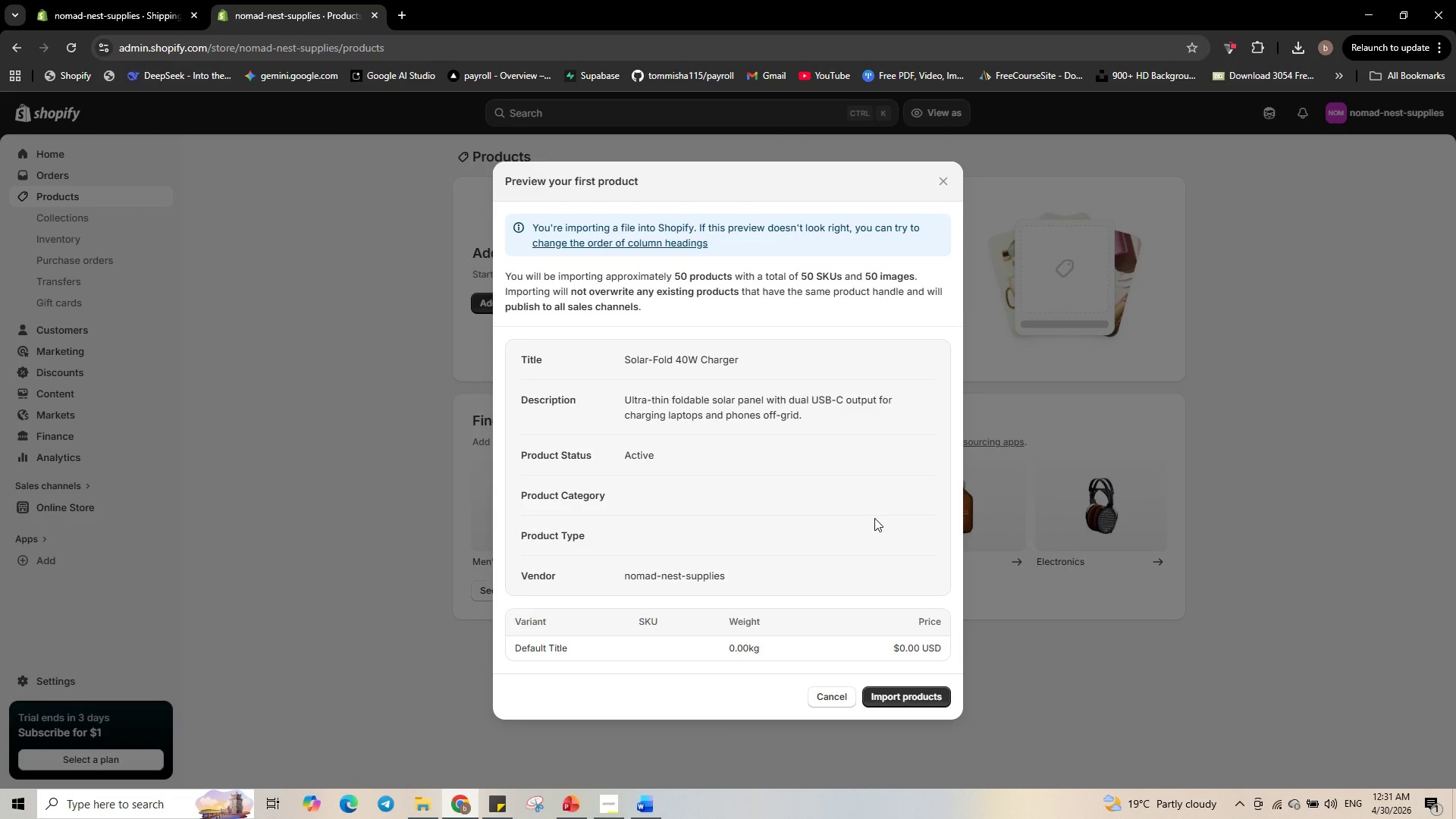 
left_click([918, 701])
 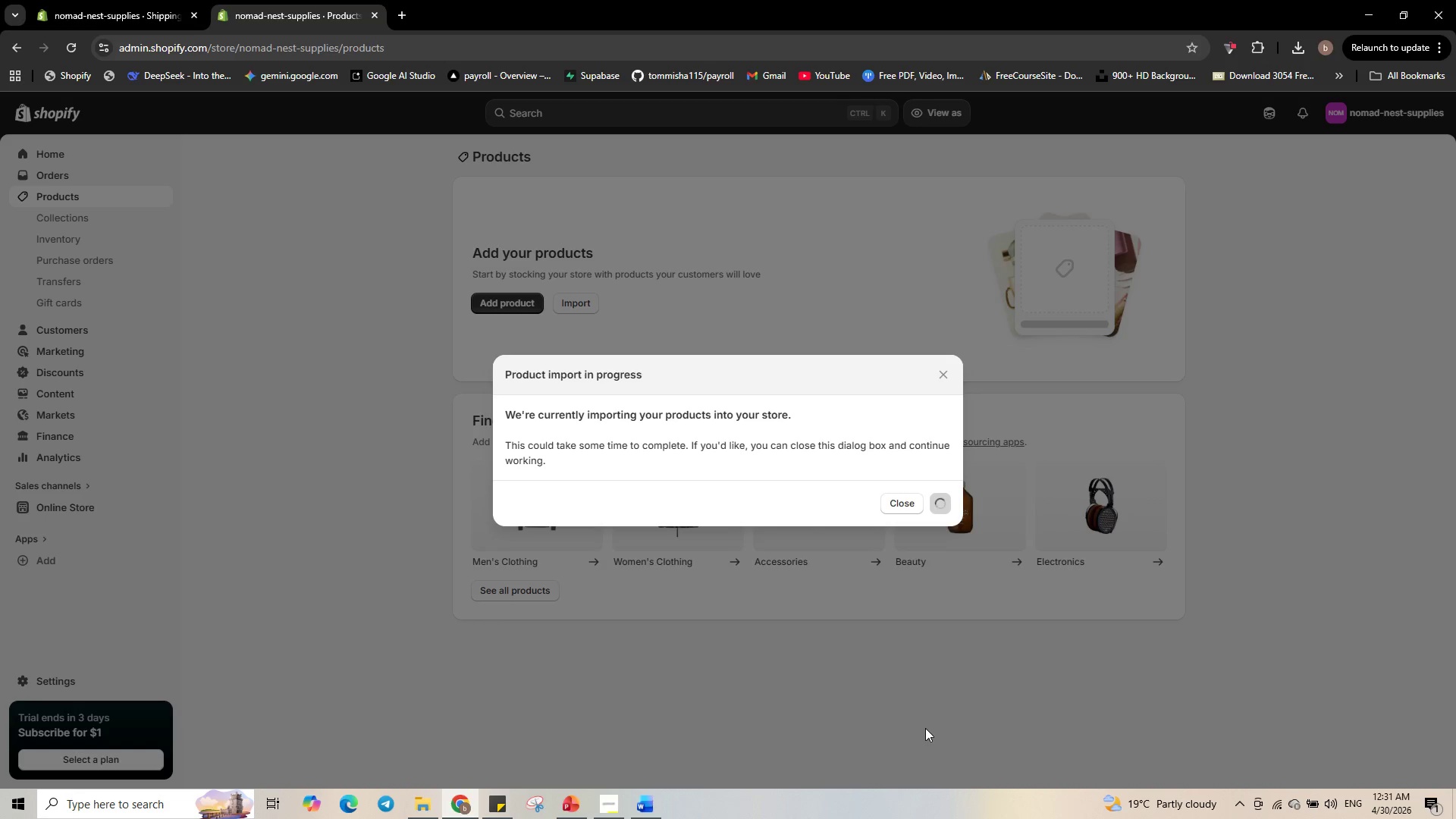 
wait(33.45)
 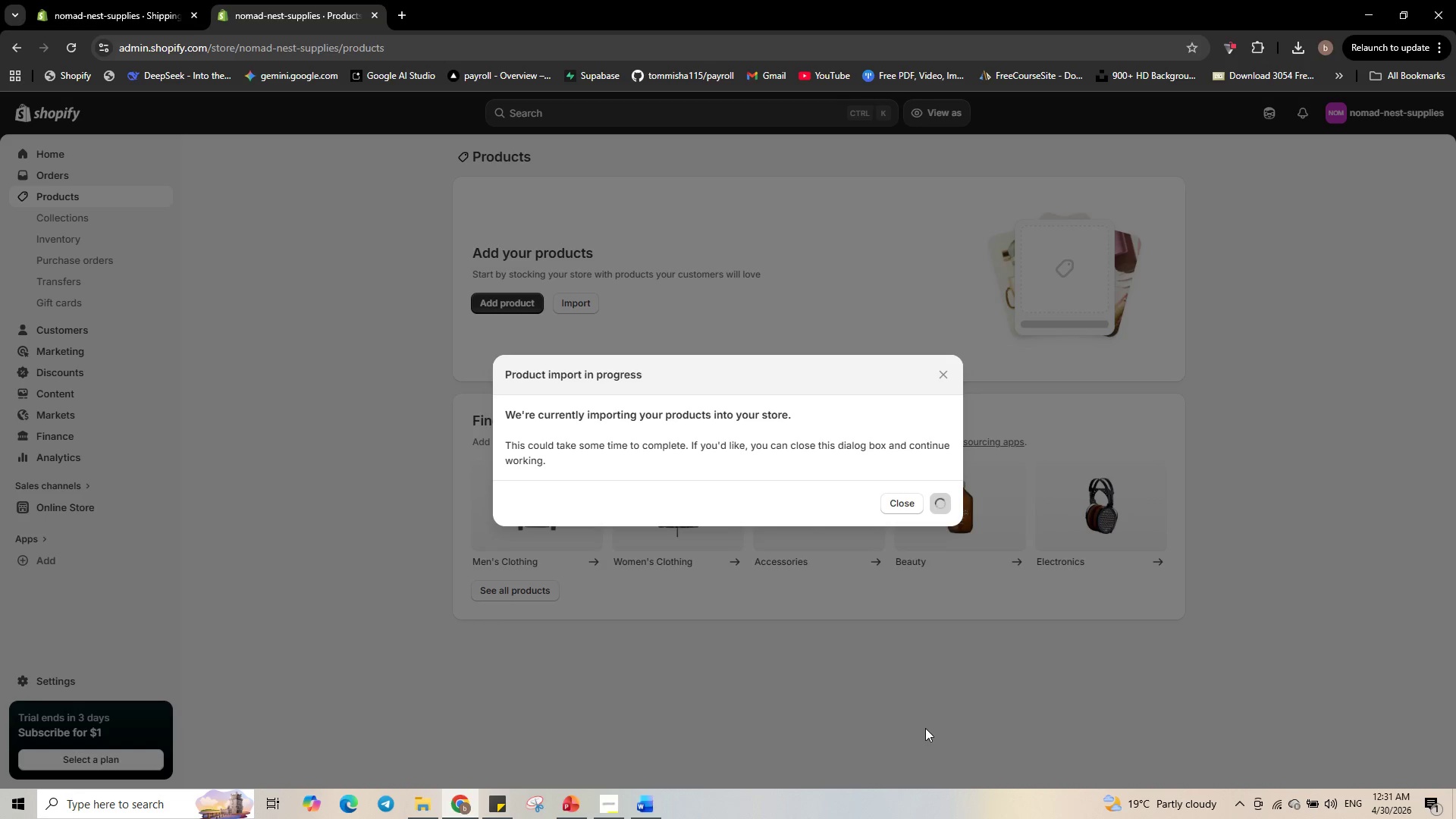 
left_click([215, 231])
 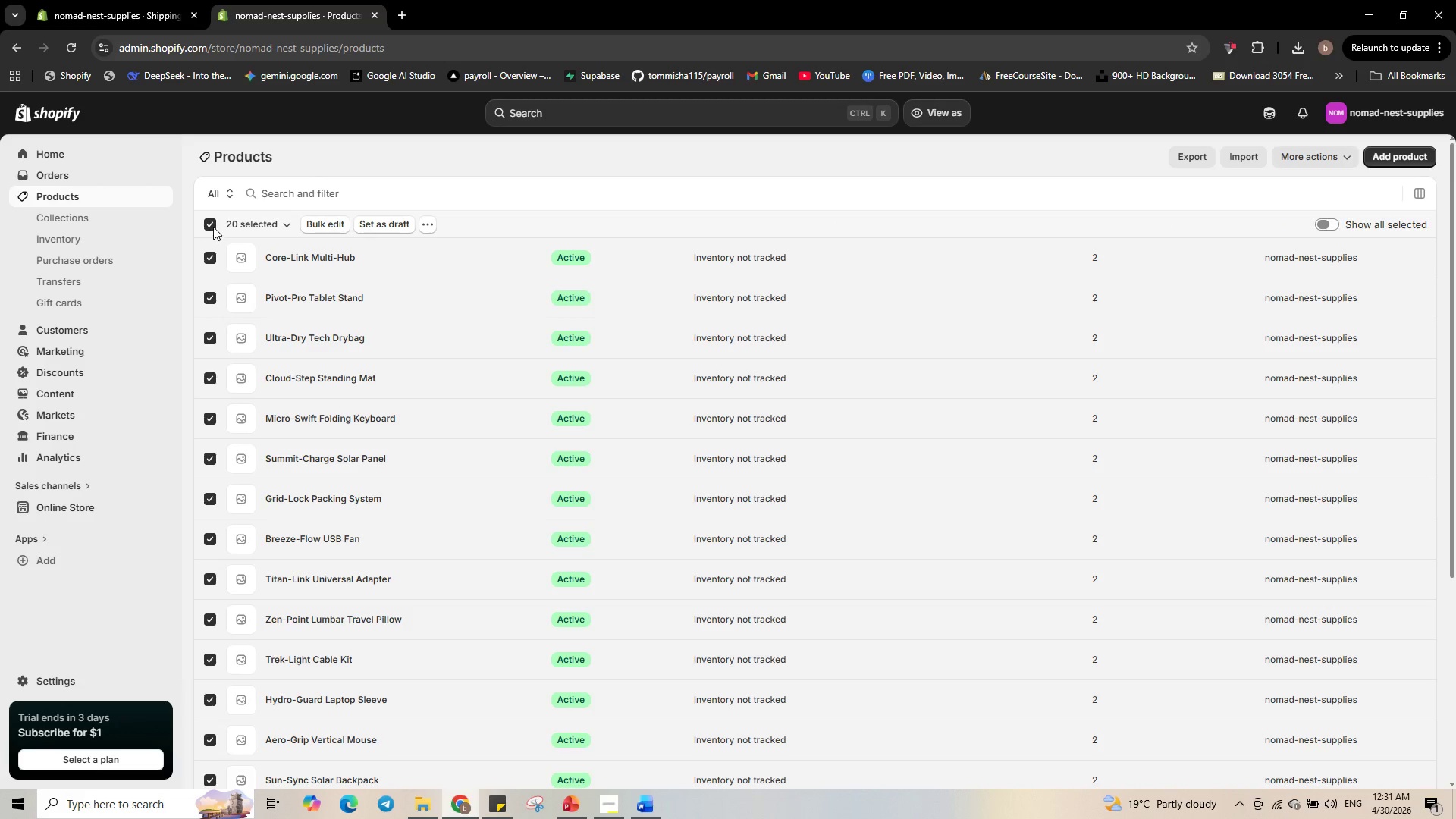 
left_click([214, 225])
 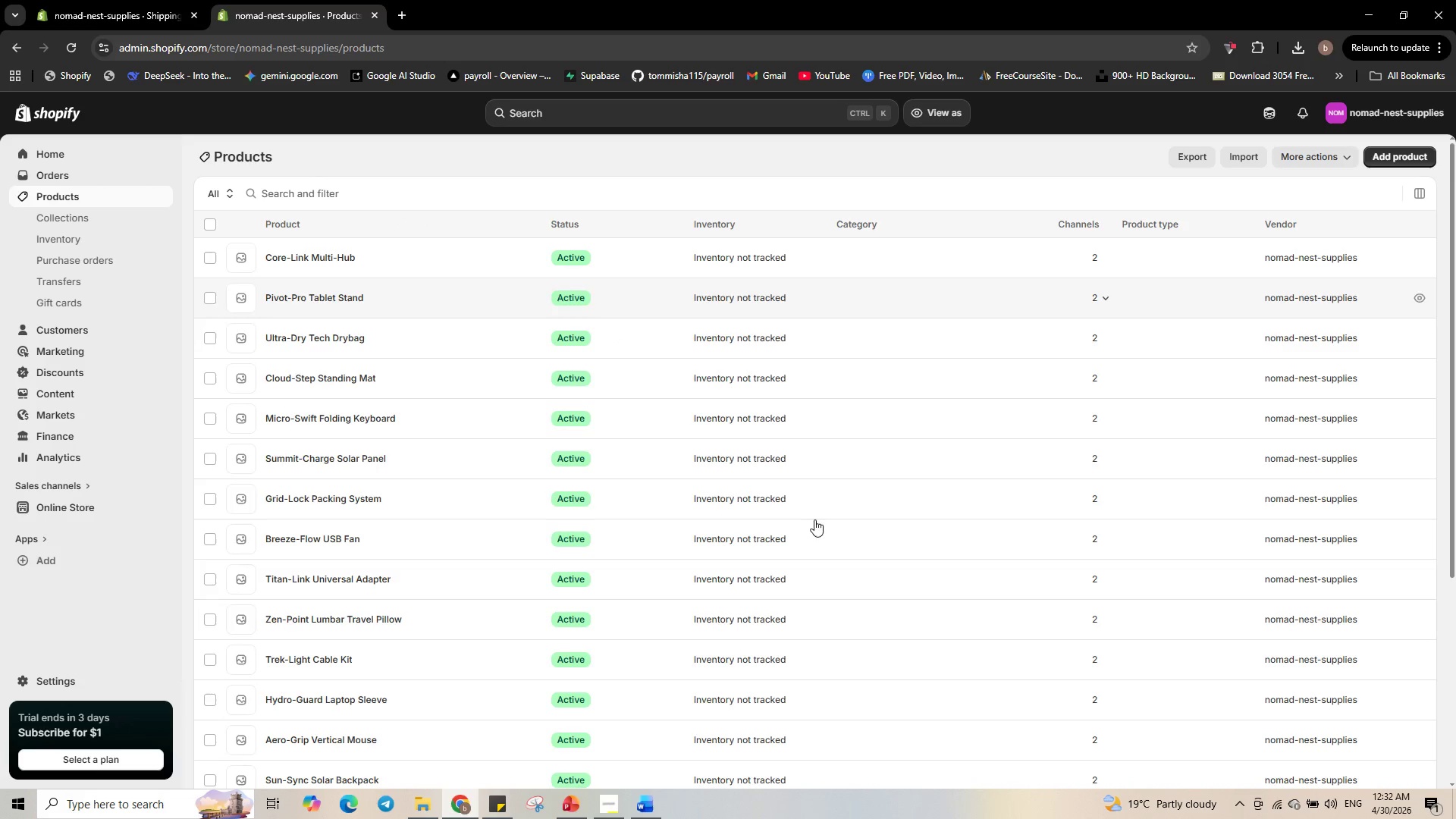 
scroll: coordinate [801, 639], scroll_direction: down, amount: 11.0
 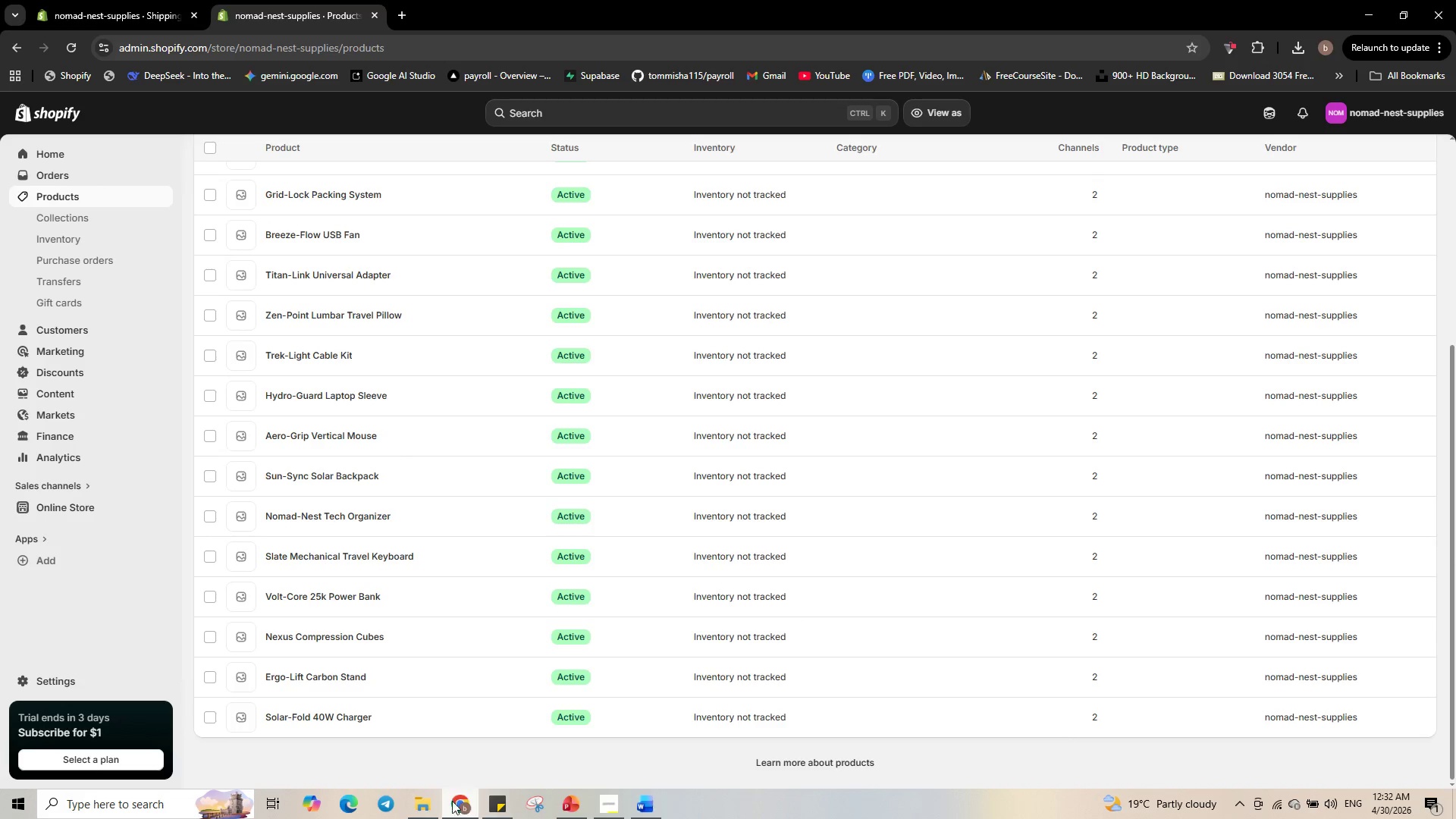 
left_click([414, 809])
 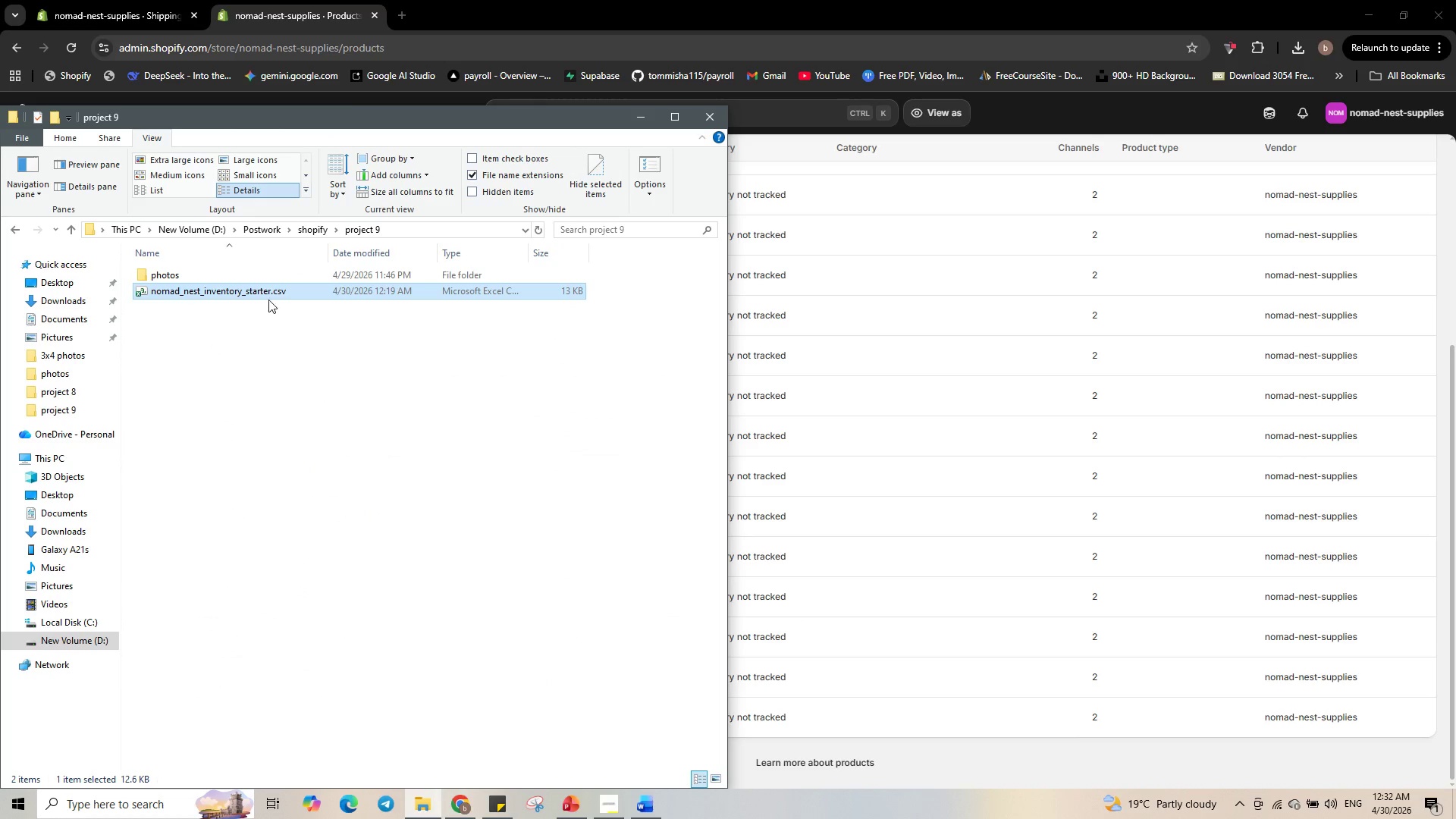 
double_click([278, 289])
 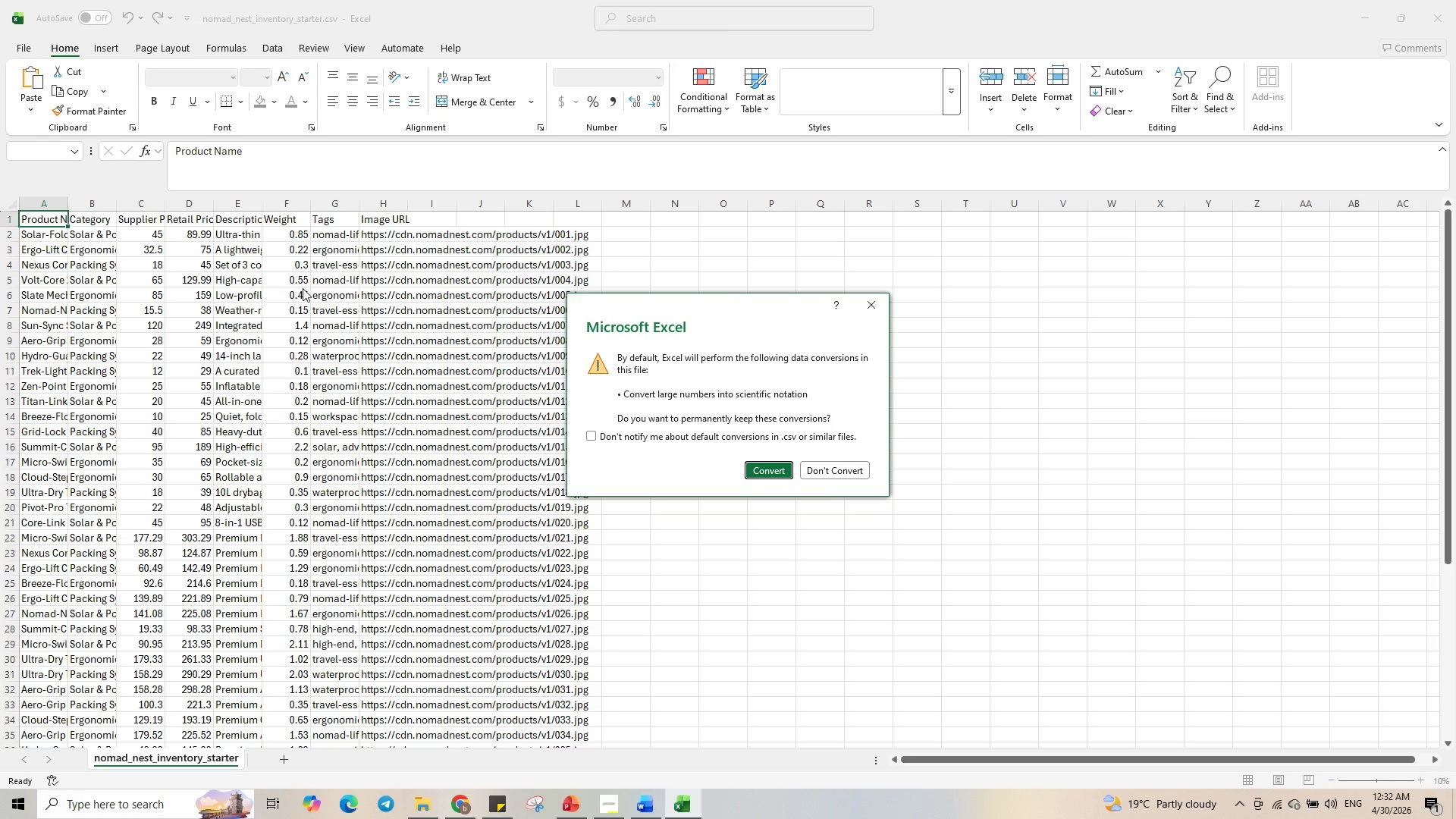 
wait(7.14)
 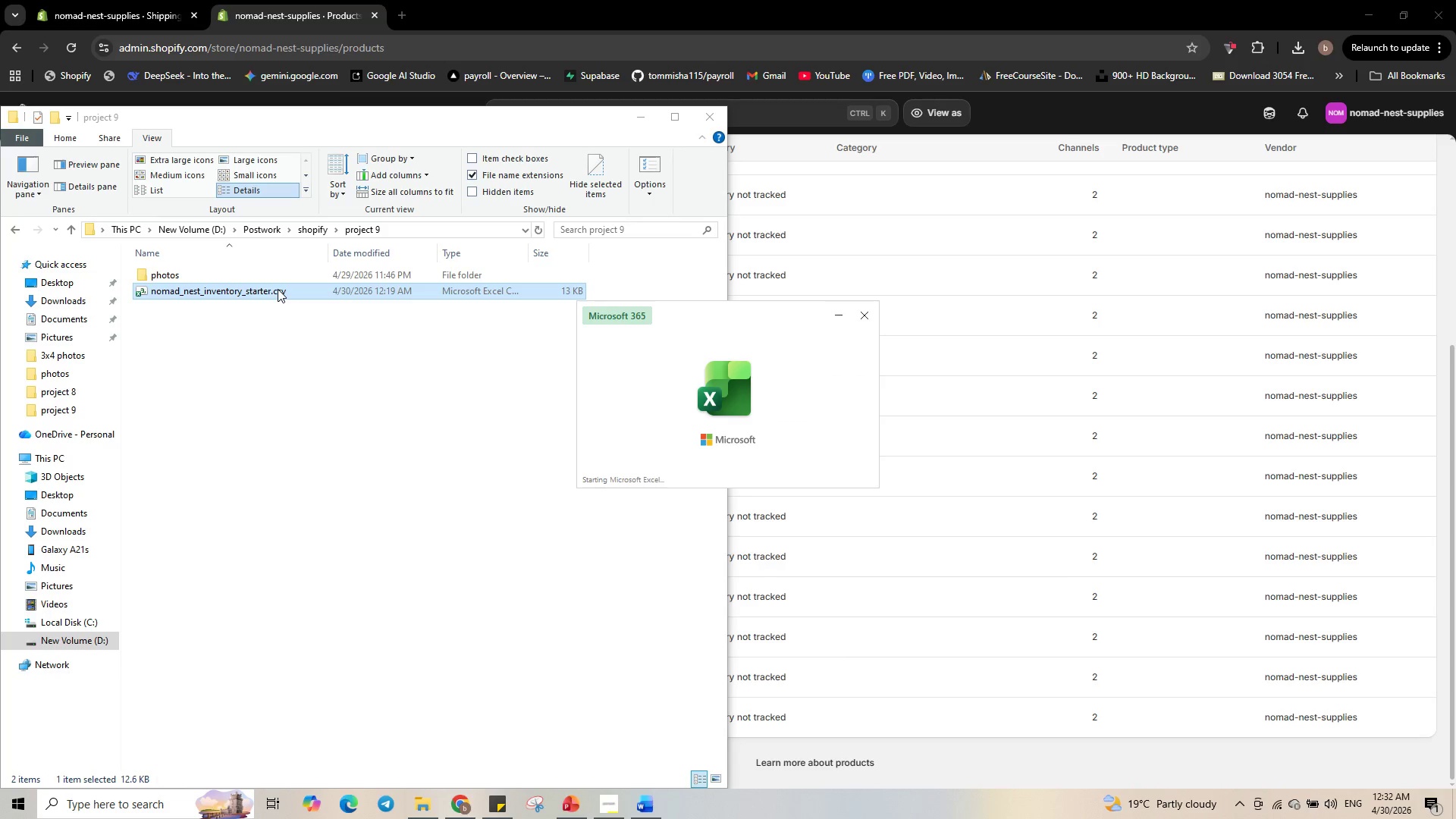 
left_click([836, 469])
 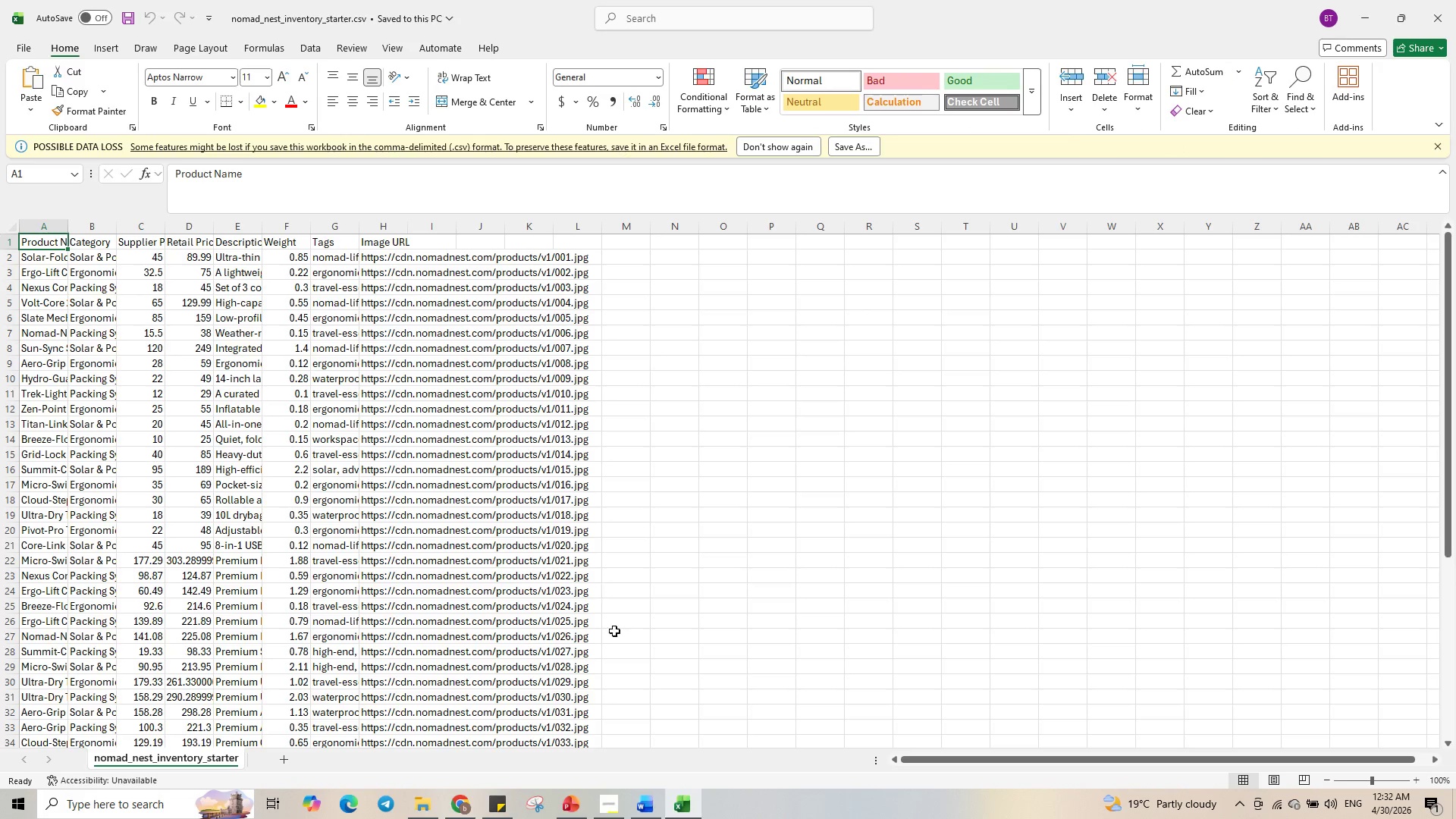 
scroll: coordinate [635, 639], scroll_direction: down, amount: 11.0
 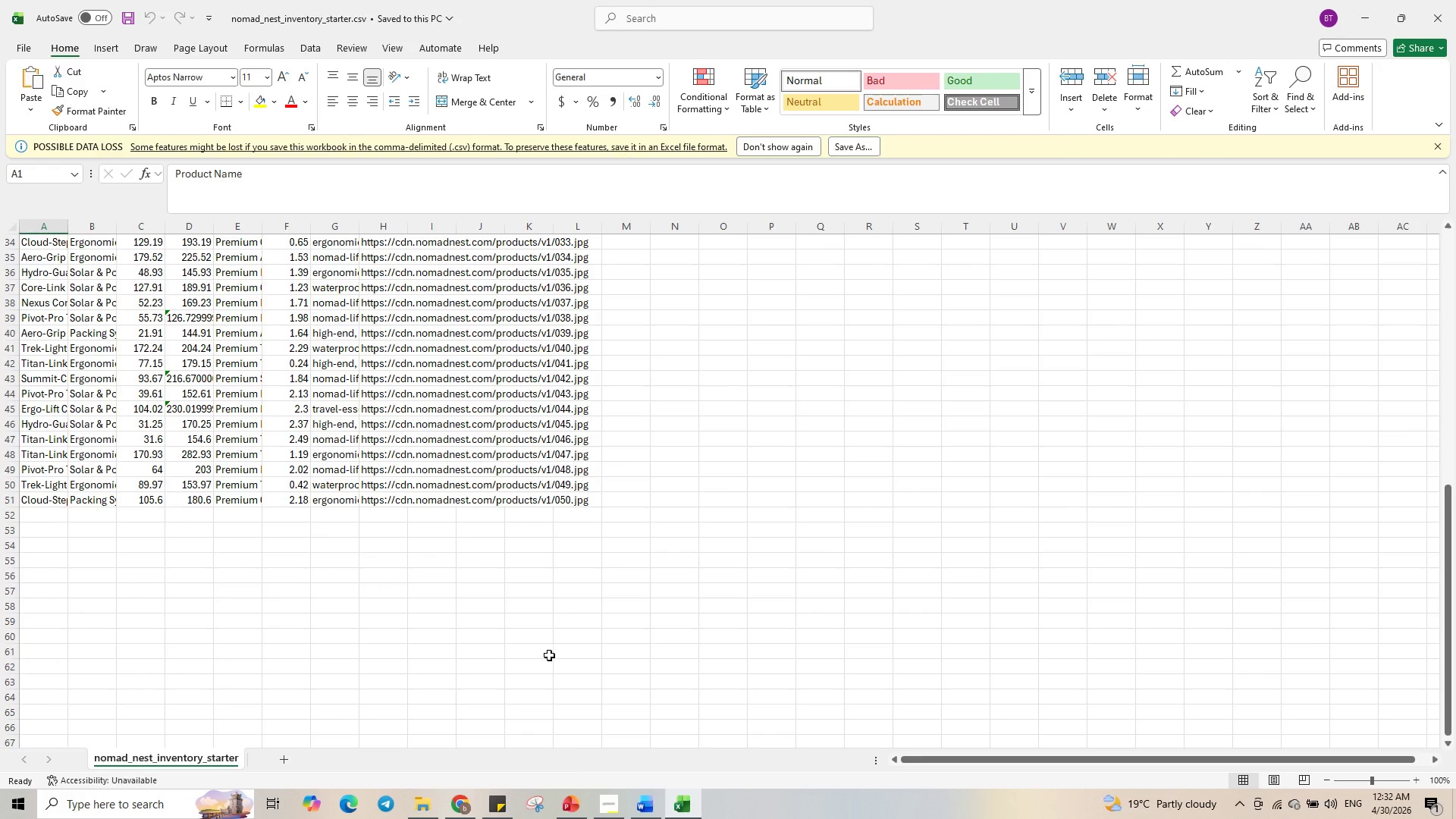 
scroll: coordinate [560, 659], scroll_direction: up, amount: 13.0
 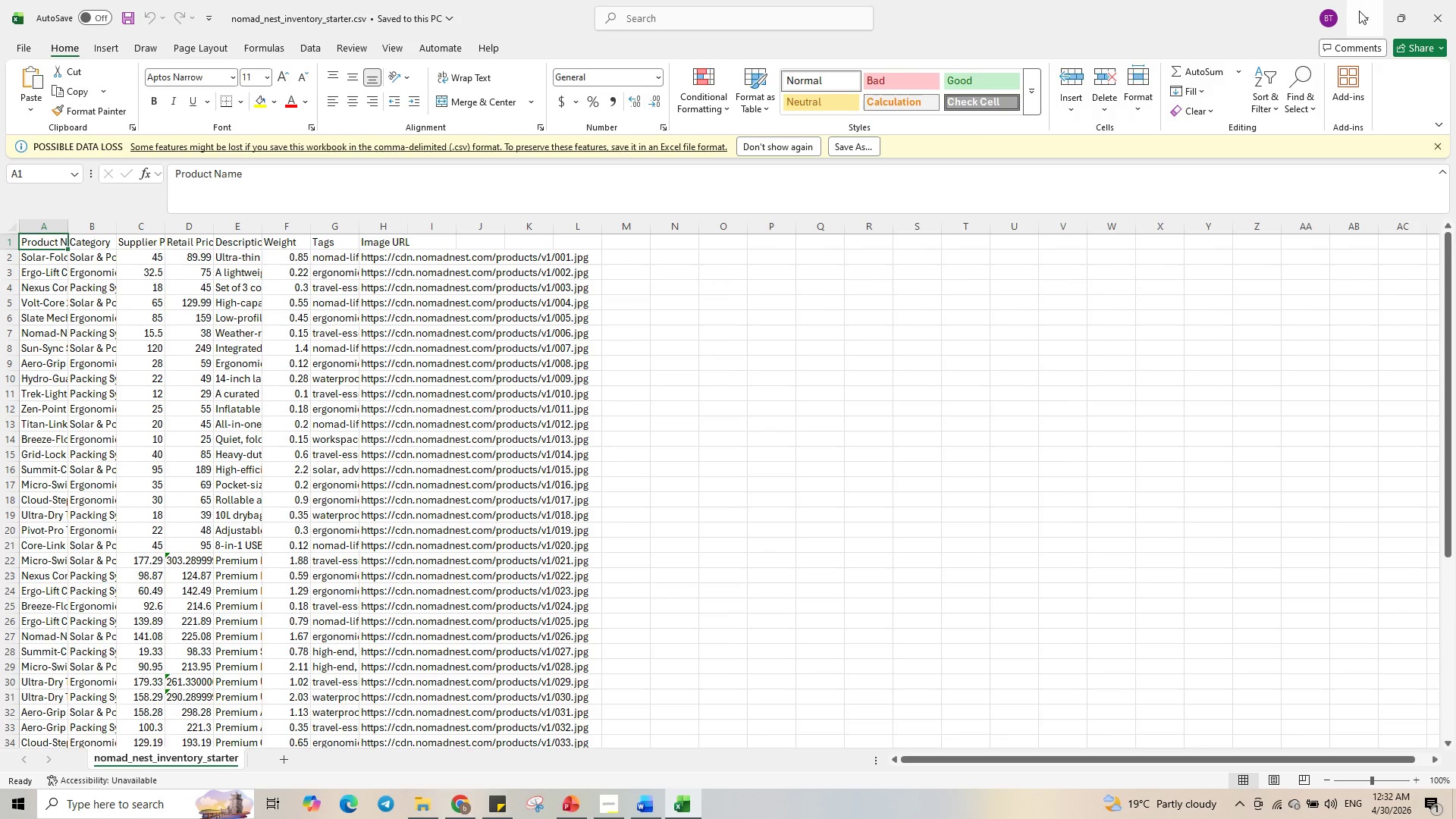 
left_click([1360, 13])
 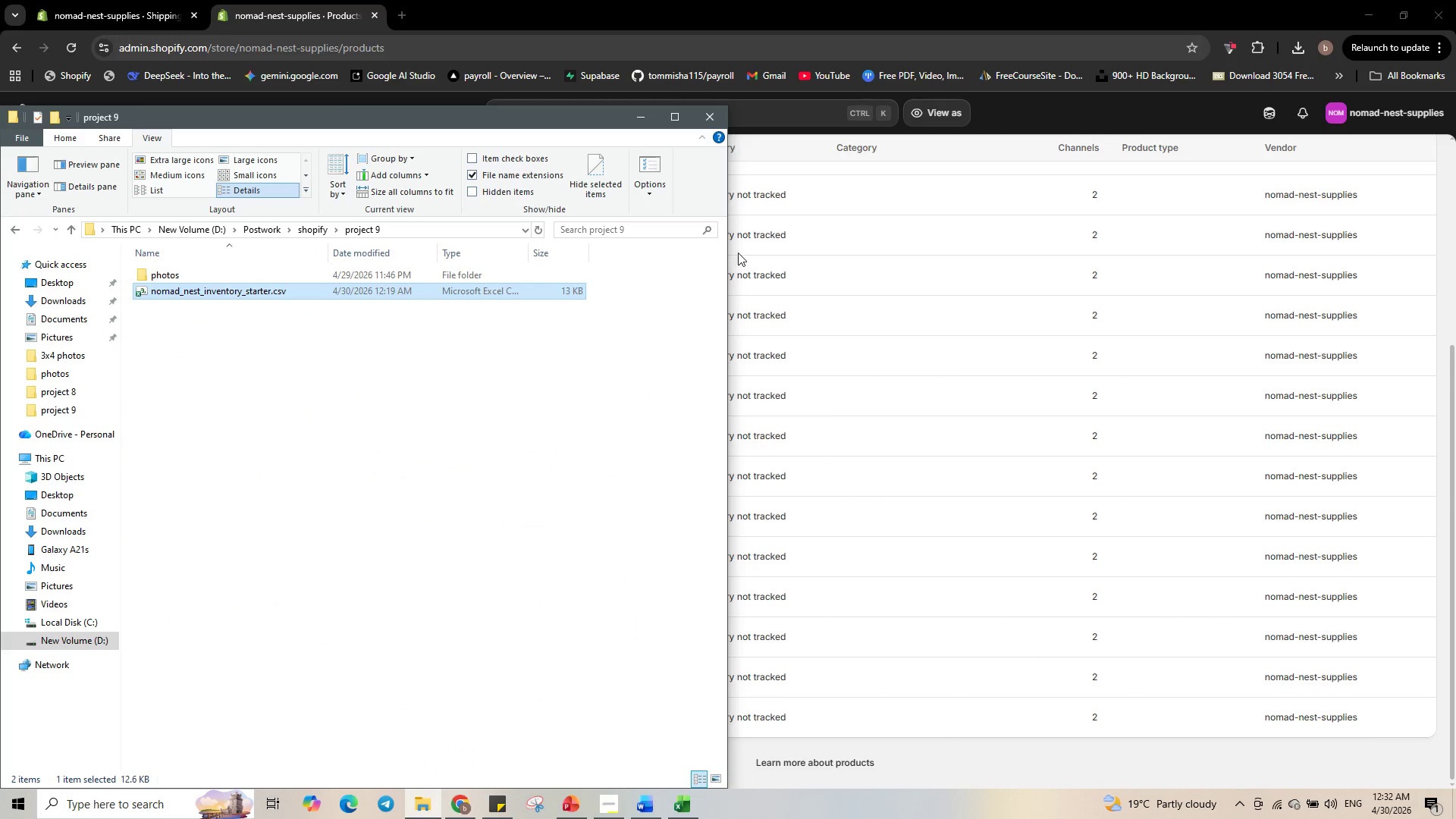 
left_click([830, 286])
 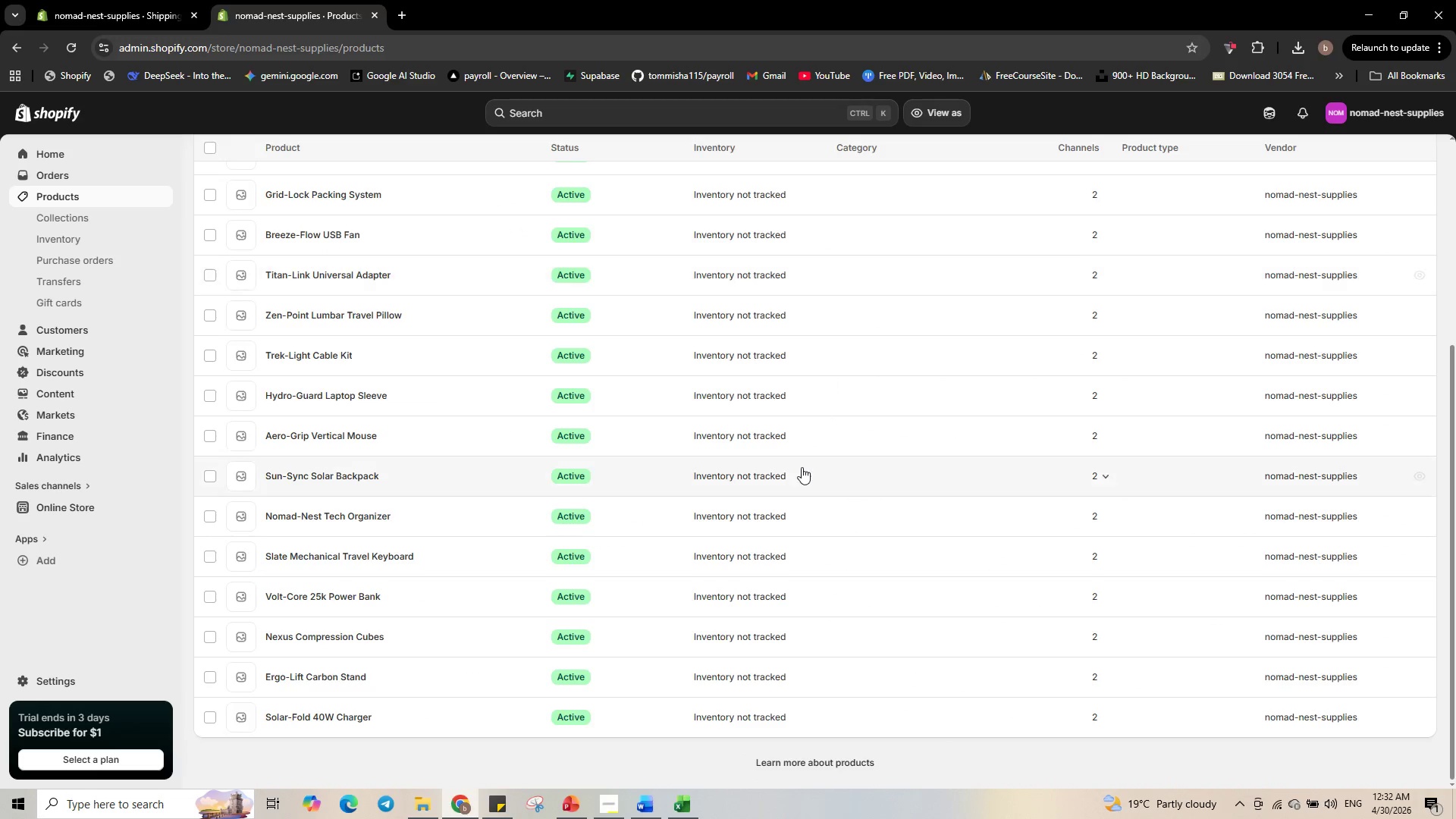 
scroll: coordinate [584, 507], scroll_direction: down, amount: 4.0
 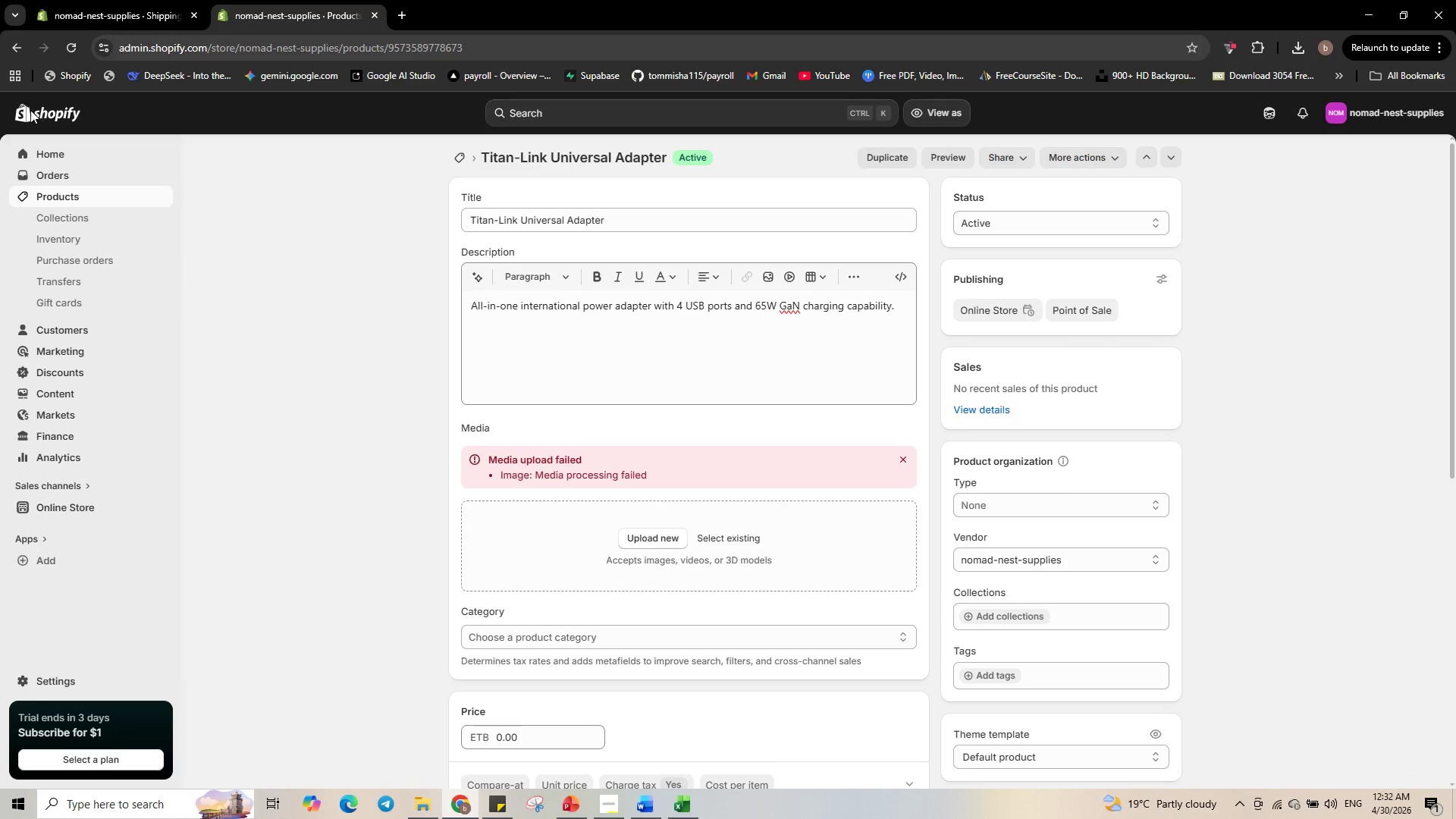 
left_click([16, 49])
 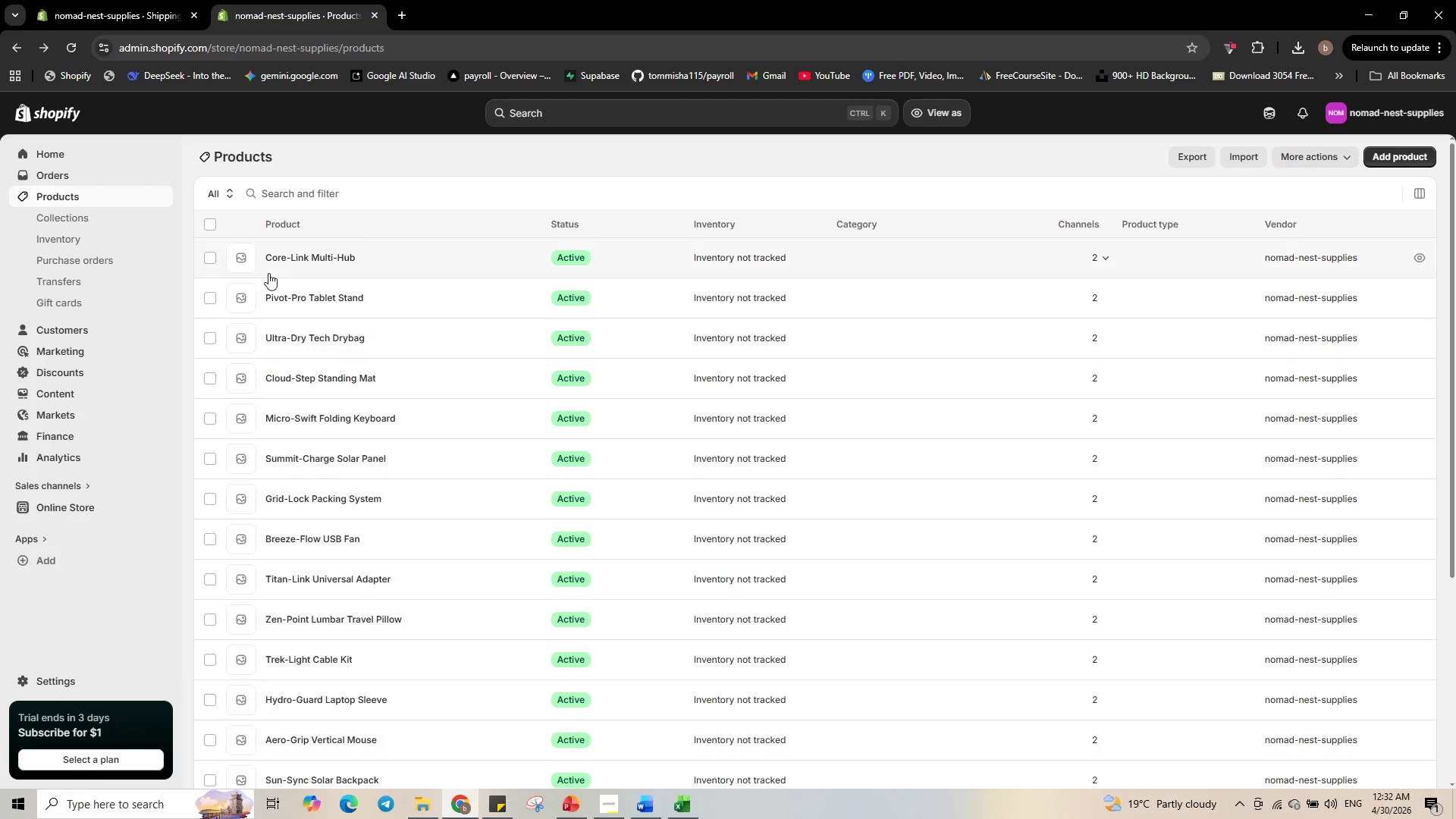 
scroll: coordinate [375, 421], scroll_direction: down, amount: 4.0
 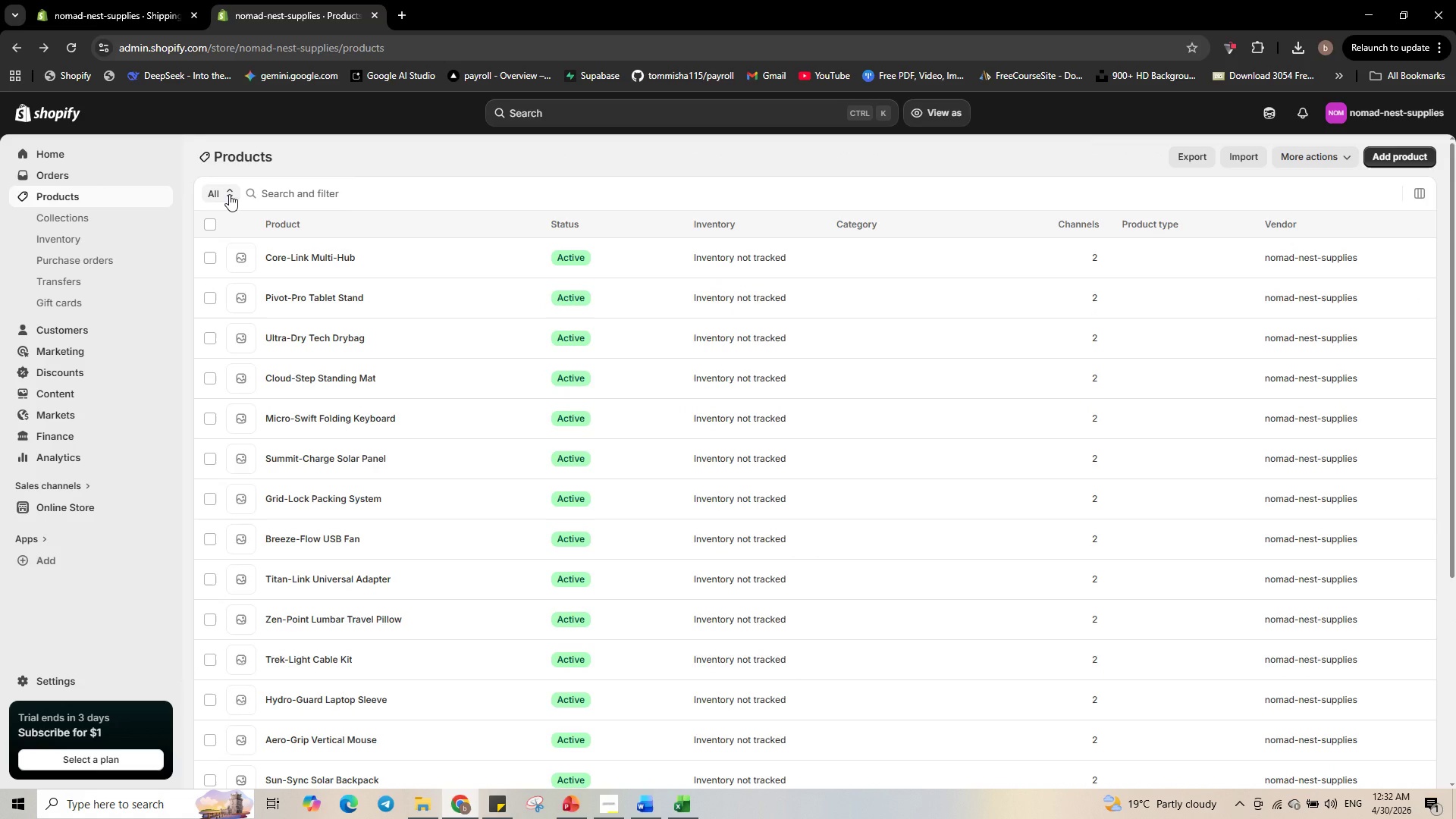 
left_click([229, 194])
 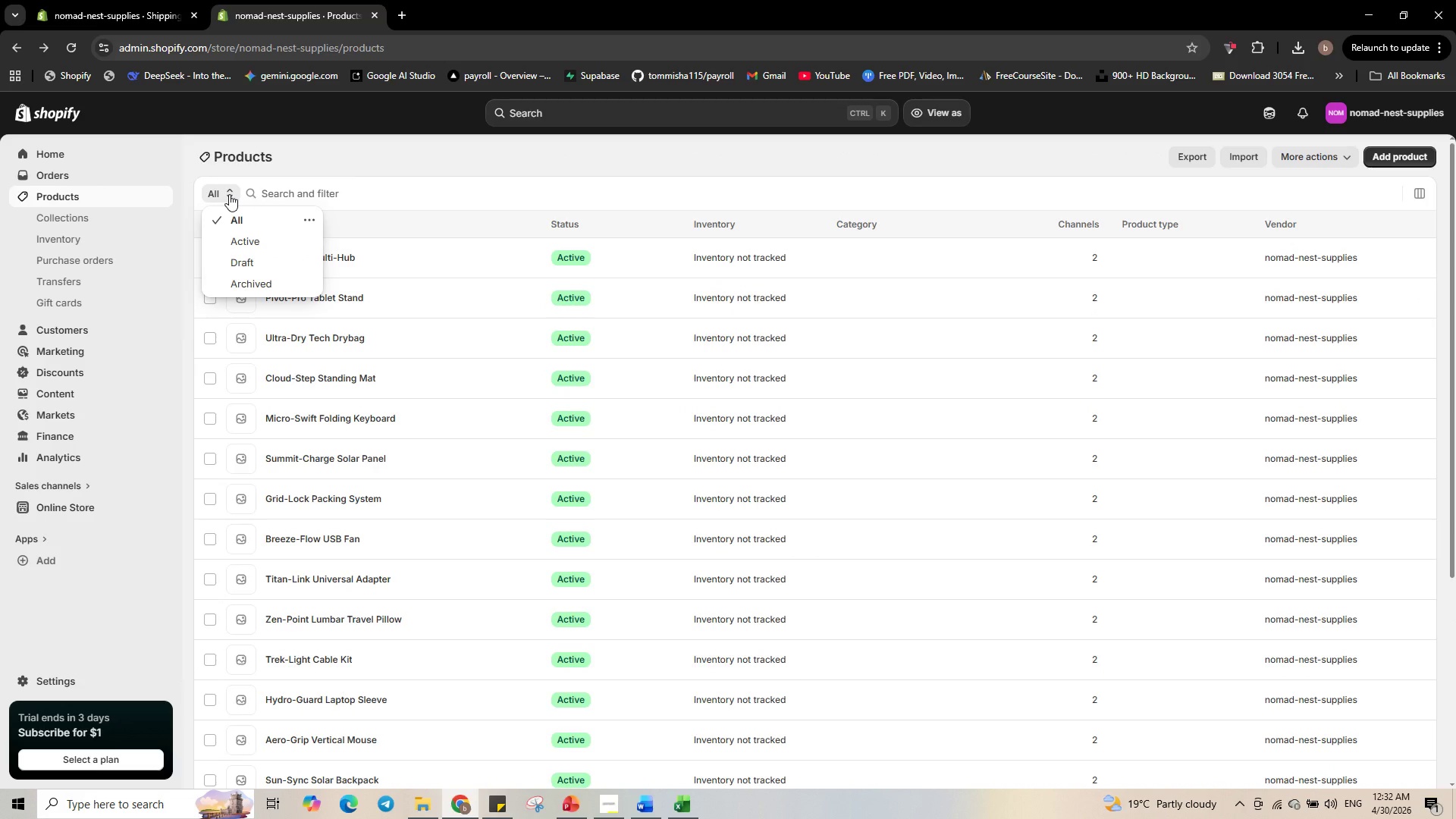 
left_click([229, 194])
 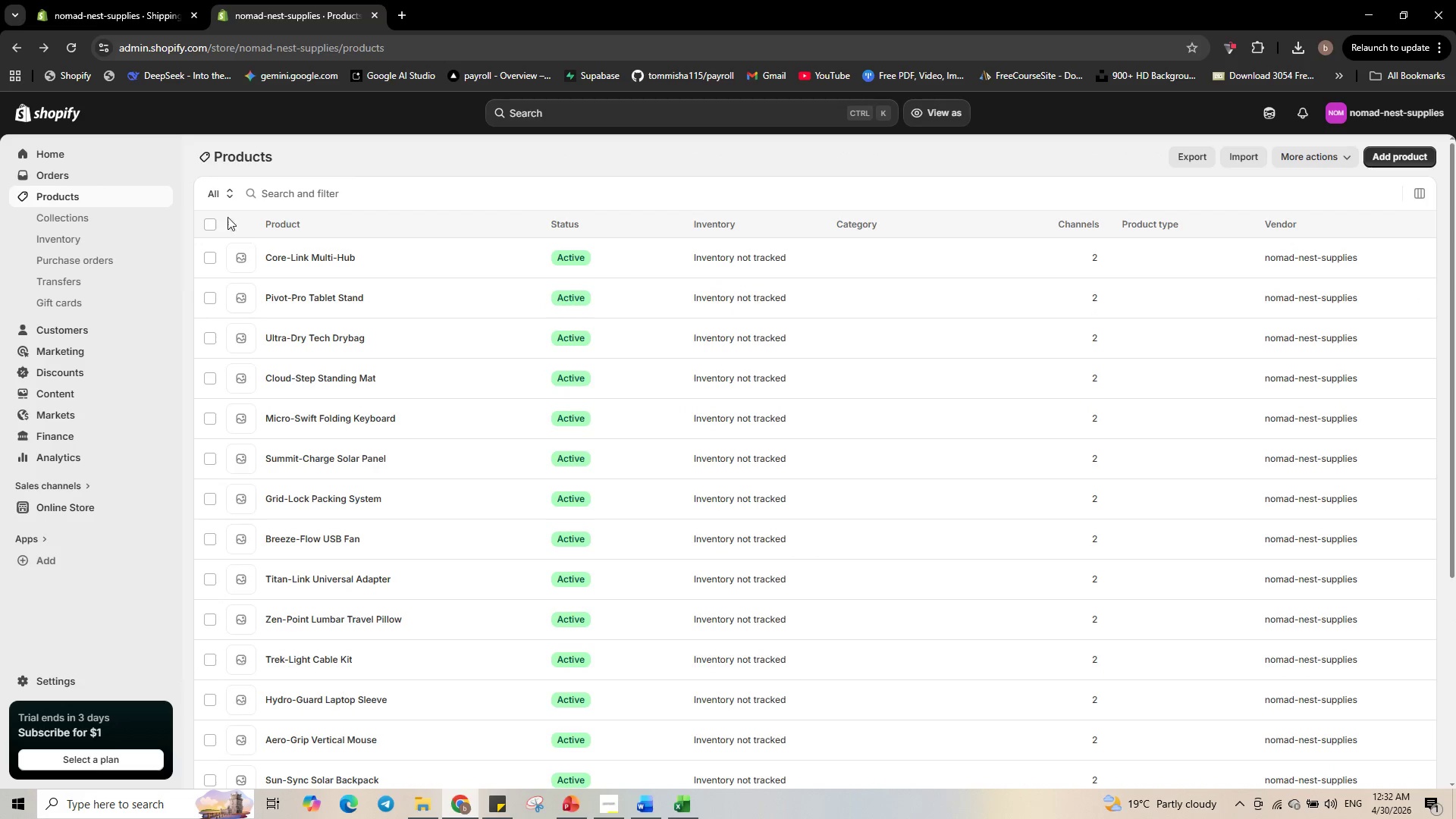 
left_click([208, 228])
 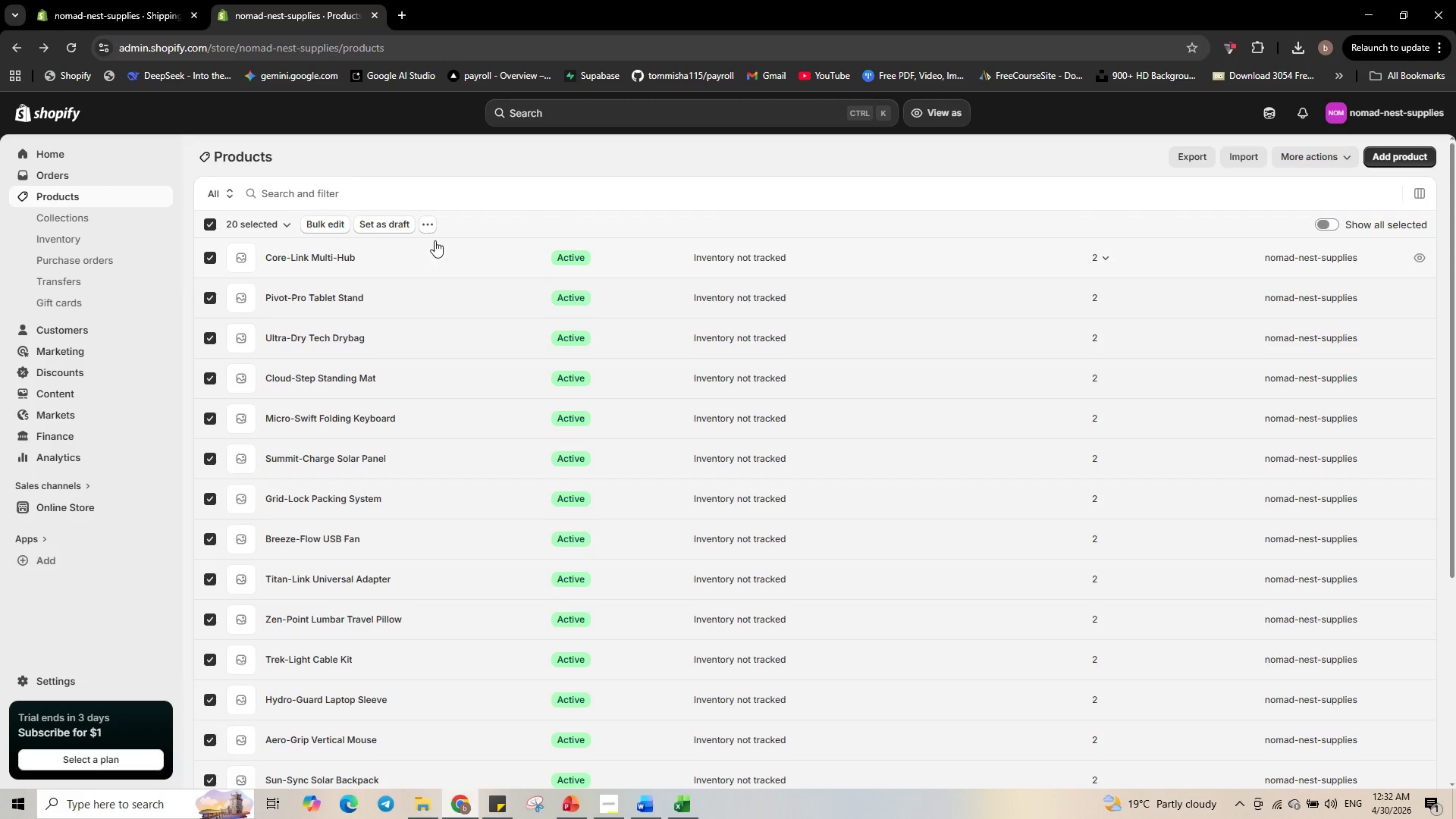 
left_click([422, 228])
 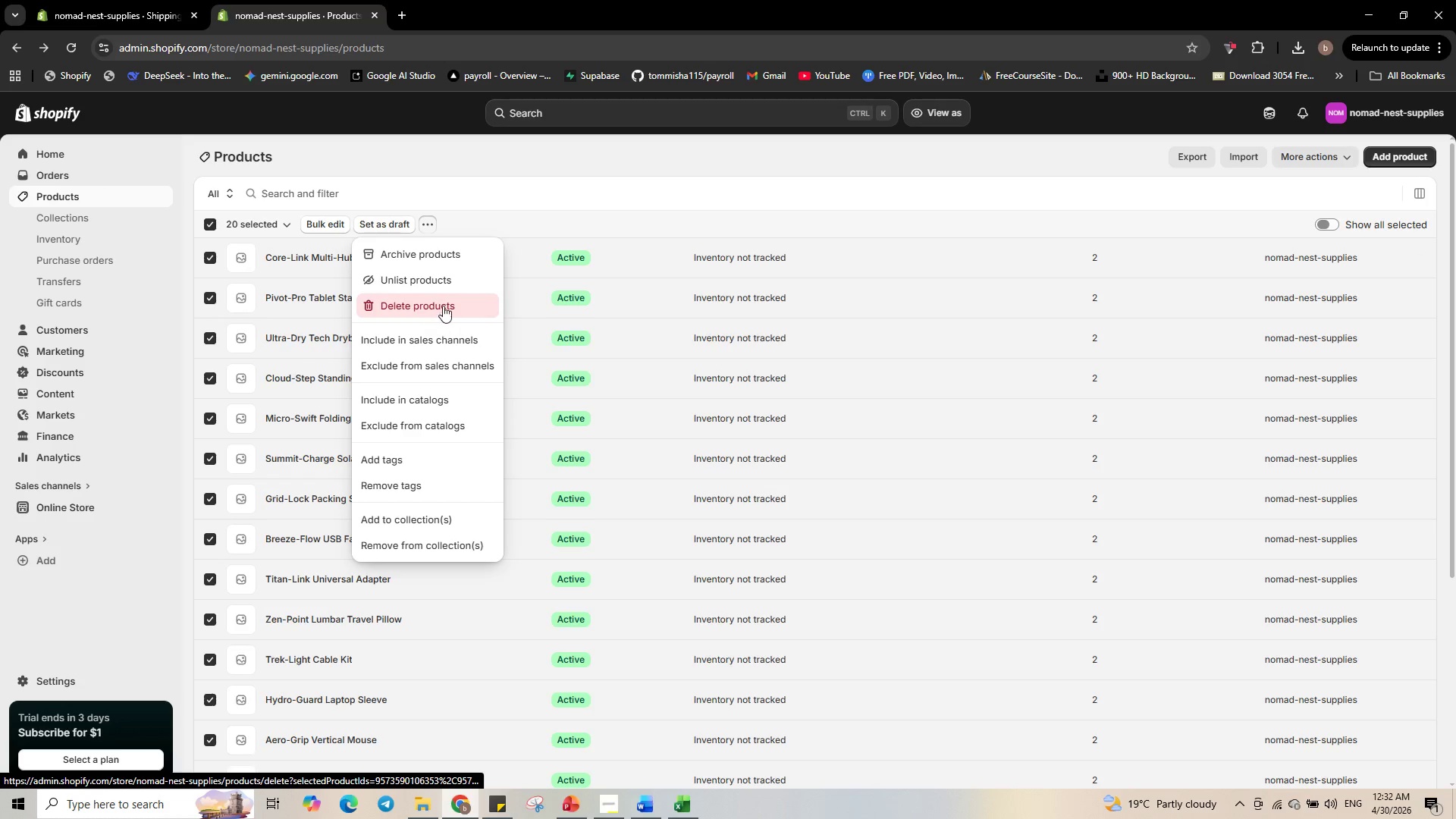 
left_click([443, 306])
 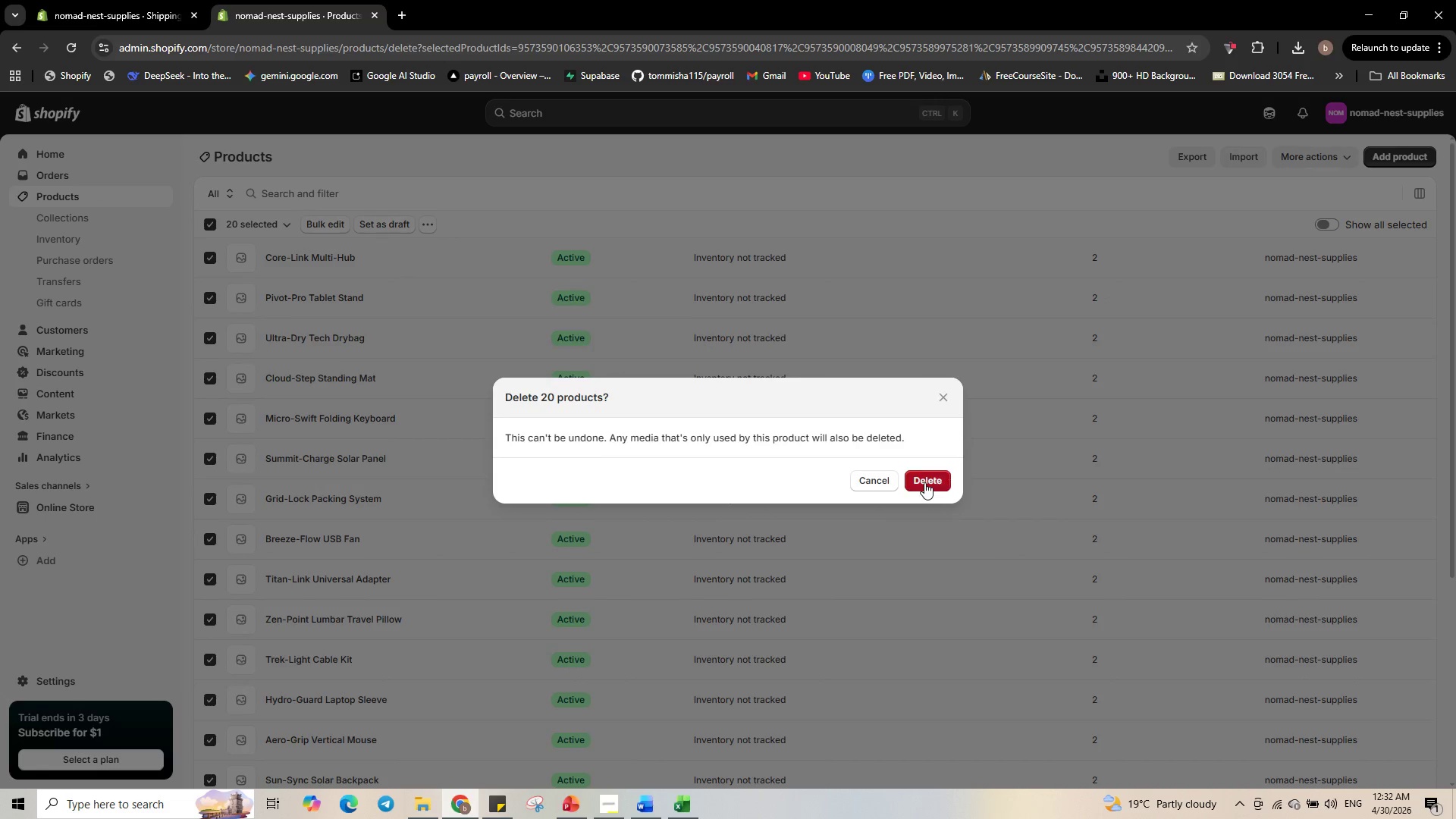 
left_click([921, 481])
 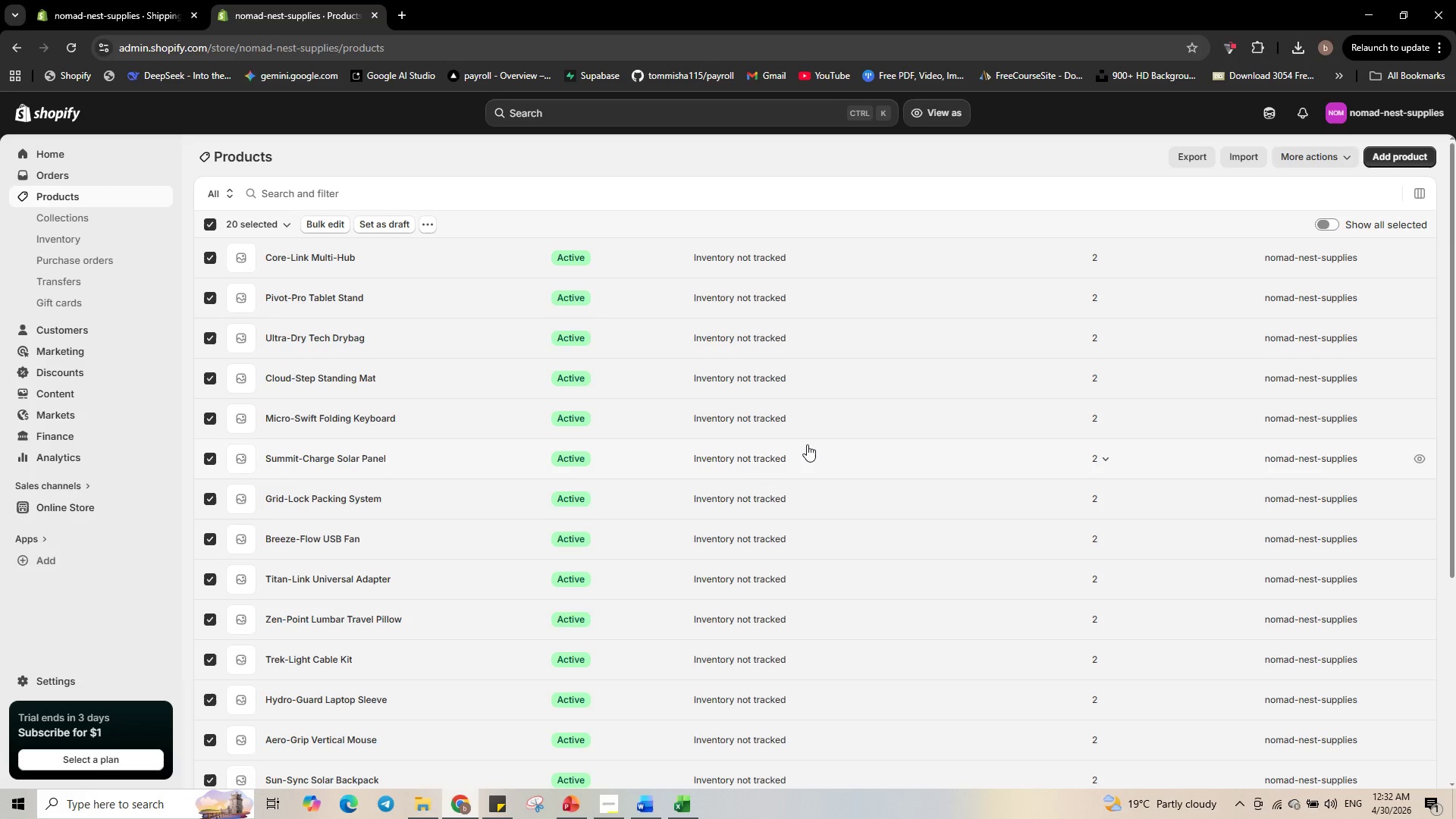 
wait(13.0)
 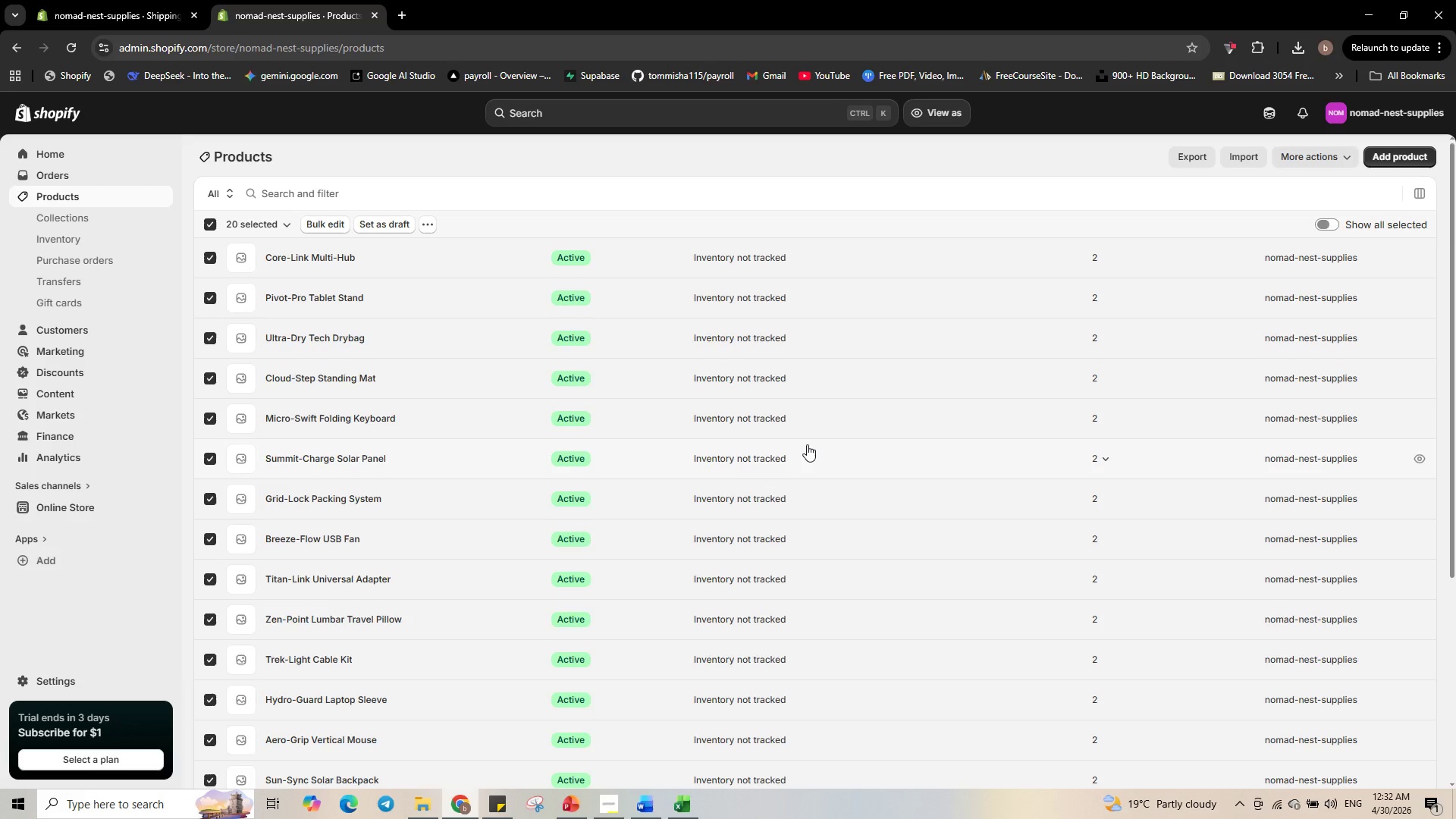 
left_click([591, 303])
 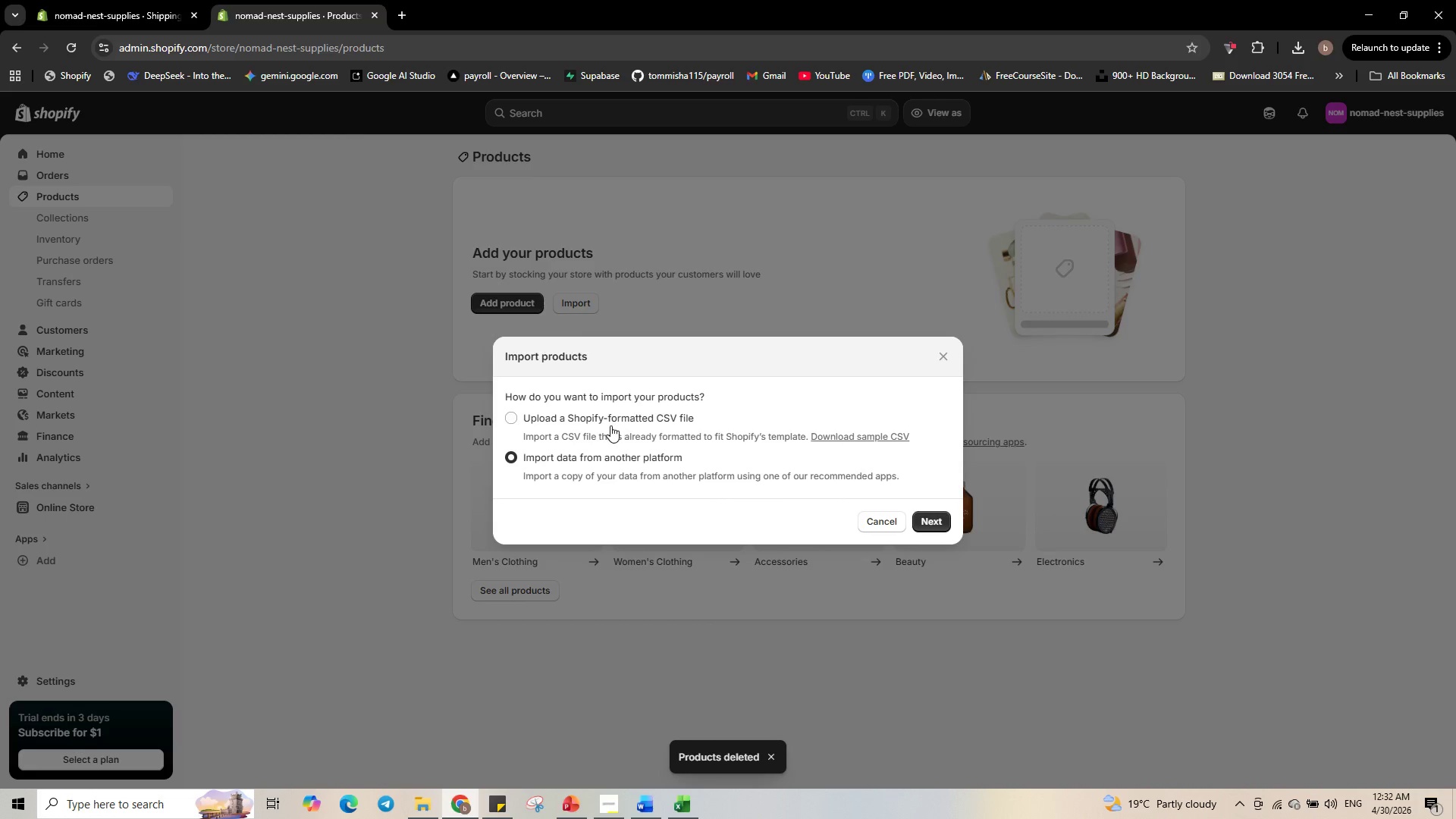 
left_click([610, 420])
 